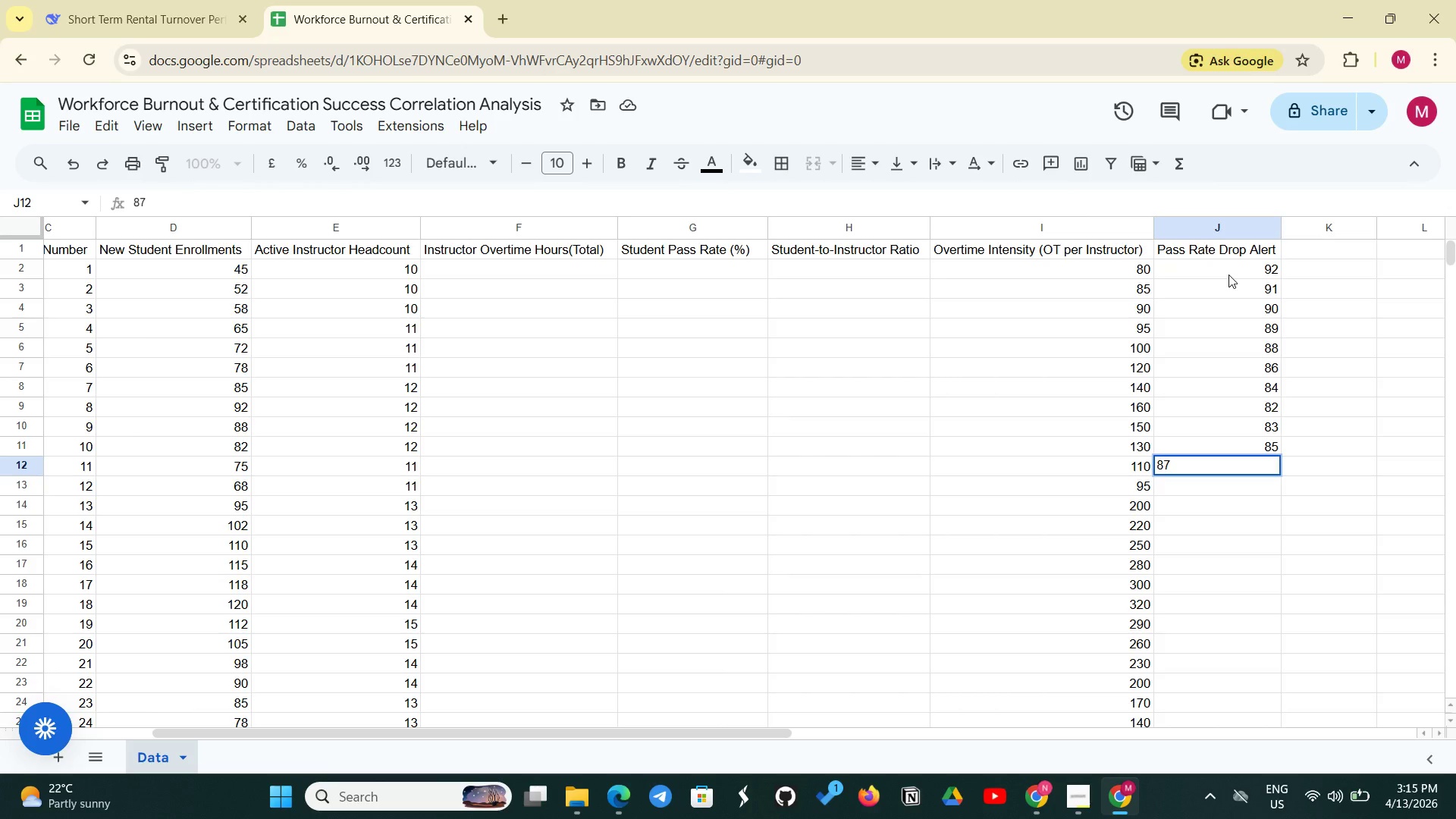 
key(Enter)
 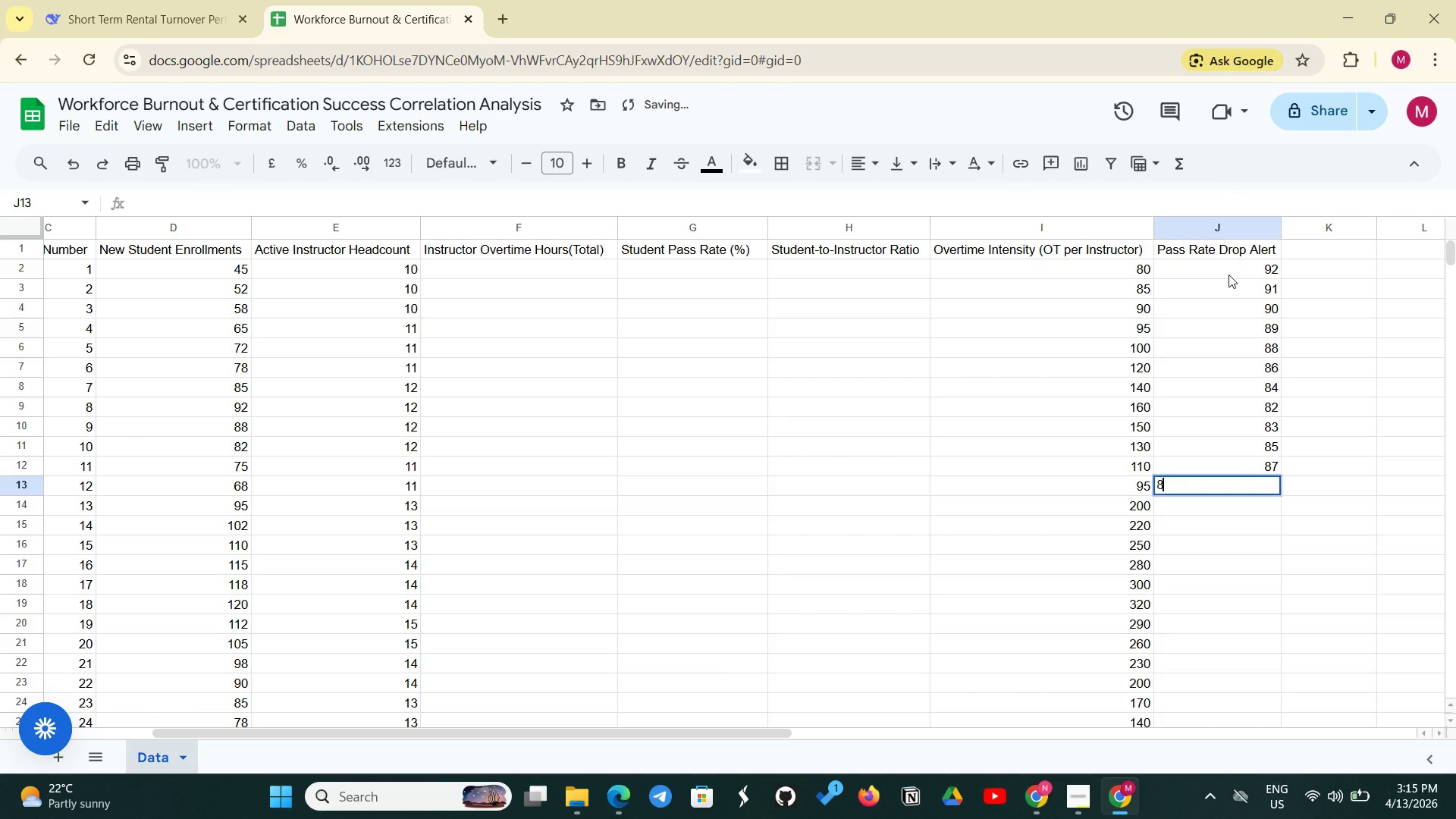 
type(89)
 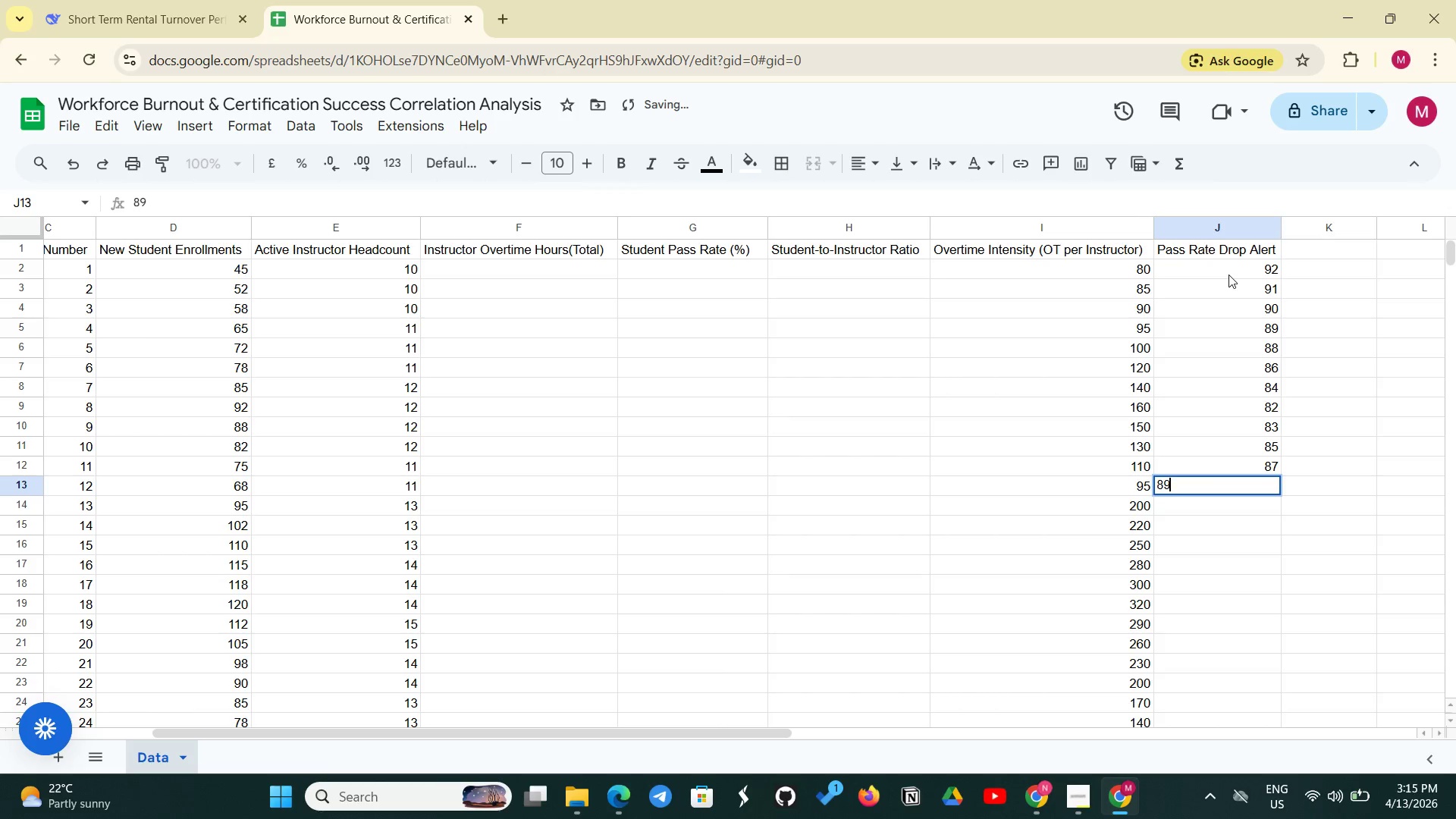 
key(Enter)
 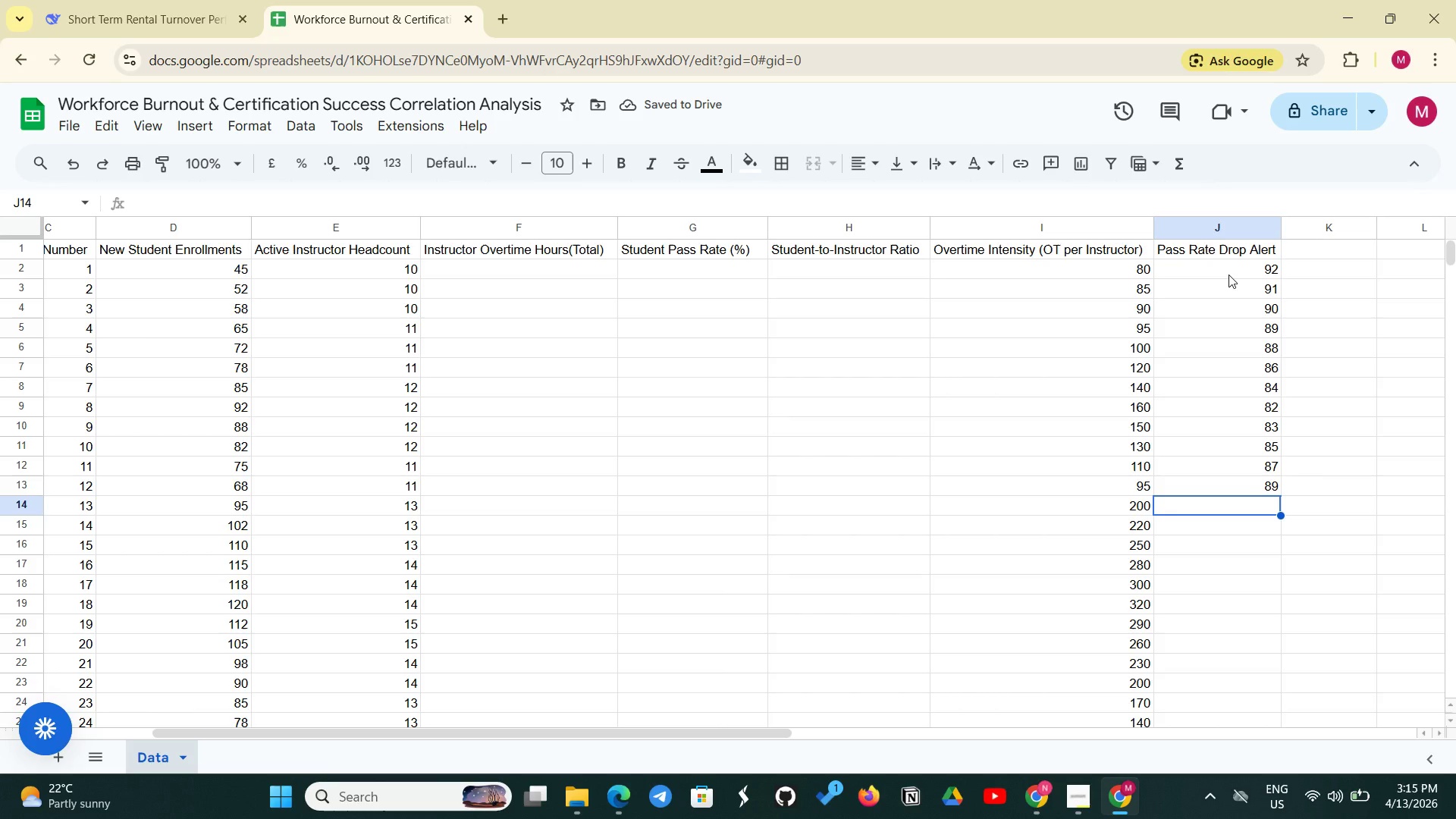 
type(78)
 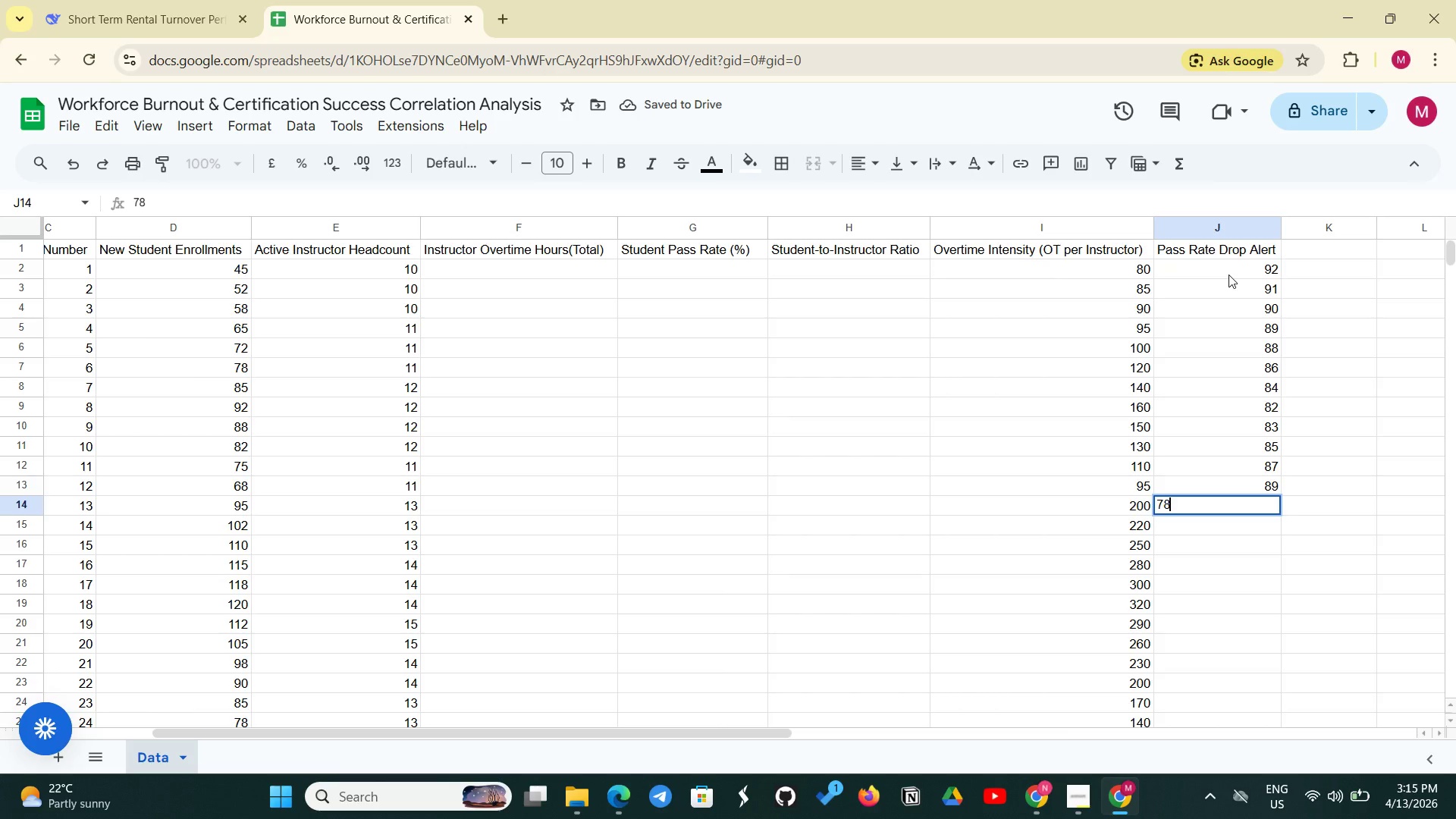 
key(Enter)
 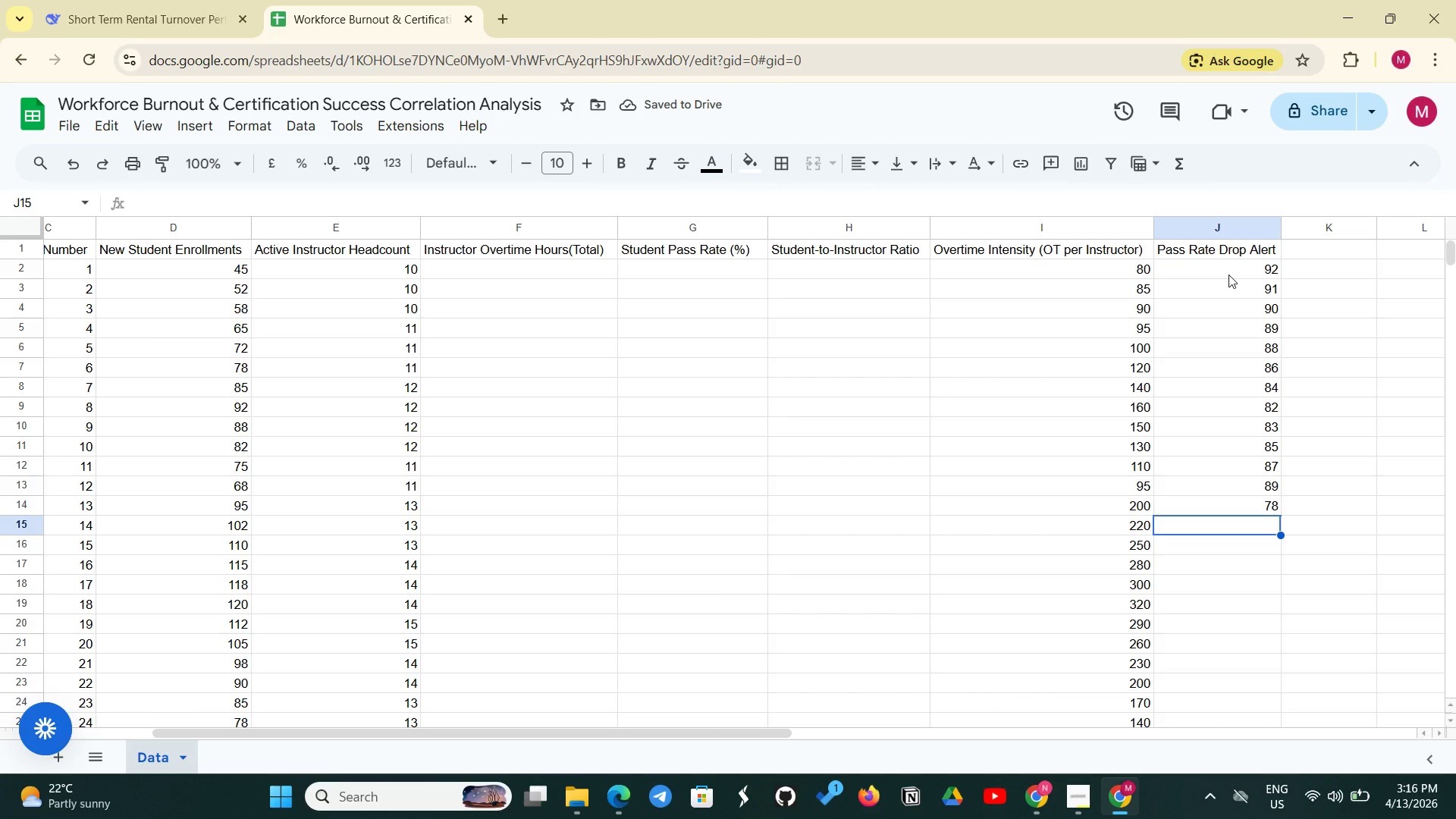 
type(75)
 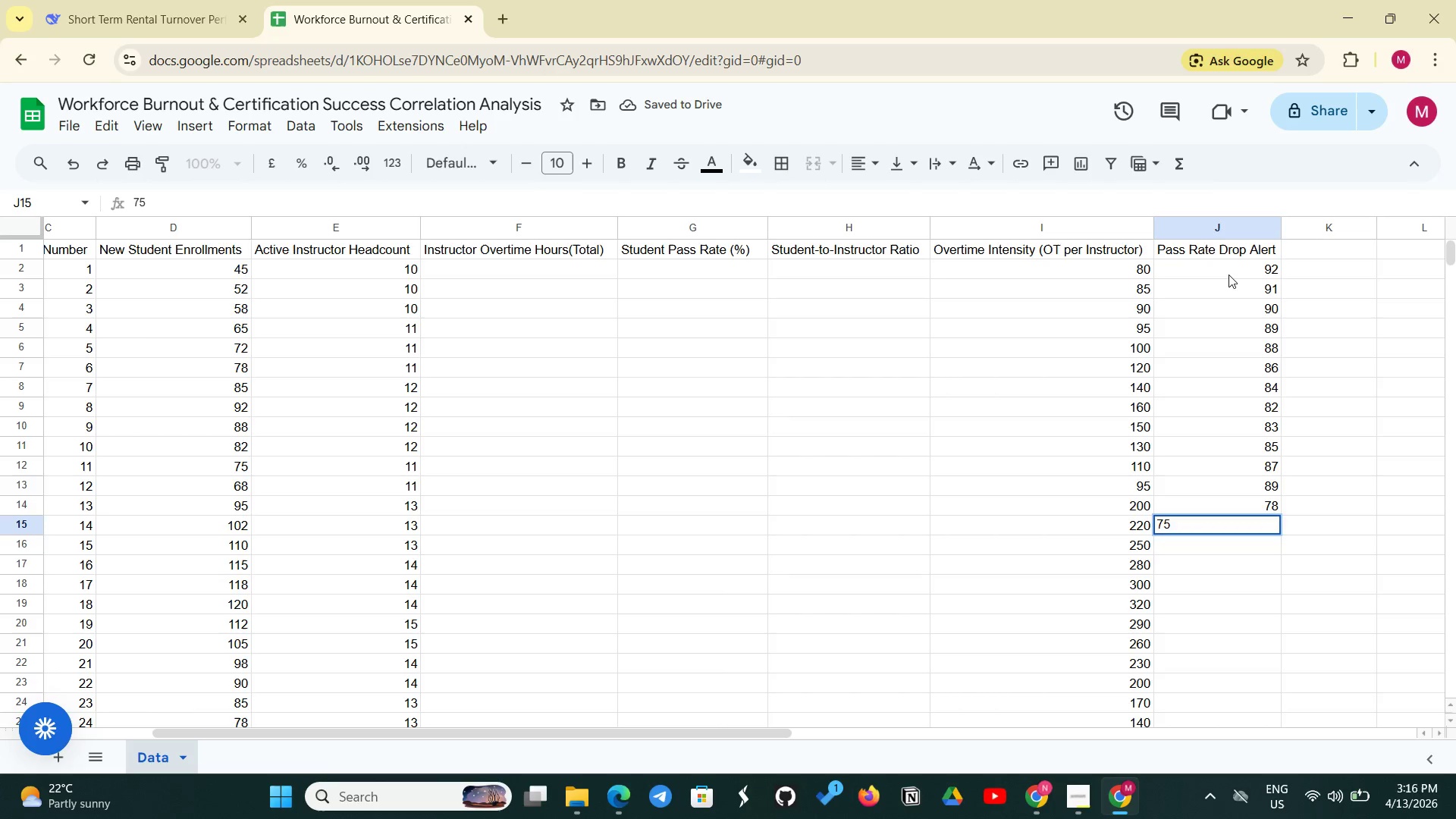 
key(Enter)
 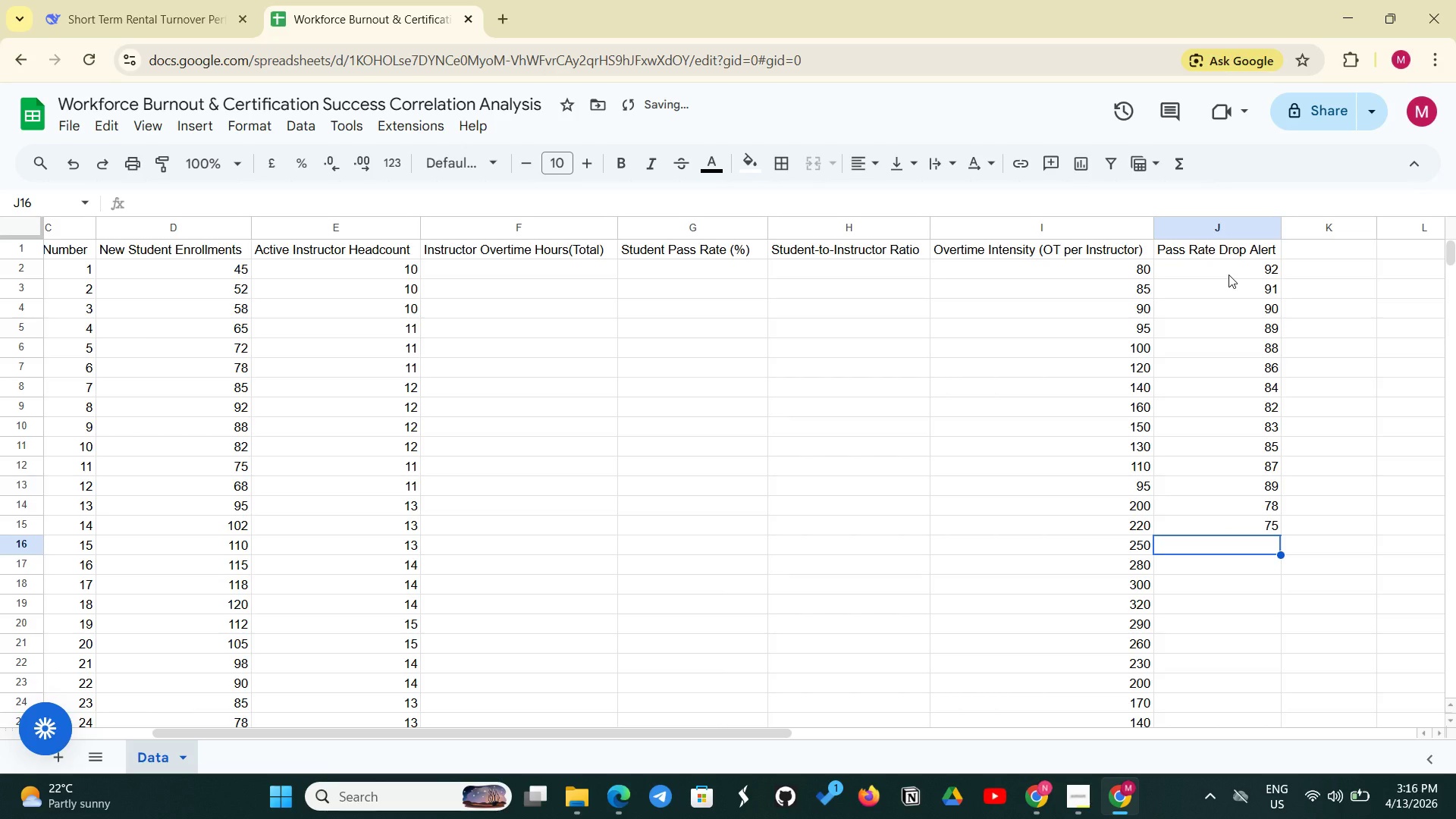 
type(72)
 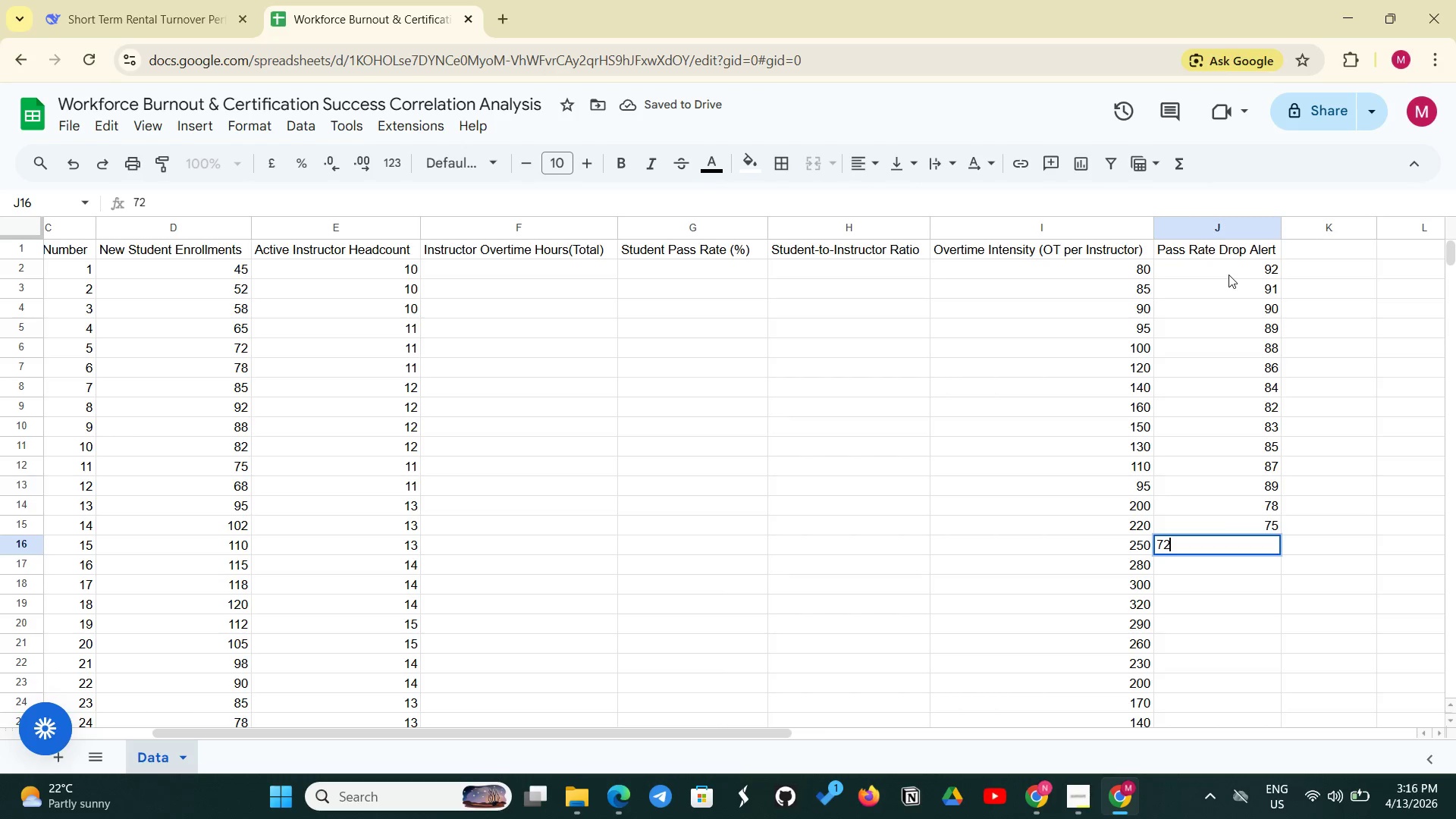 
key(Enter)
 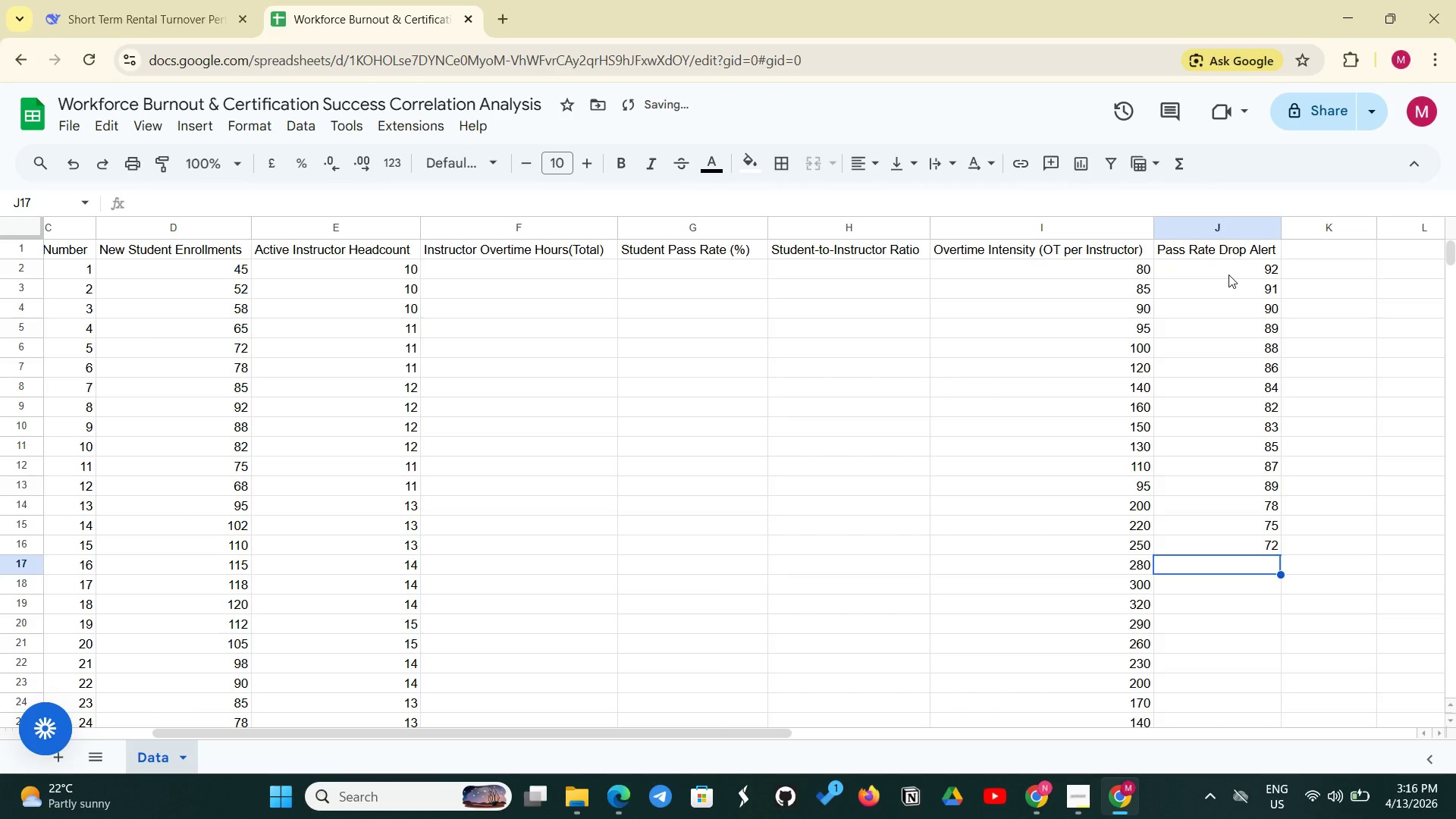 
type(70)
 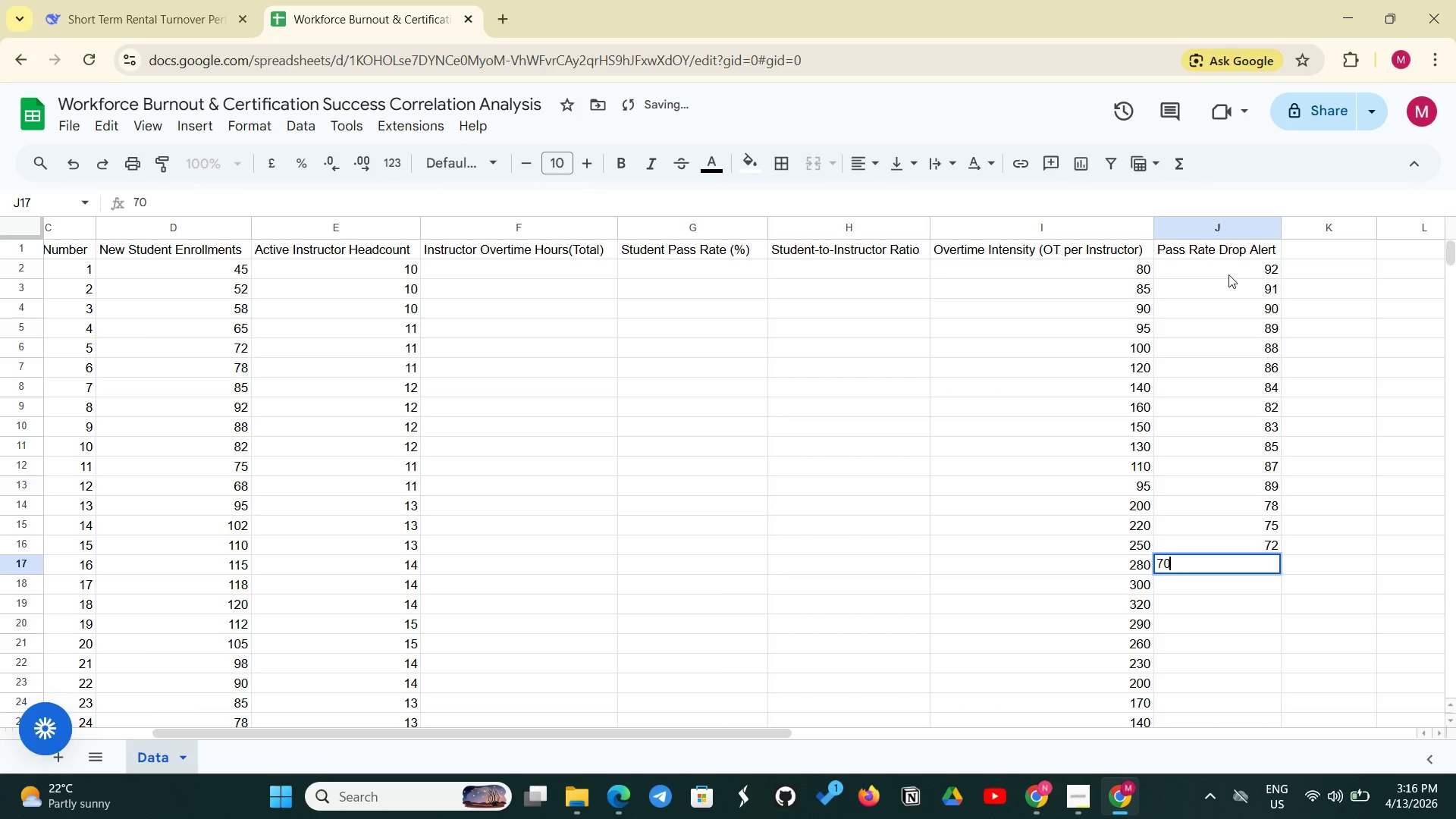 
key(Enter)
 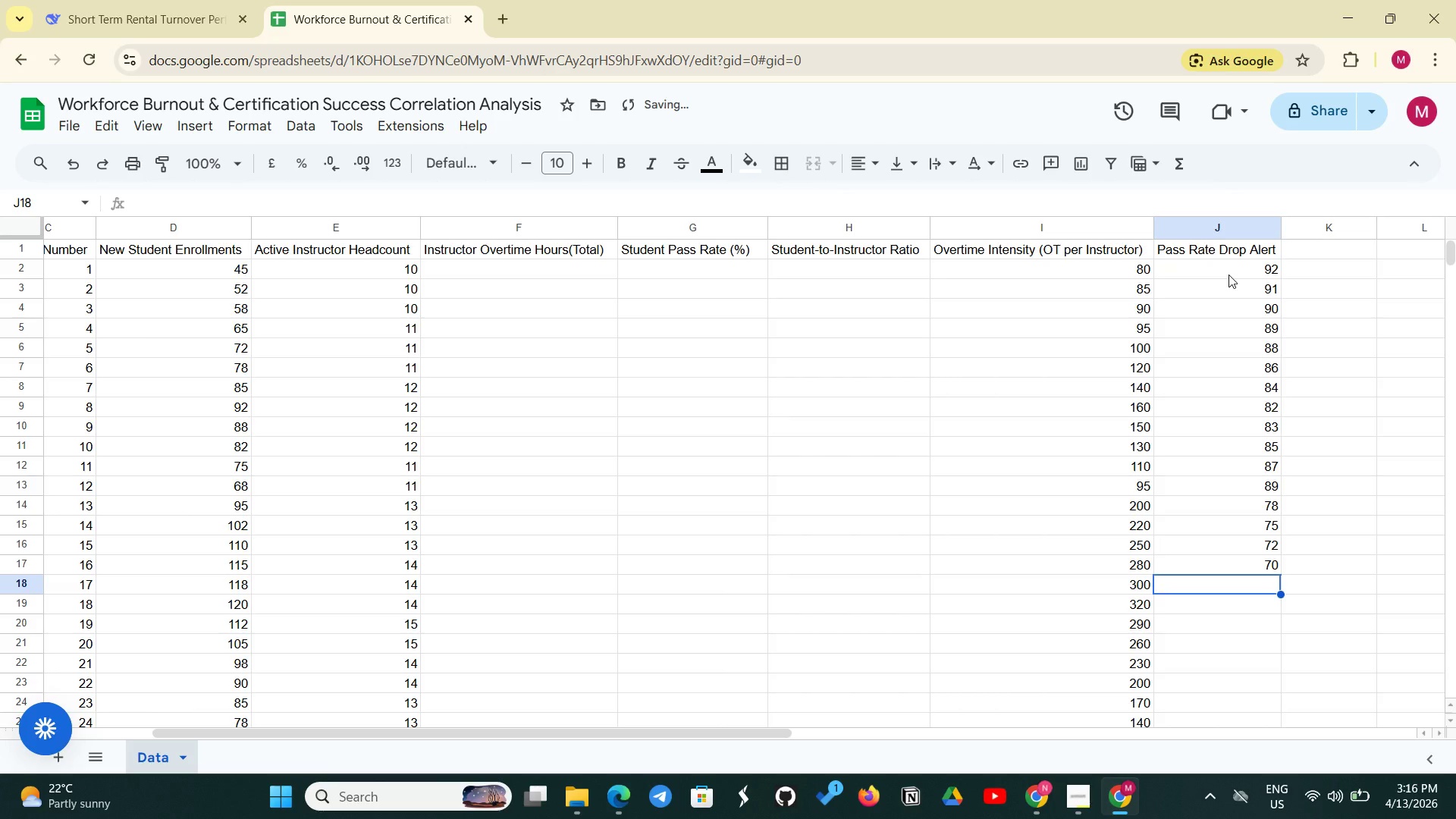 
type(68)
 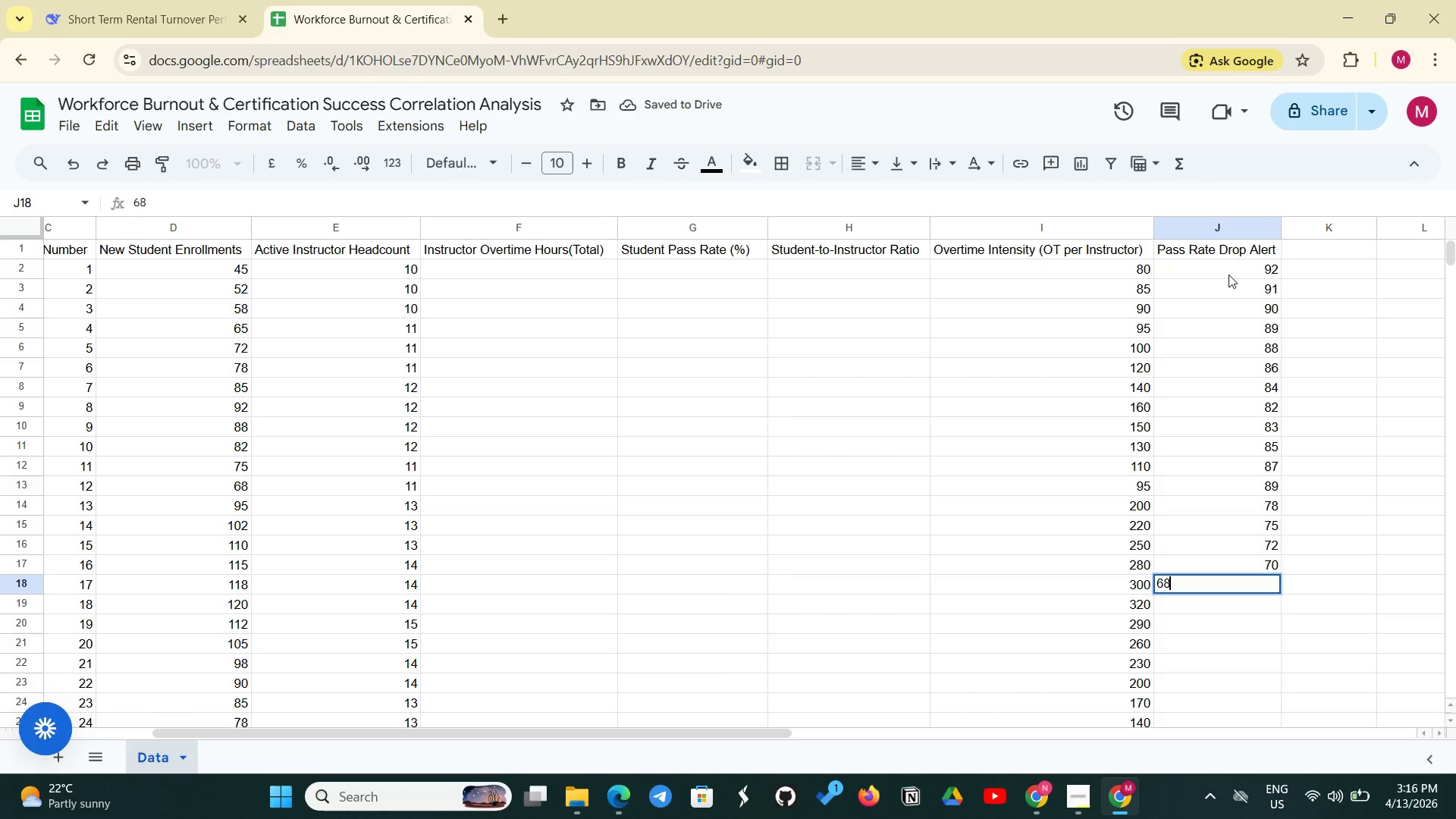 
key(Enter)
 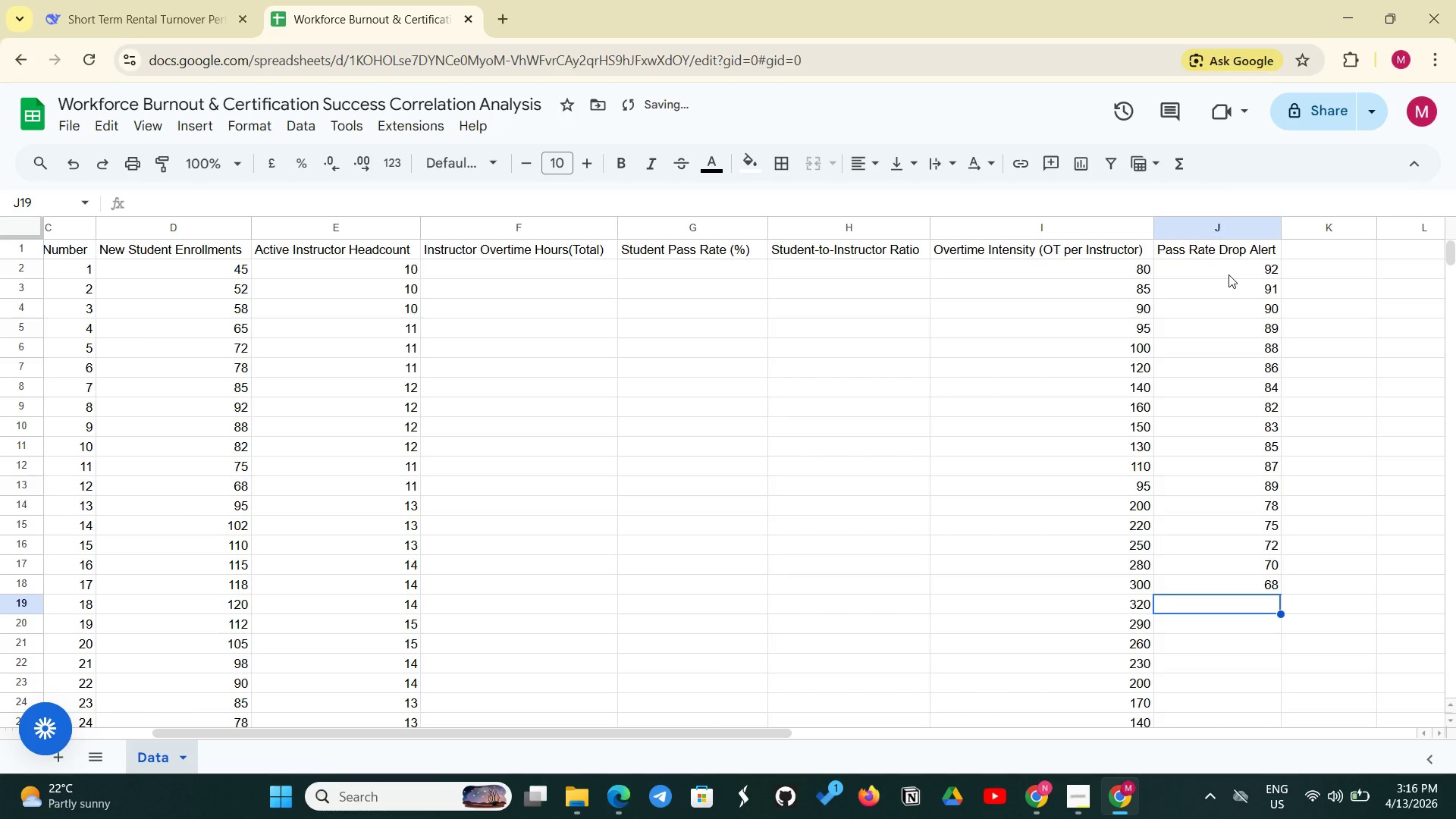 
type(65)
 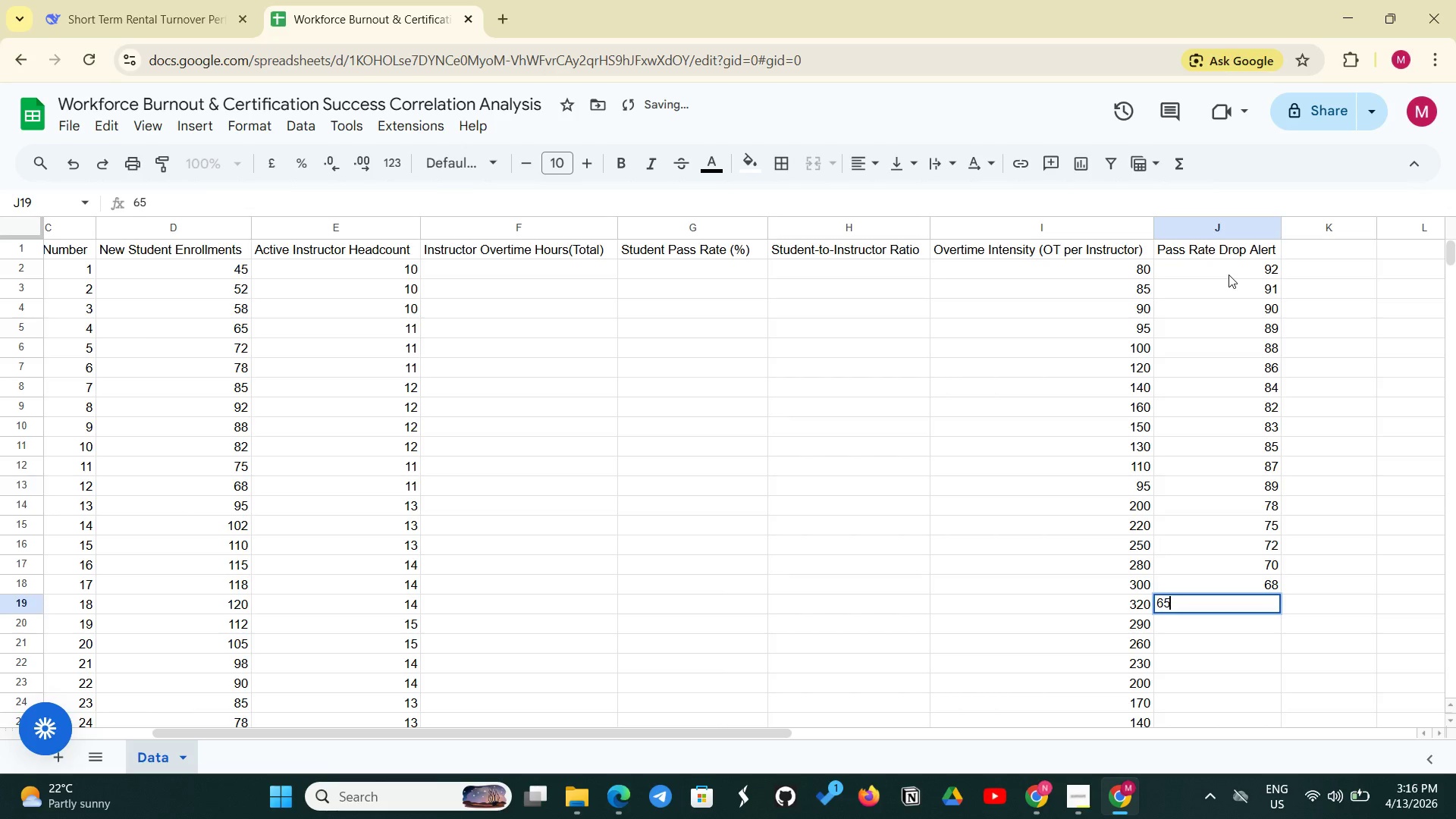 
key(Enter)
 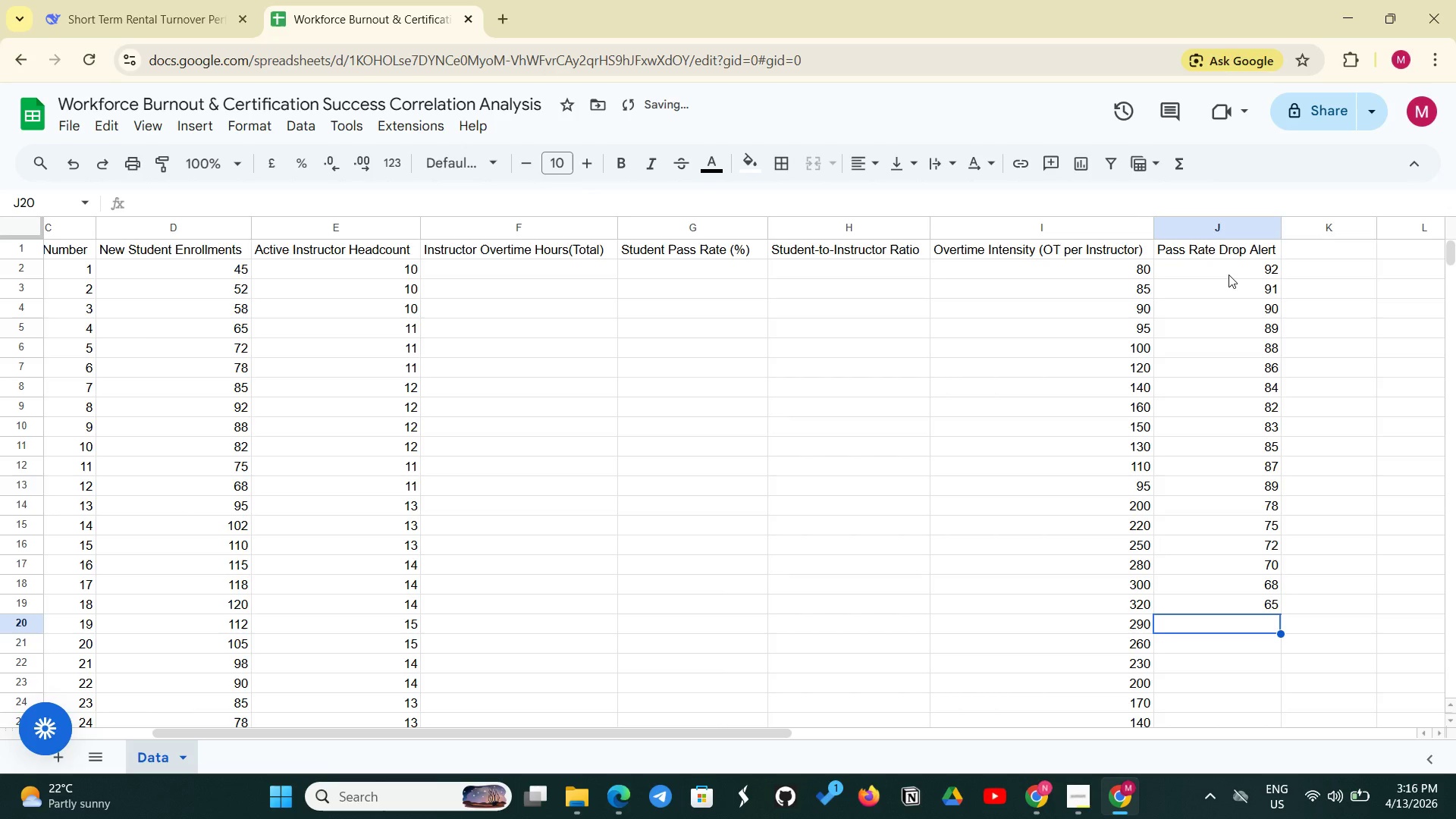 
type(69)
 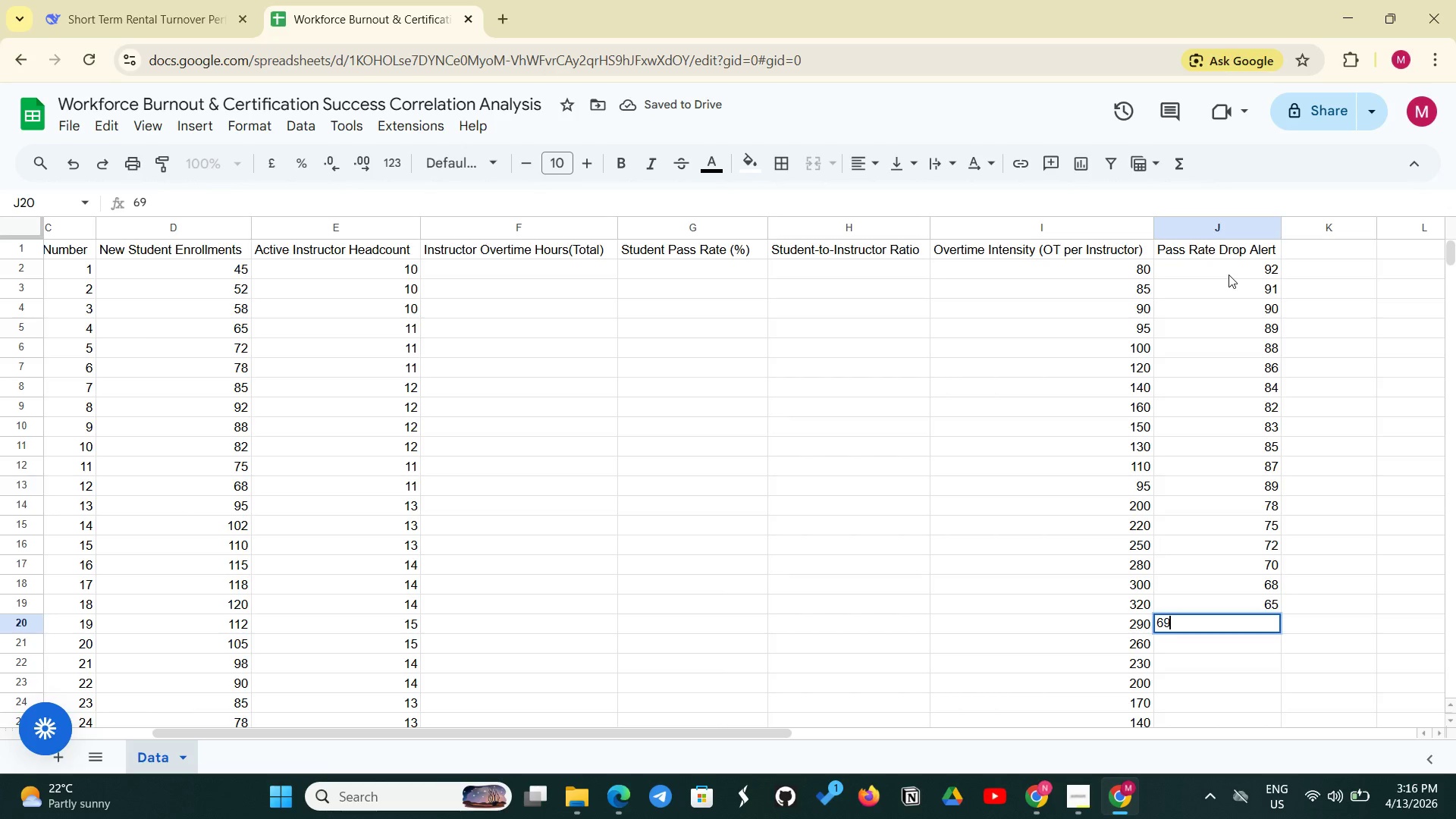 
key(Enter)
 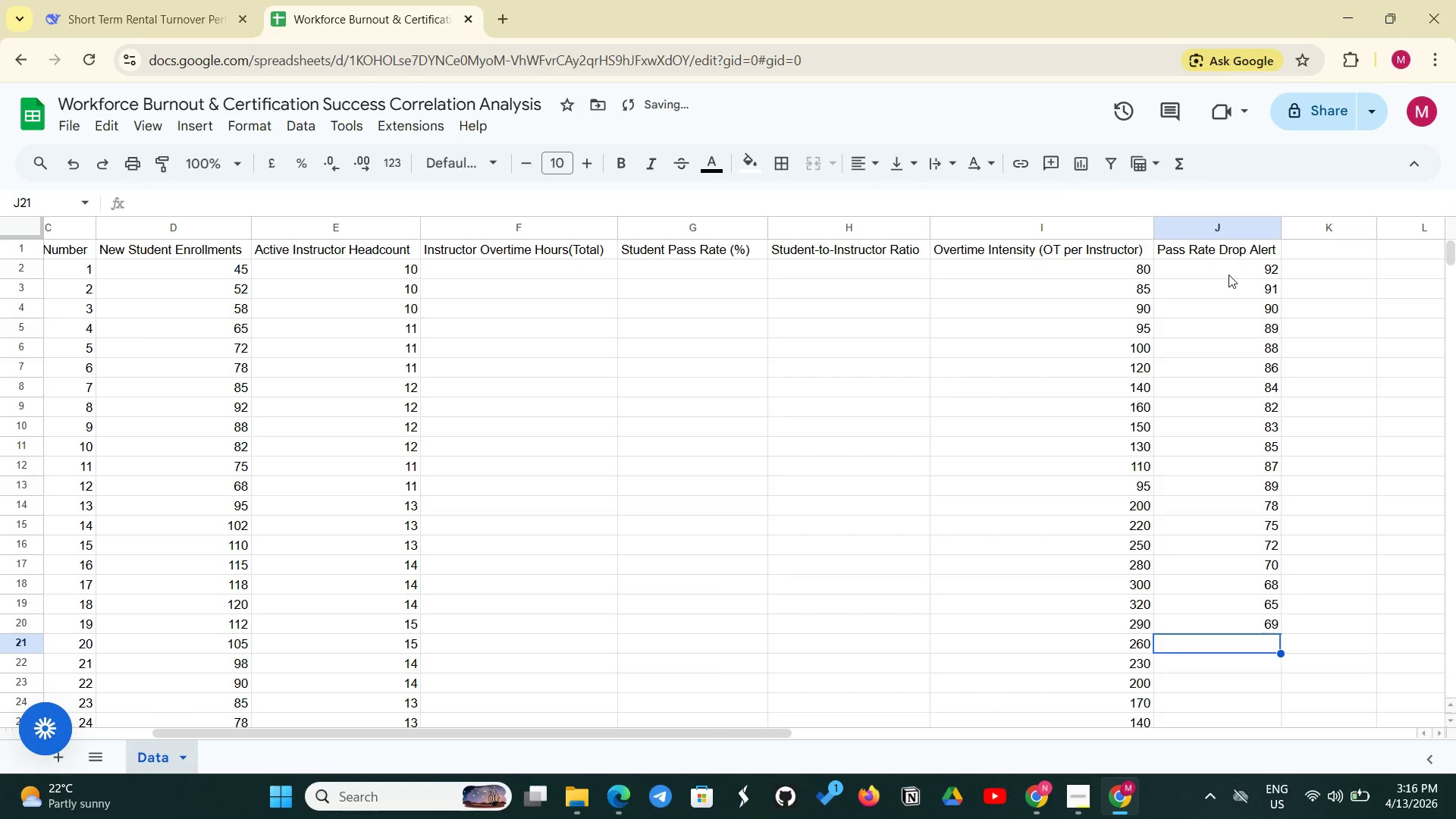 
type(73)
 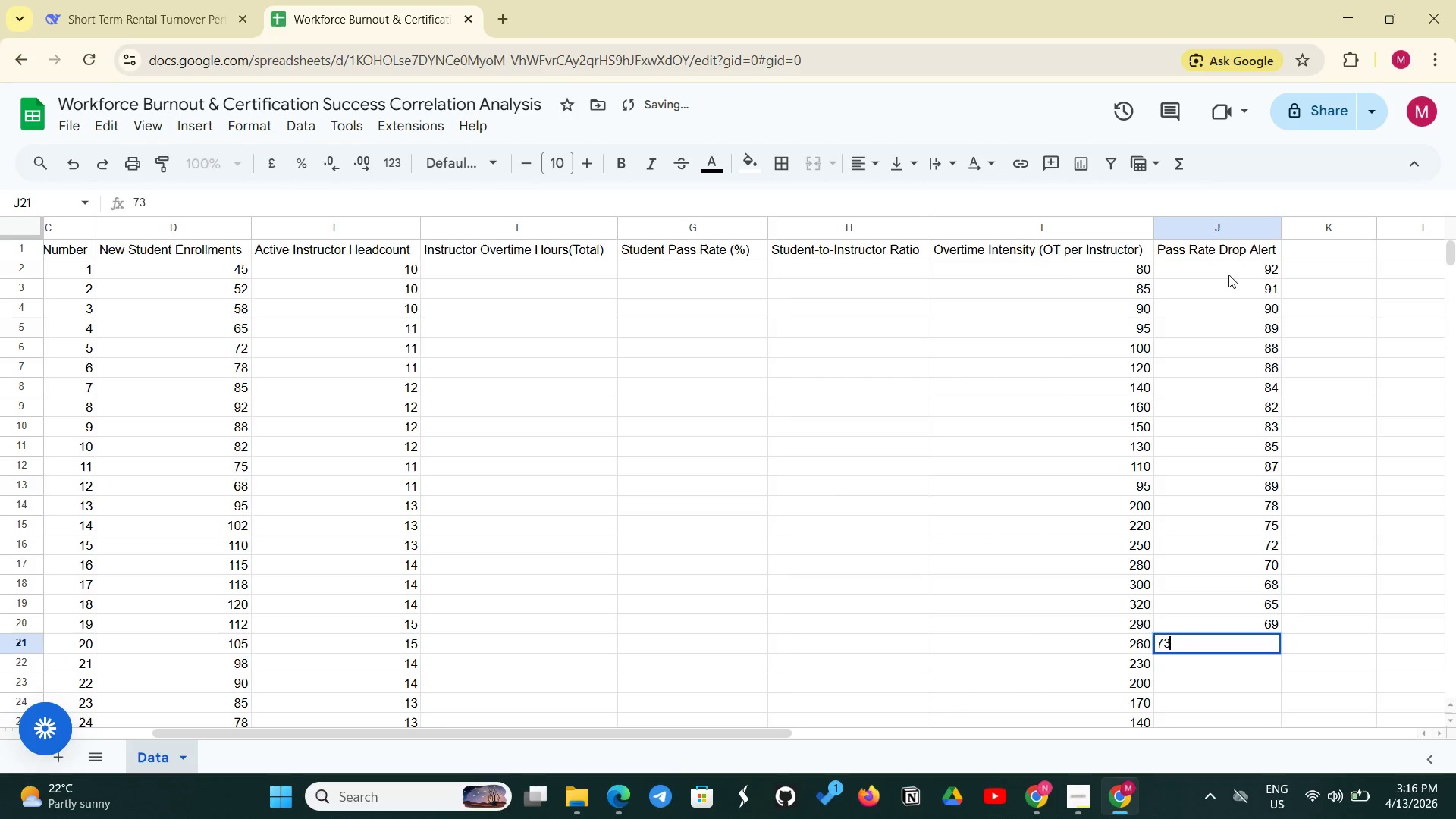 
key(Enter)
 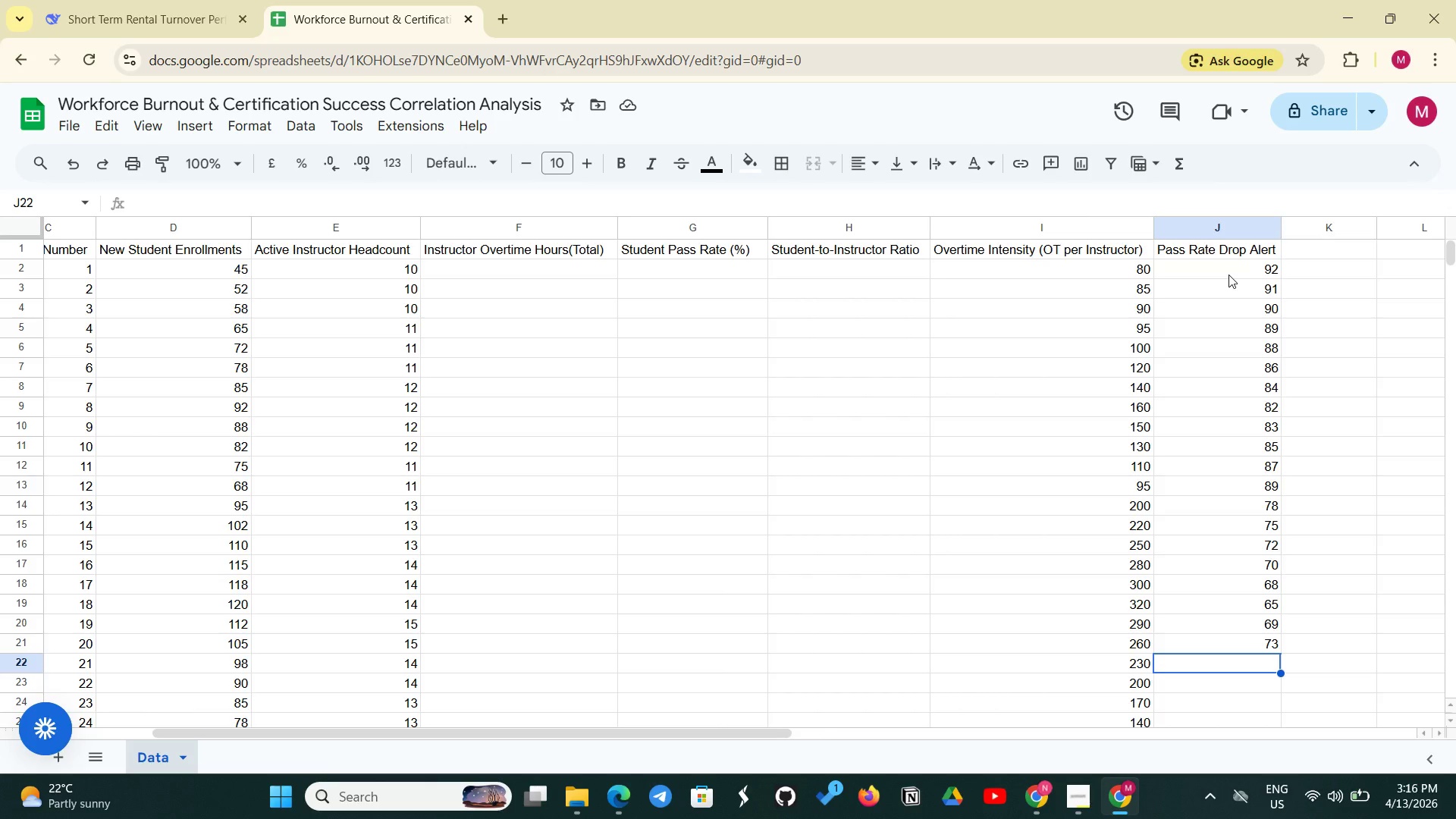 
wait(12.38)
 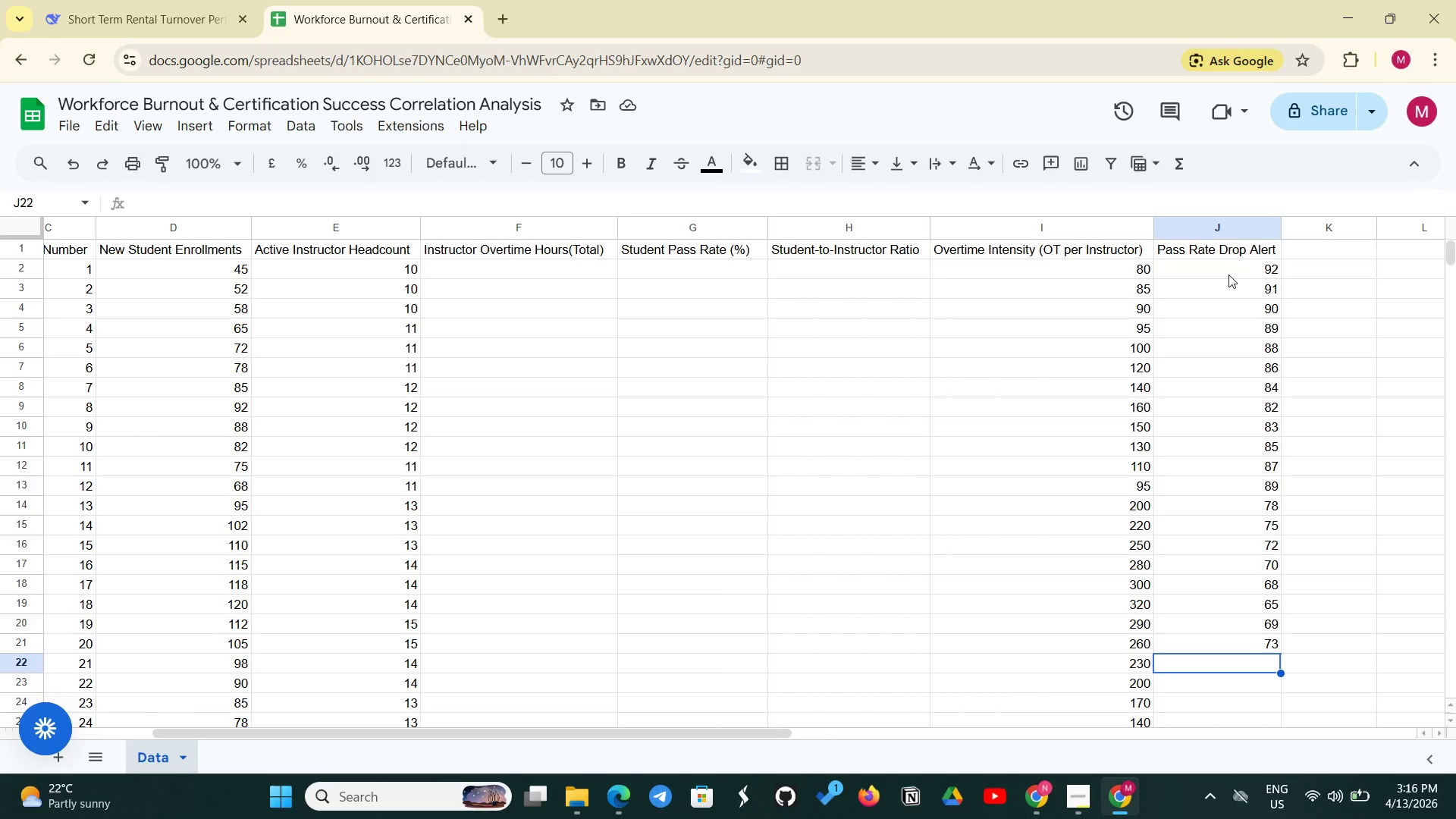 
type(76)
 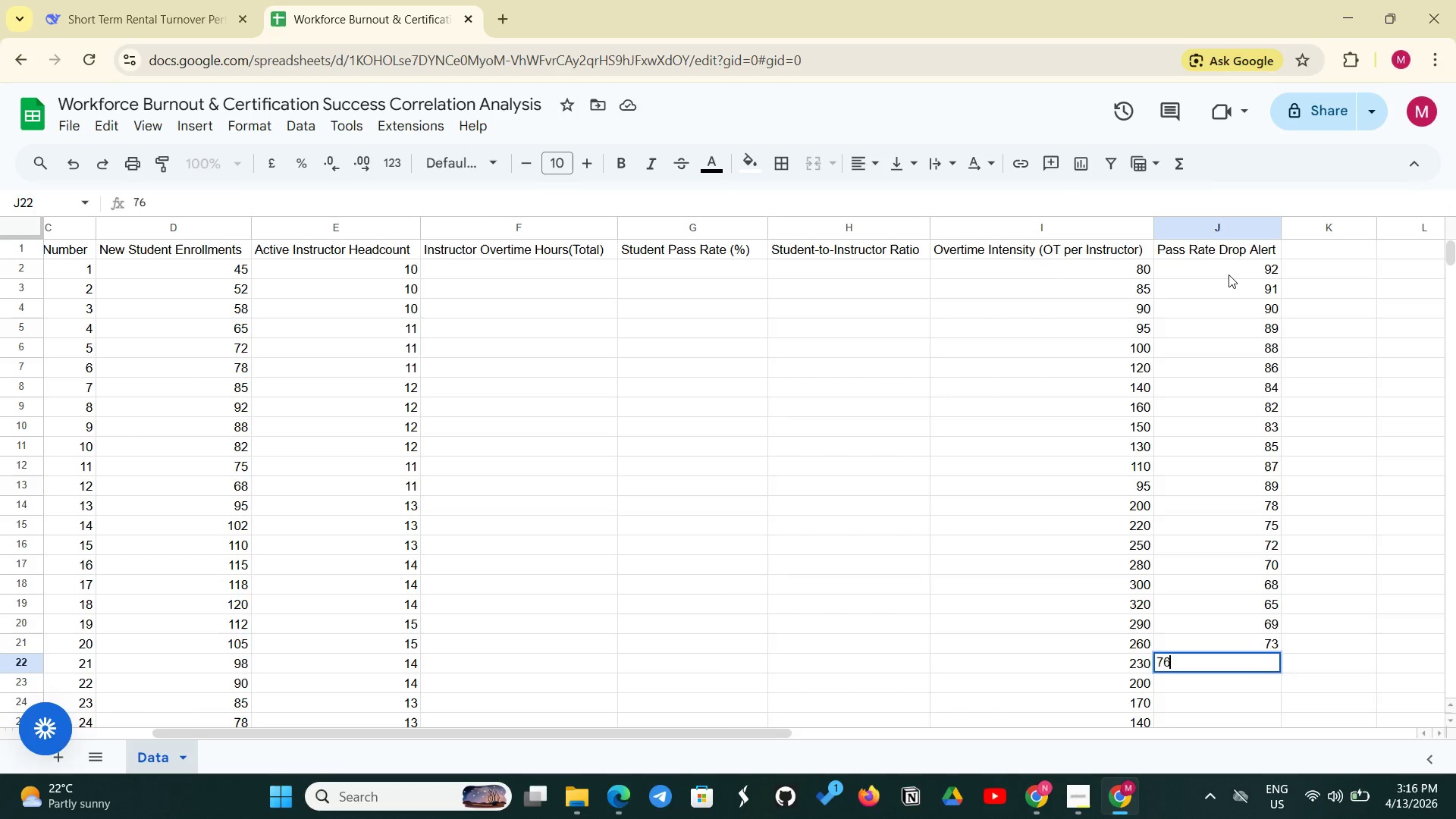 
key(Enter)
 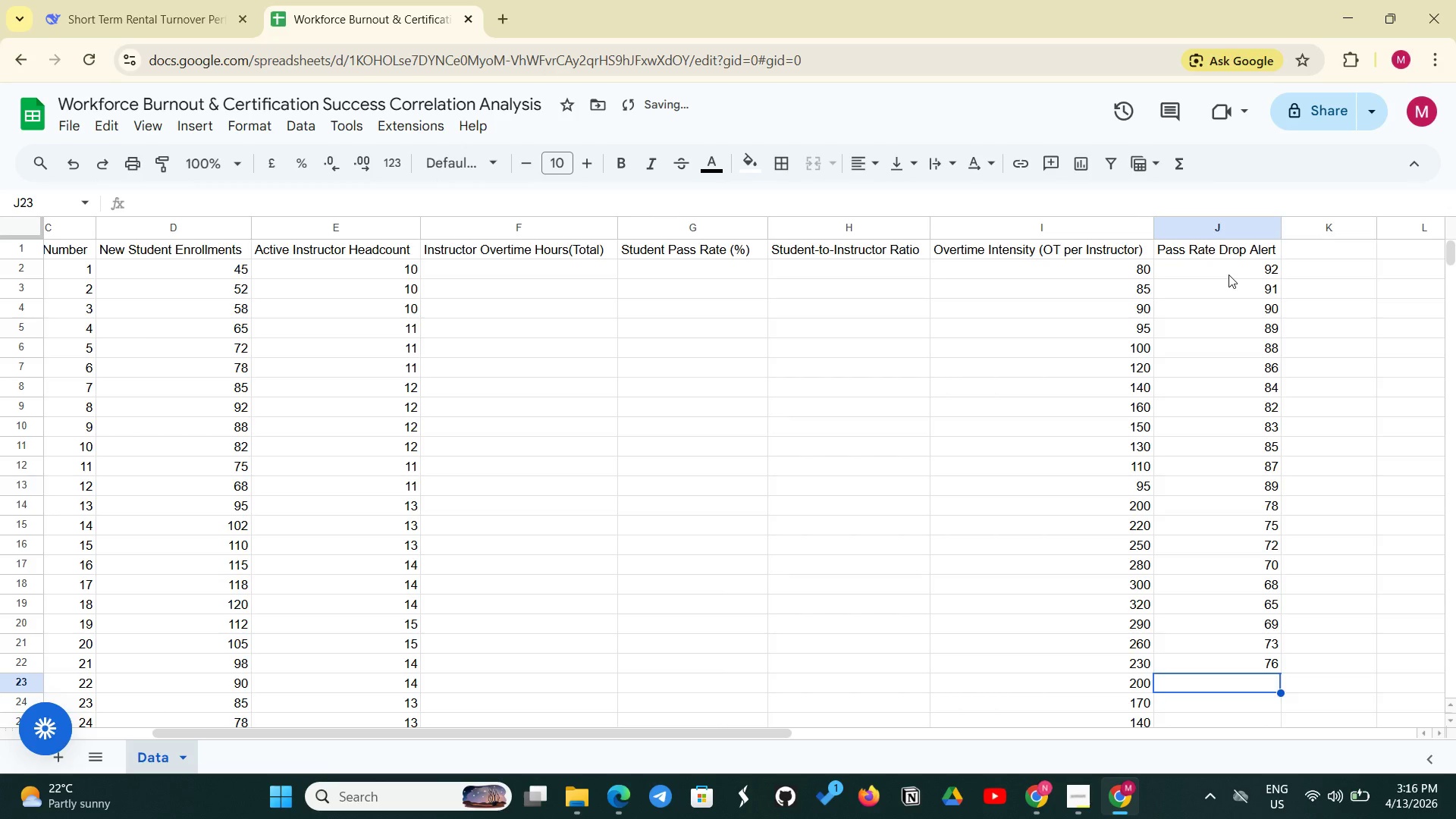 
type(79)
 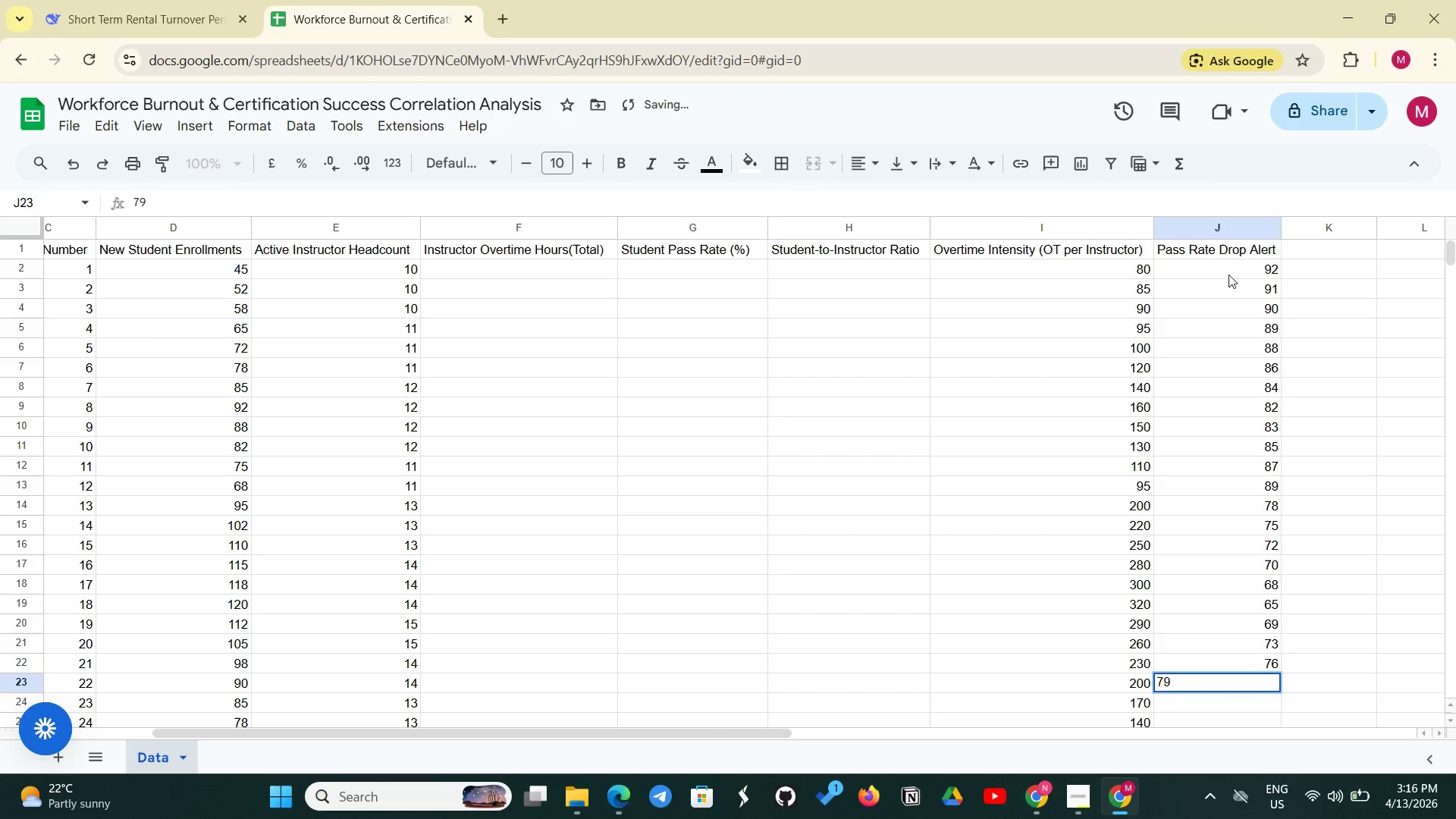 
key(Enter)
 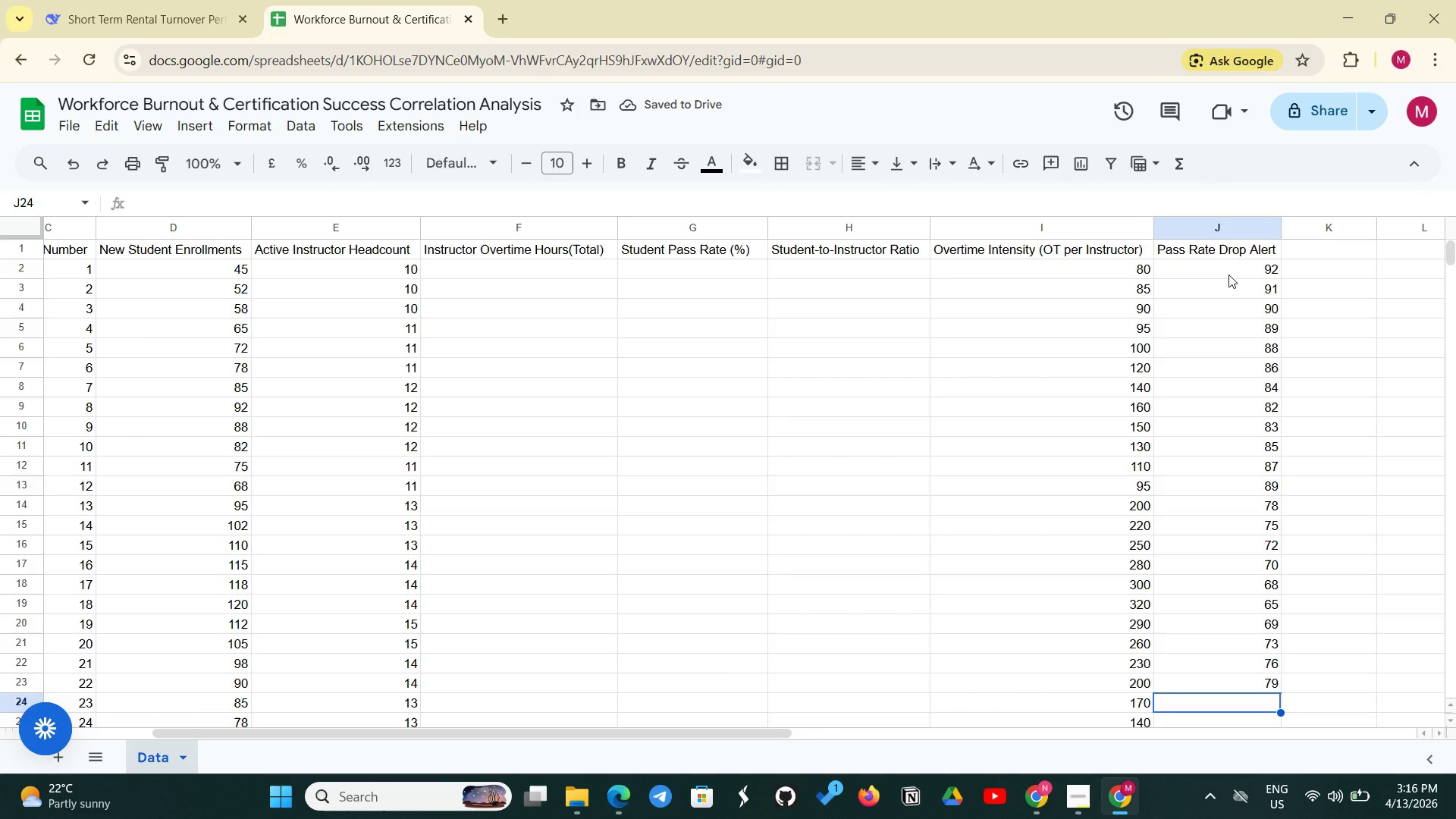 
type(82)
 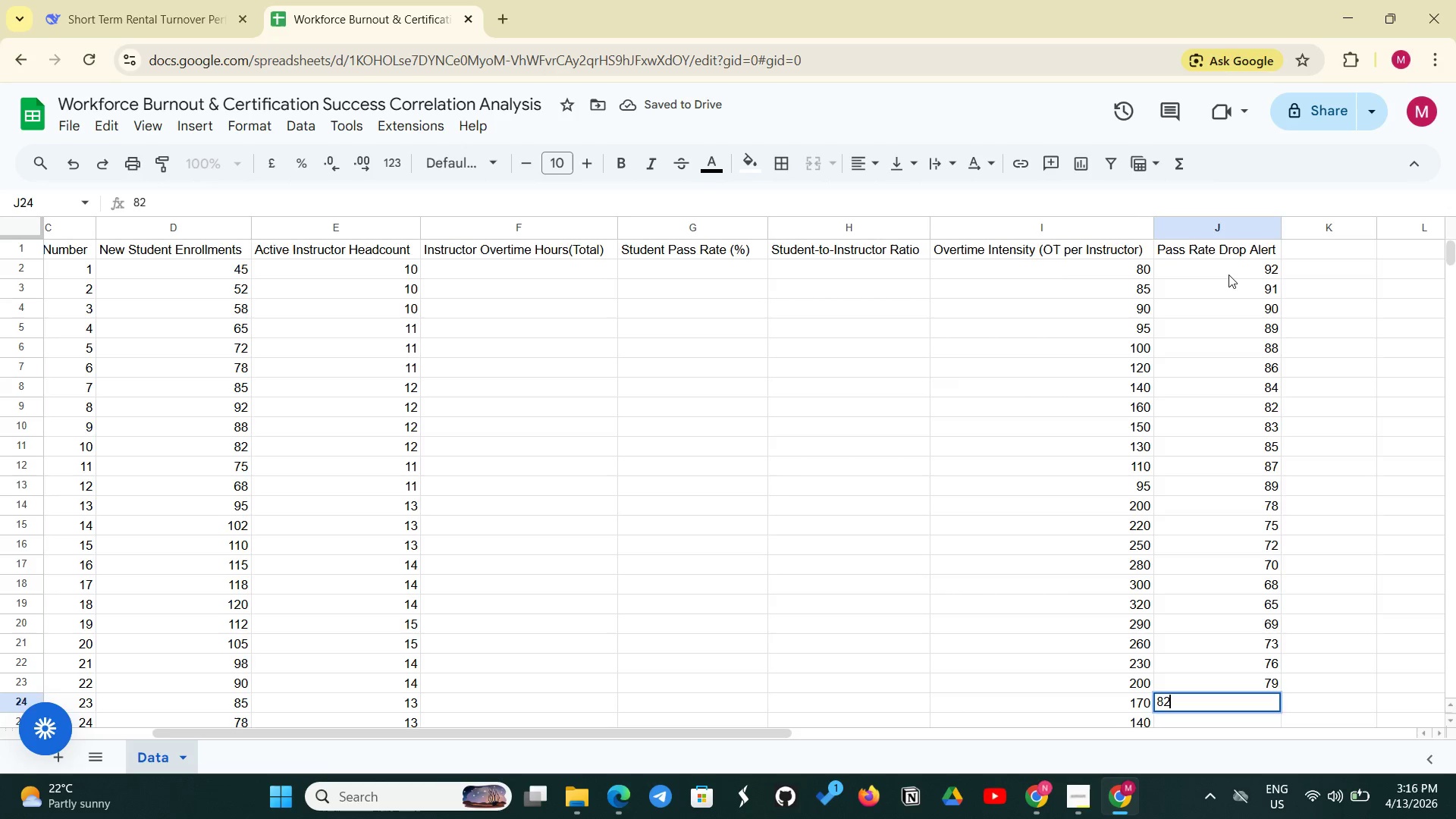 
key(Enter)
 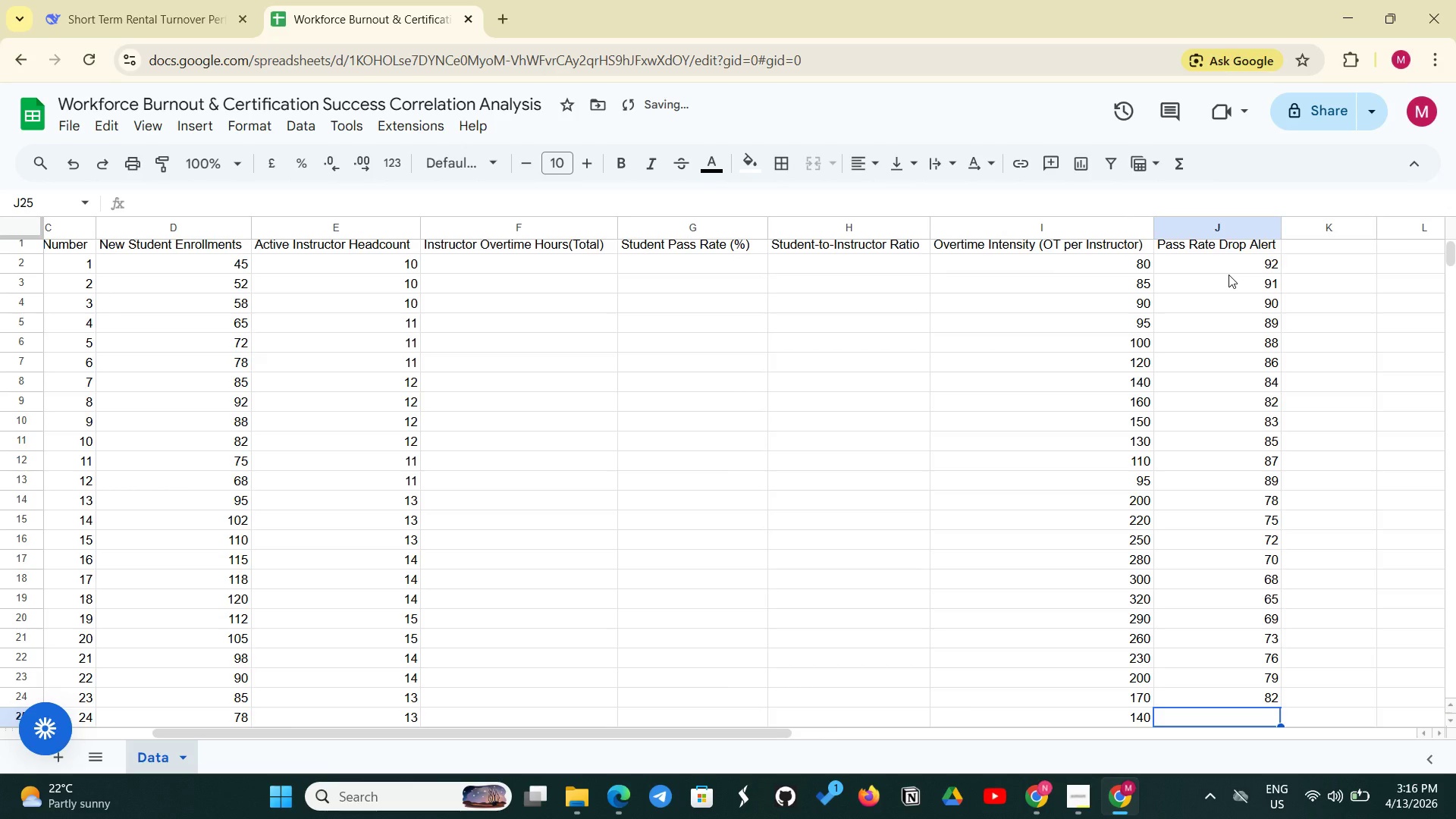 
type(85)
 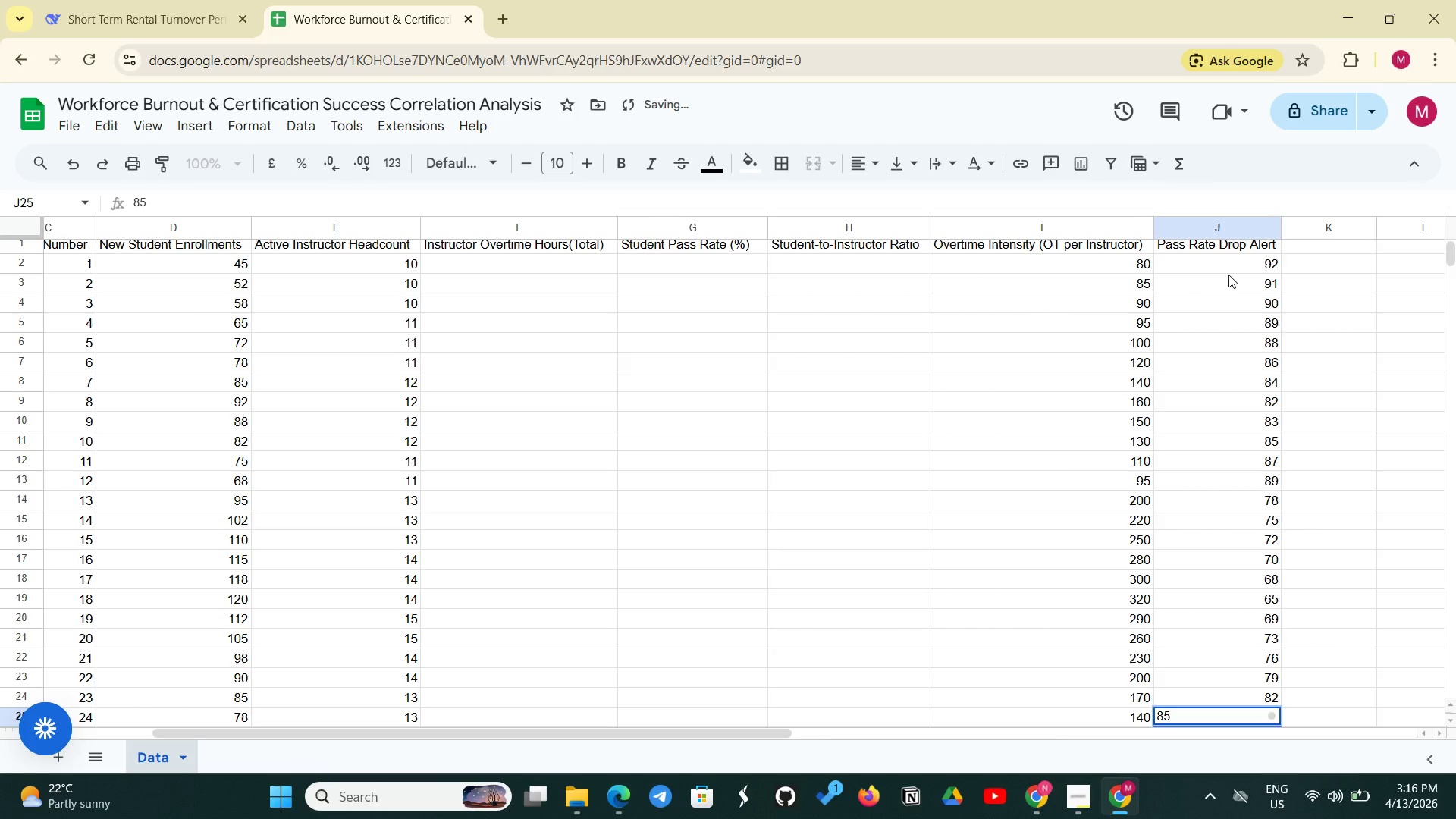 
key(Enter)
 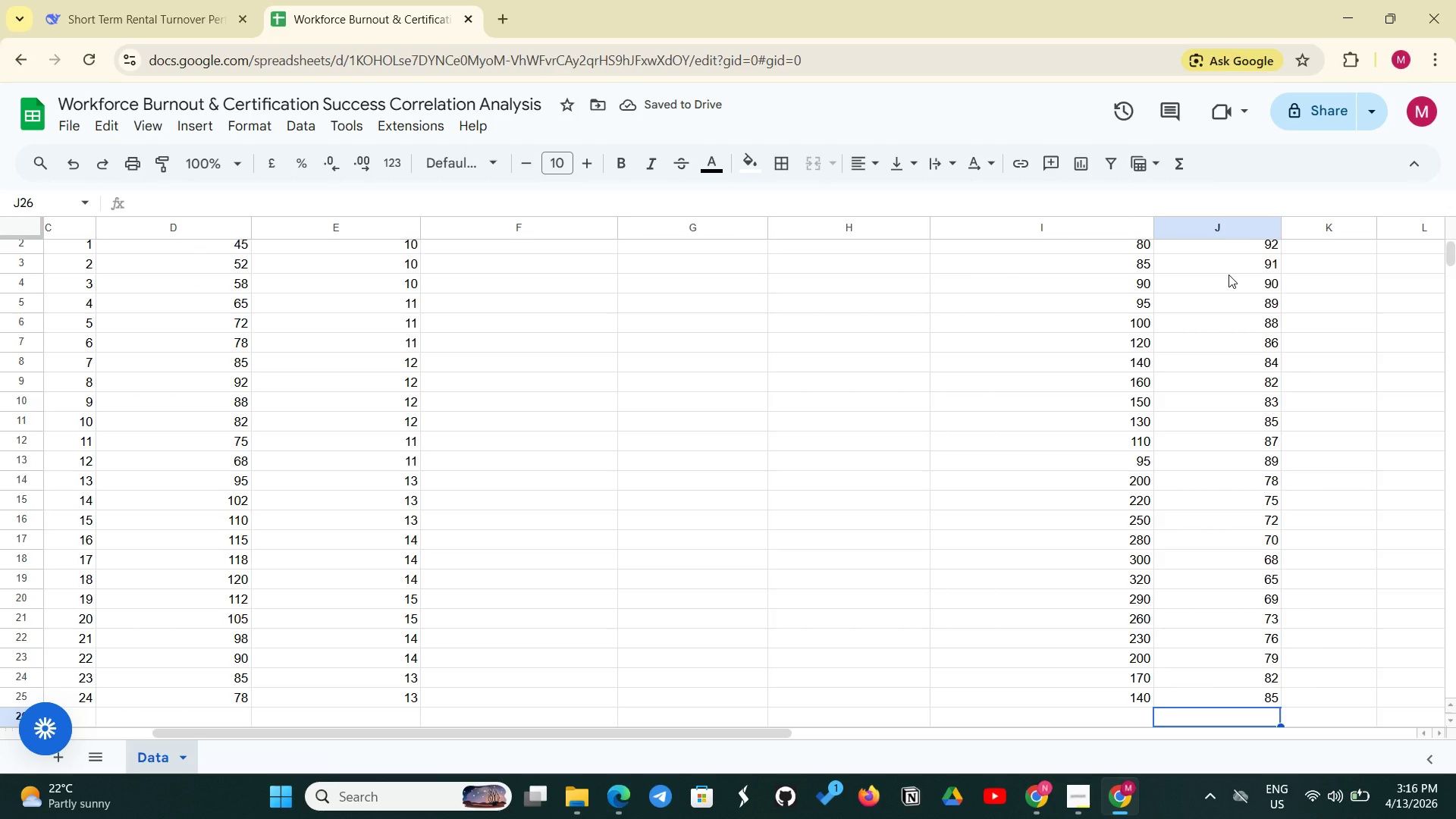 
wait(5.12)
 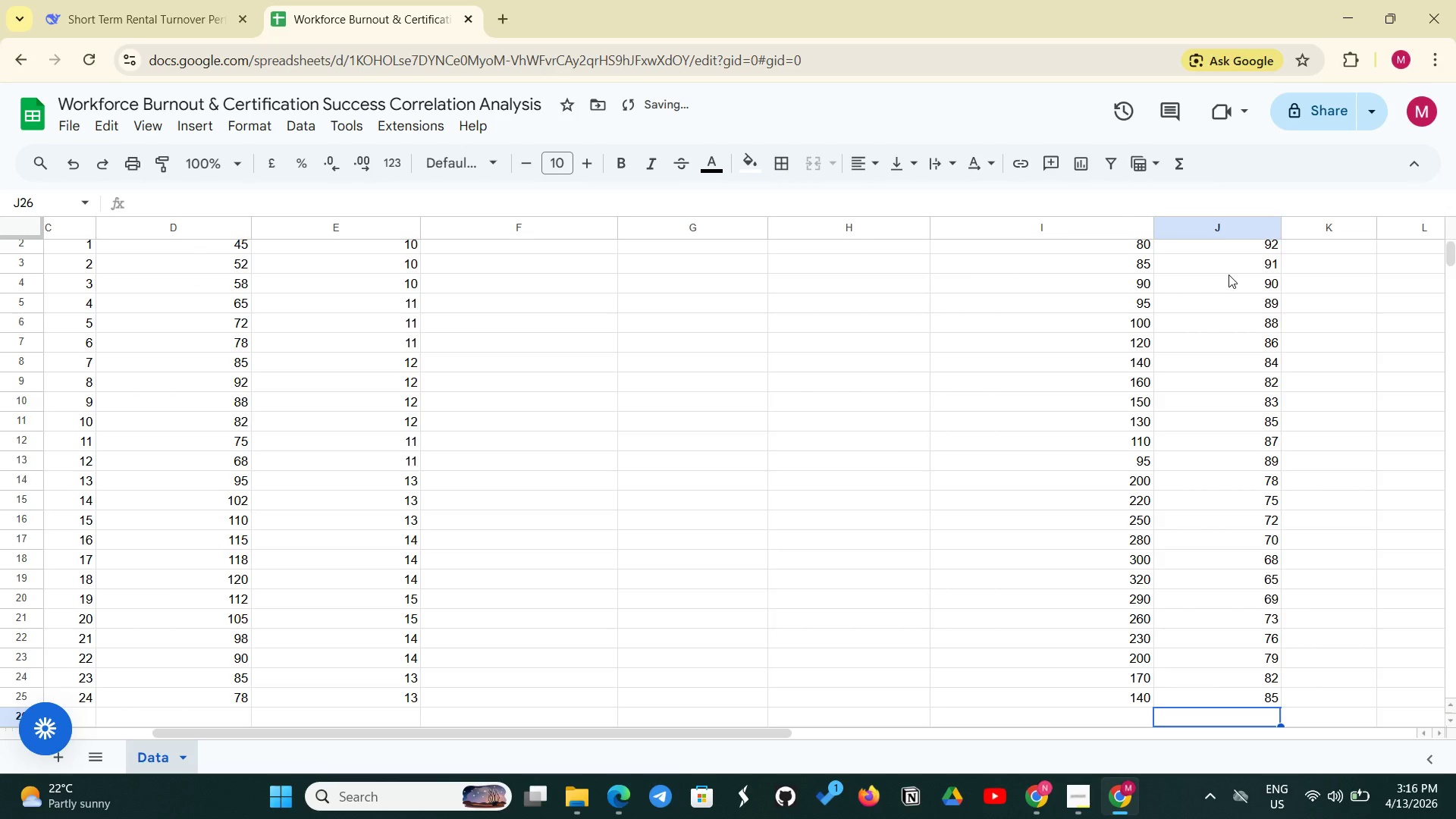 
scroll: coordinate [523, 504], scroll_direction: up, amount: 8.0
 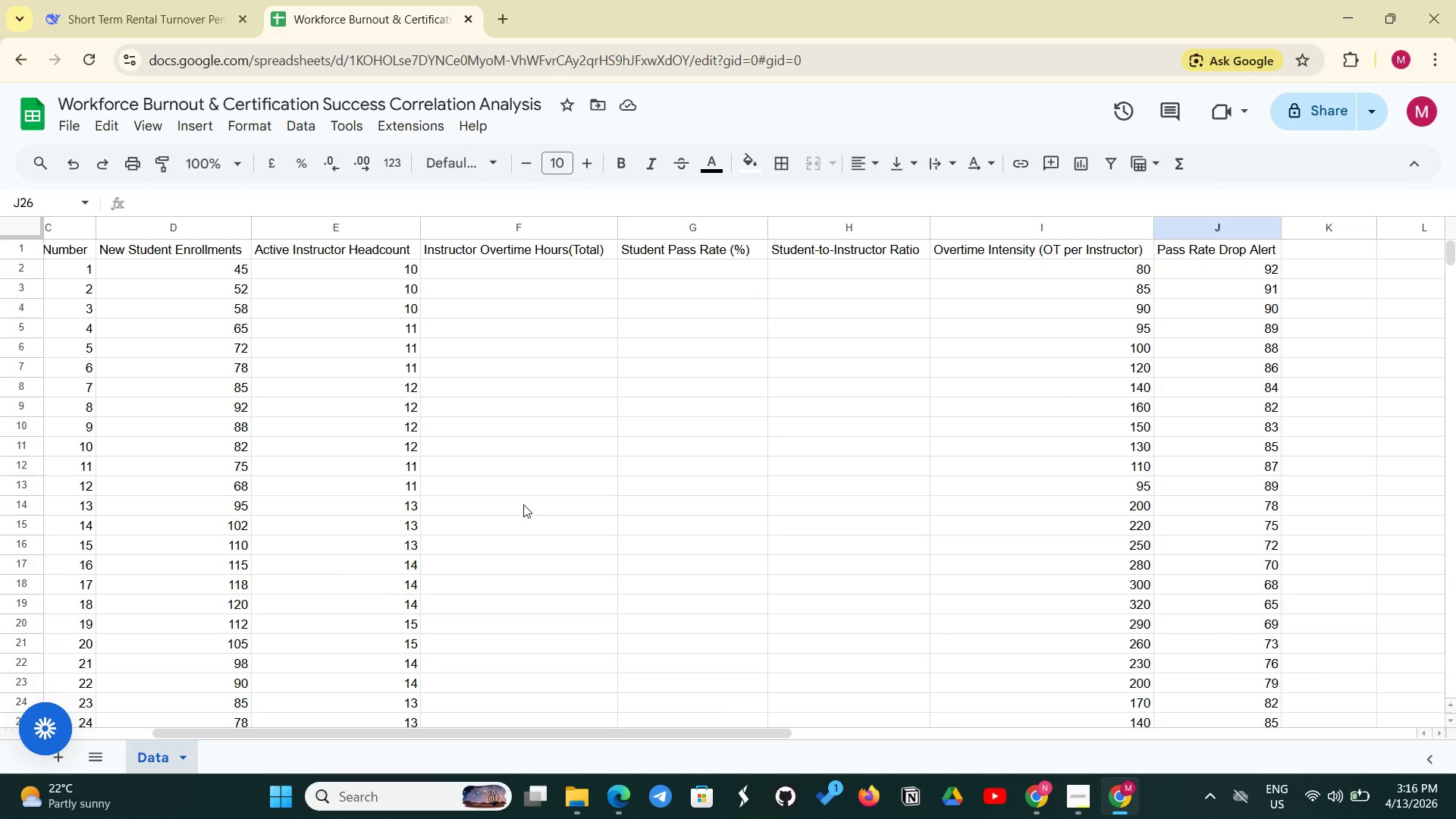 
wait(9.04)
 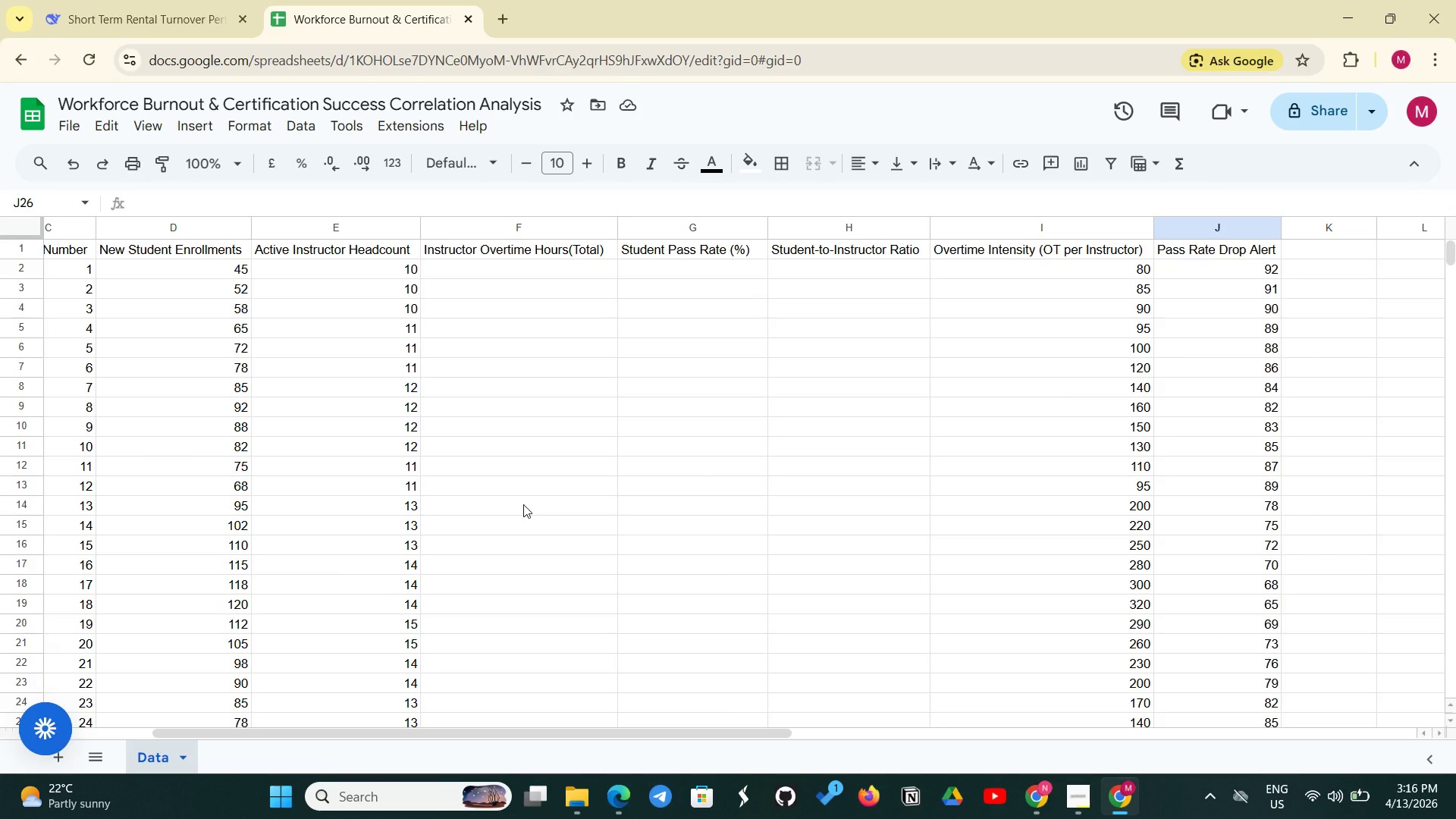 
scroll: coordinate [482, 400], scroll_direction: up, amount: 8.0
 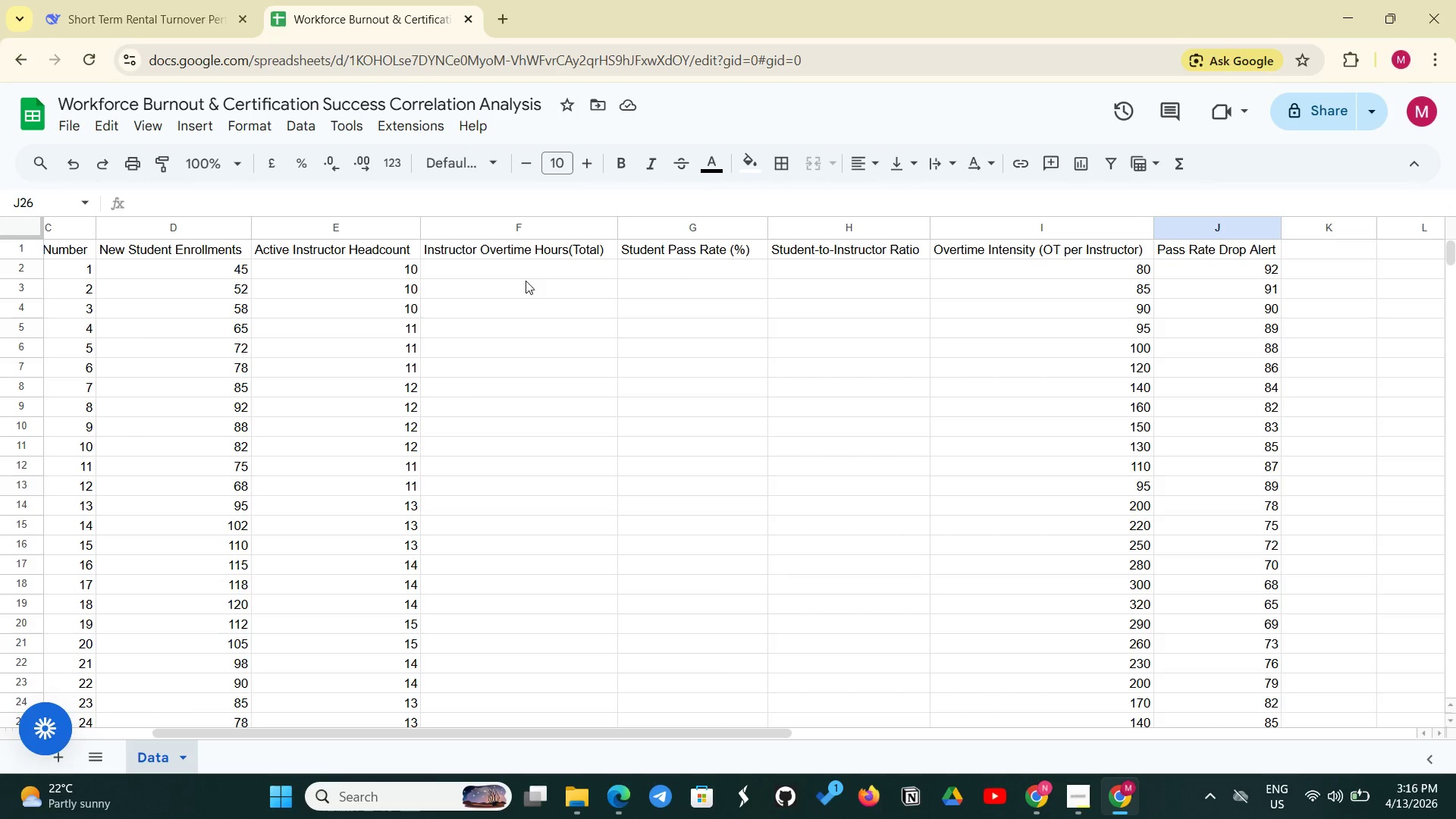 
left_click([544, 277])
 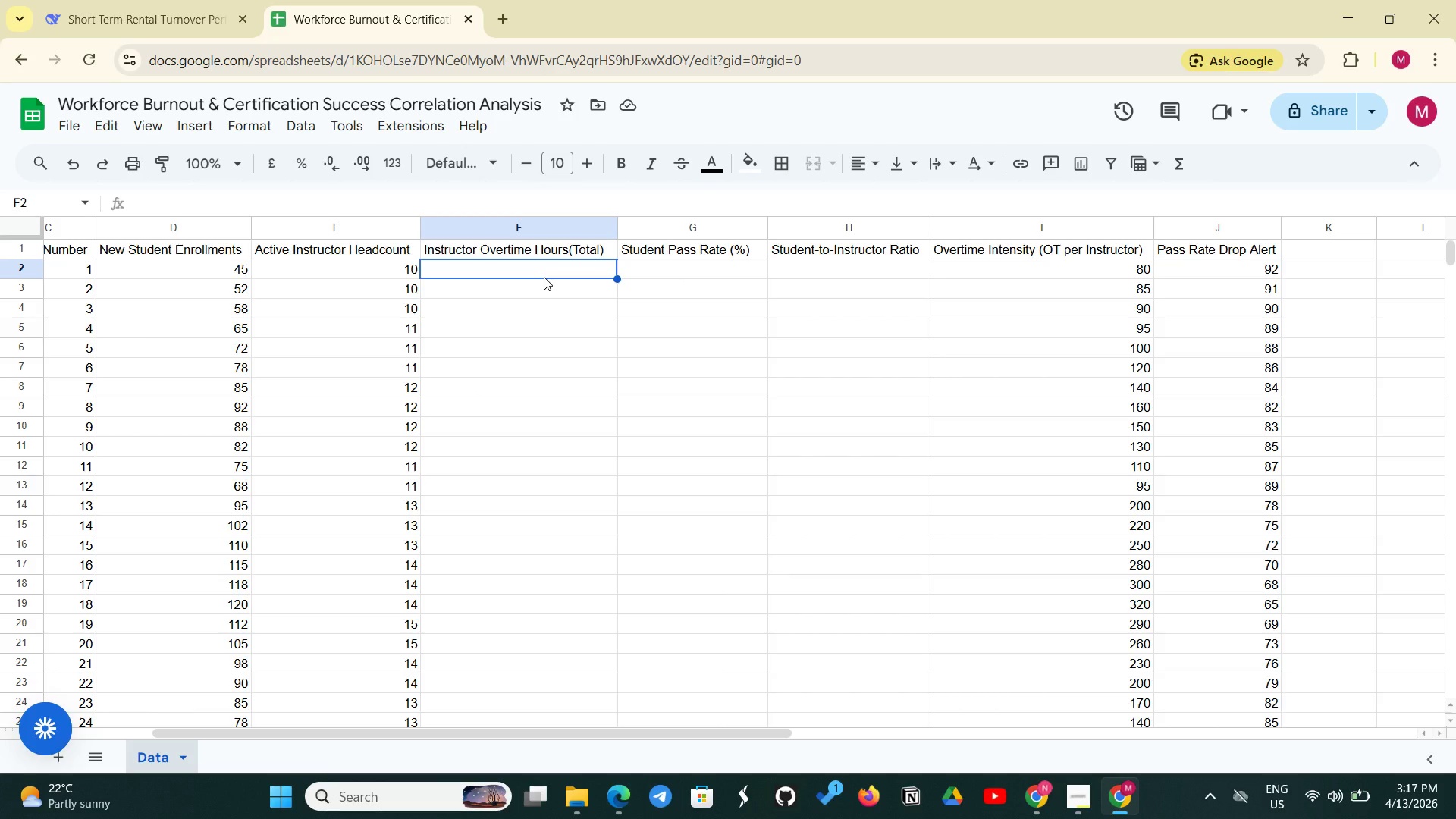 
left_click([544, 277])
 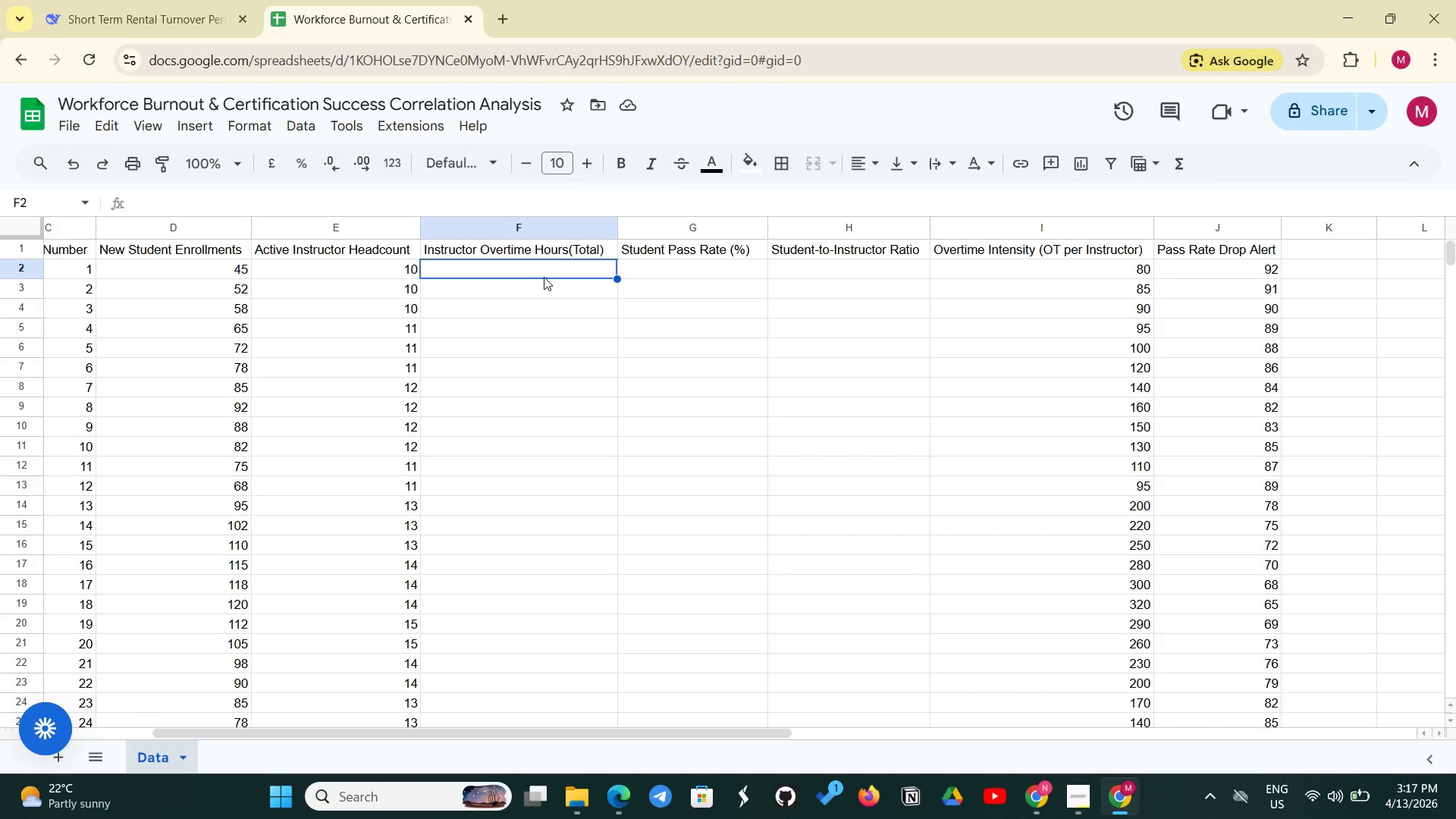 
left_click([544, 277])
 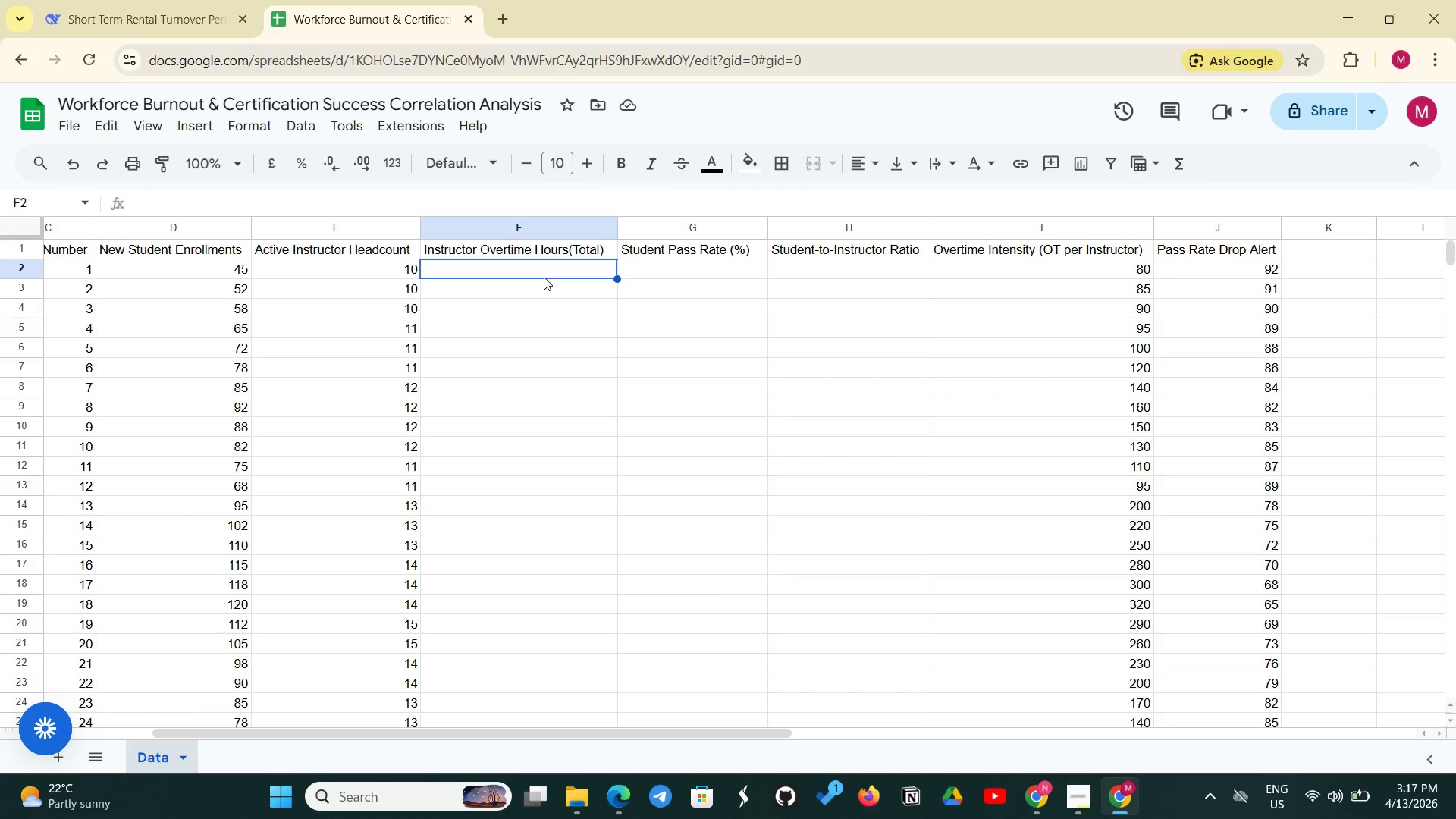 
wait(8.89)
 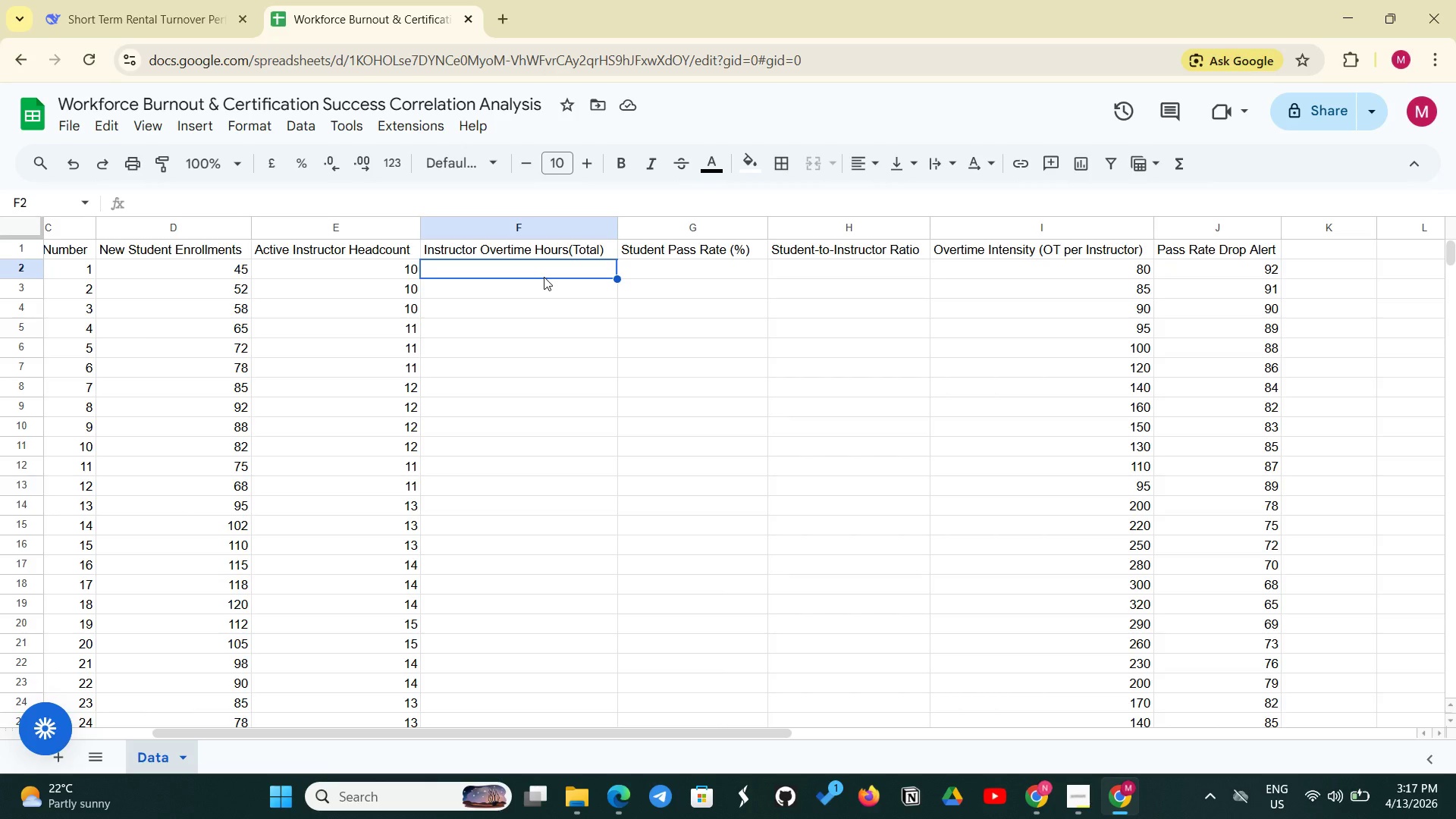 
left_click([983, 278])
 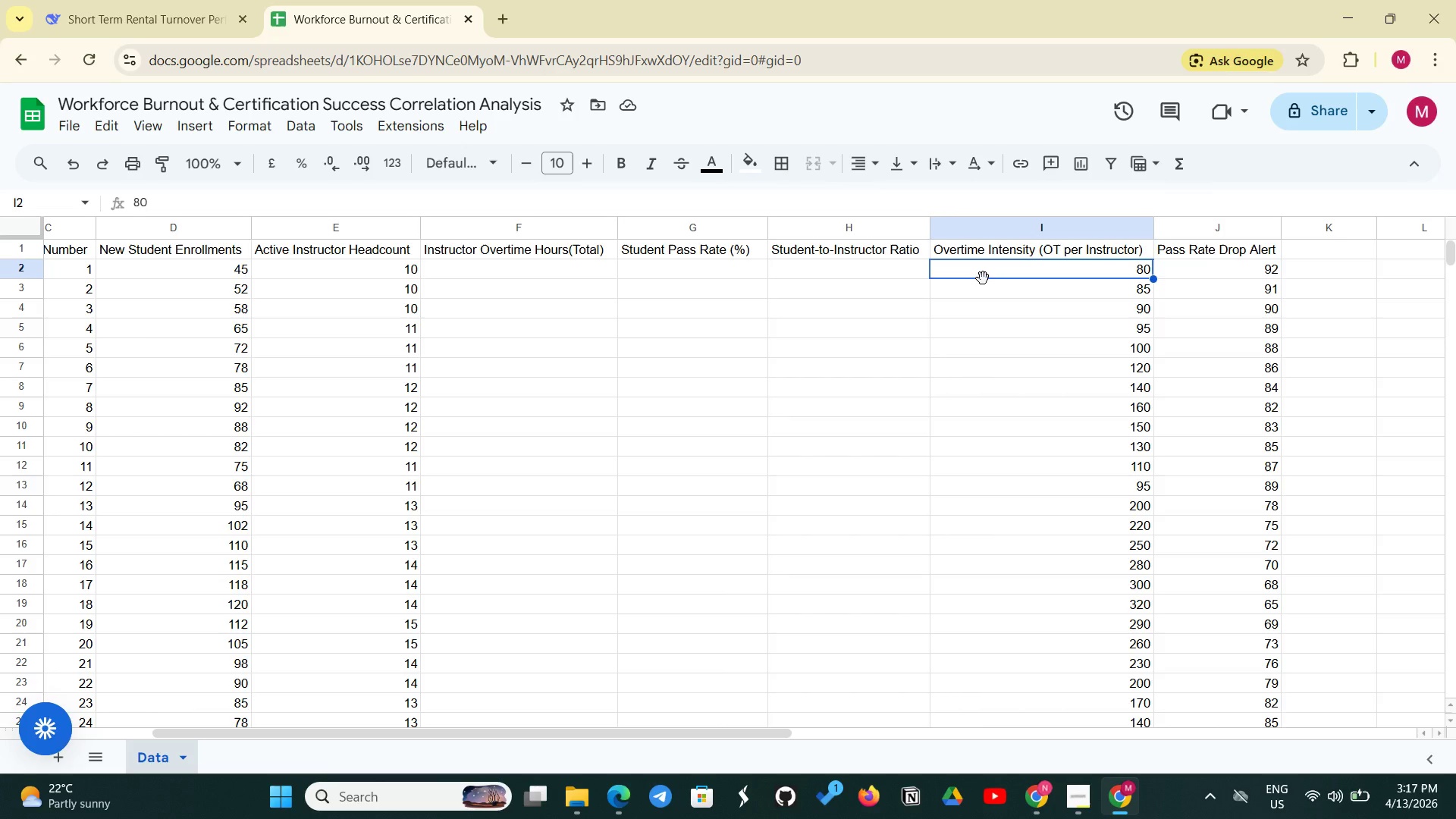 
left_click([839, 278])
 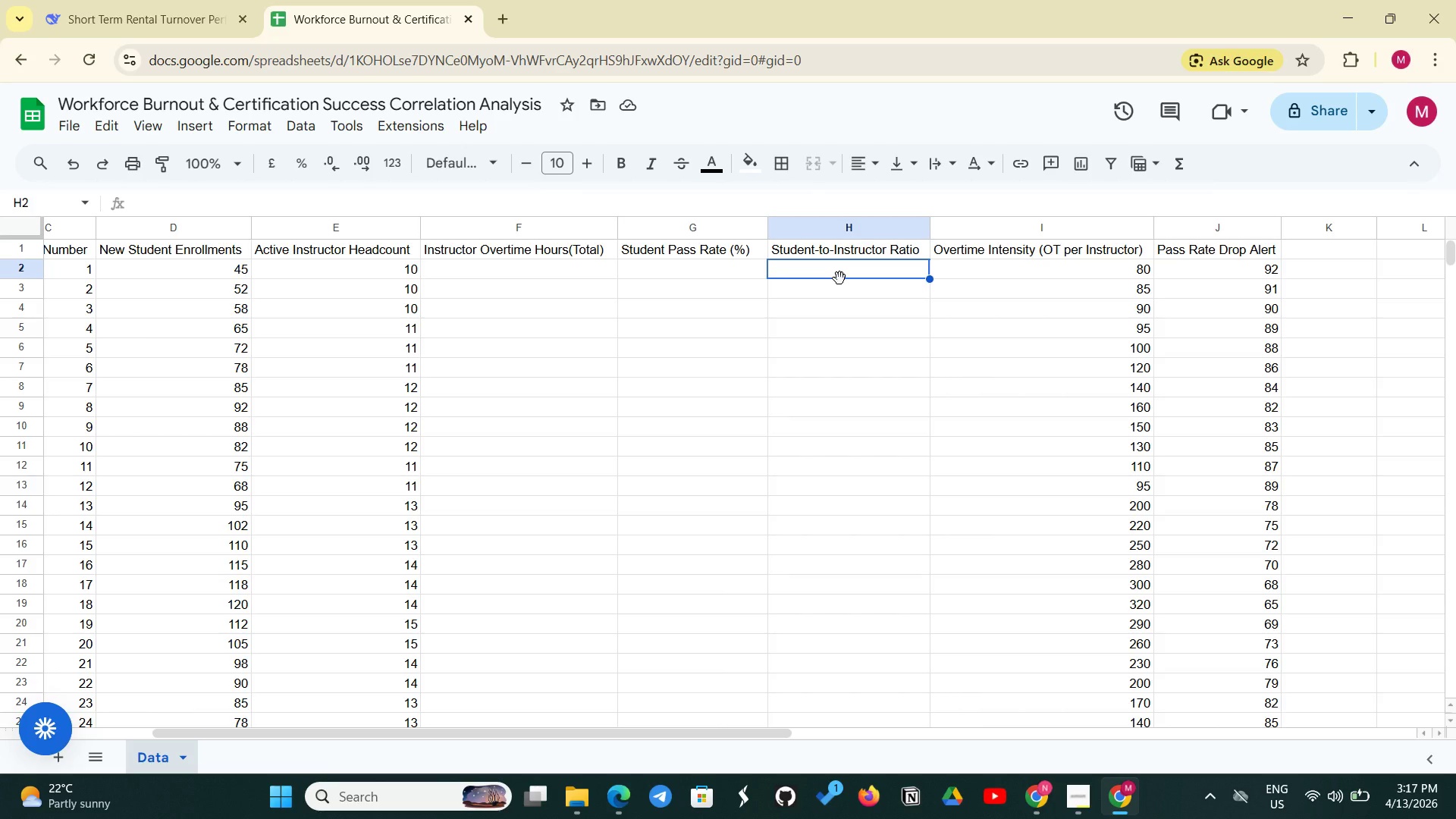 
wait(8.92)
 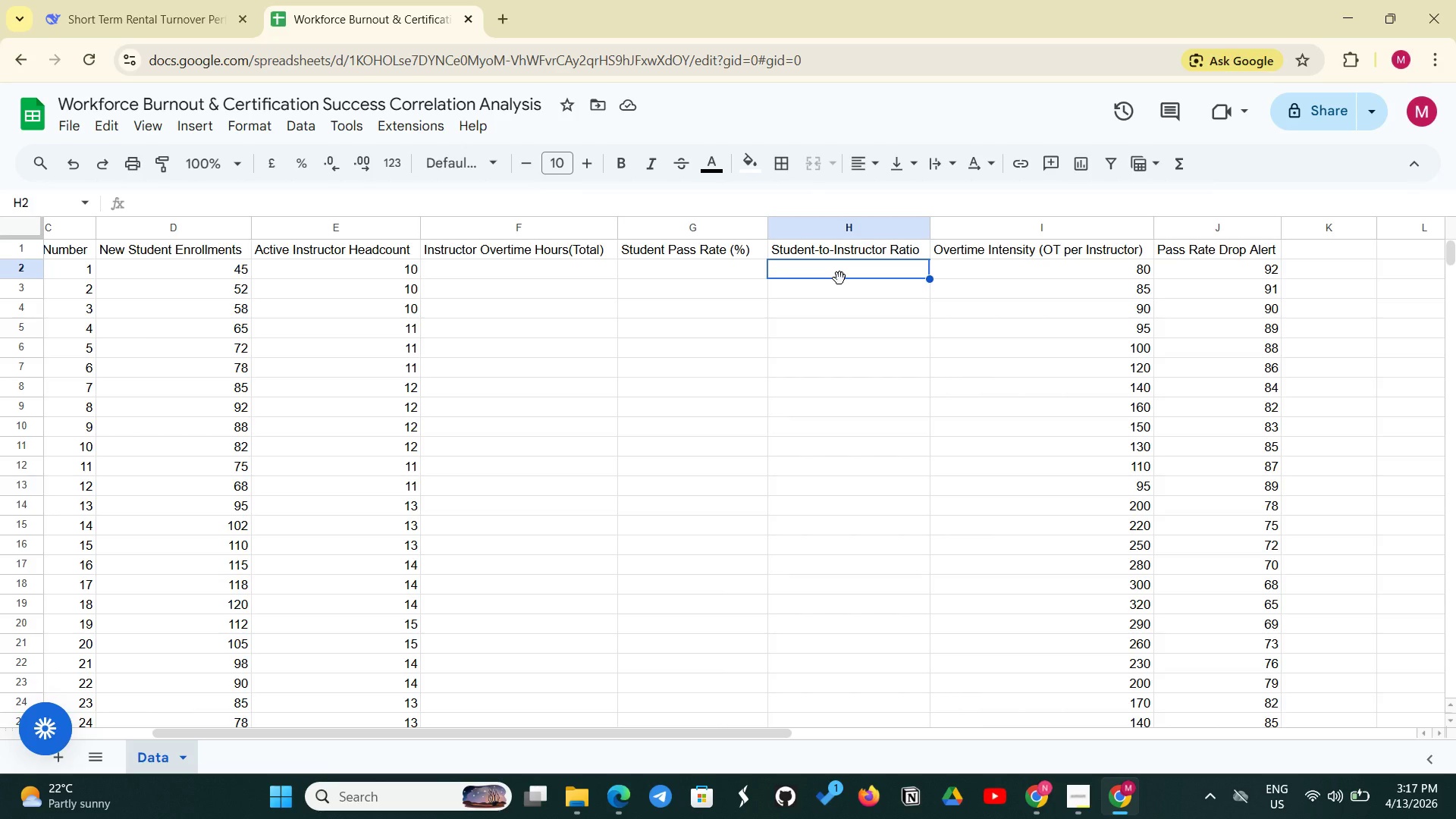 
left_click([994, 262])
 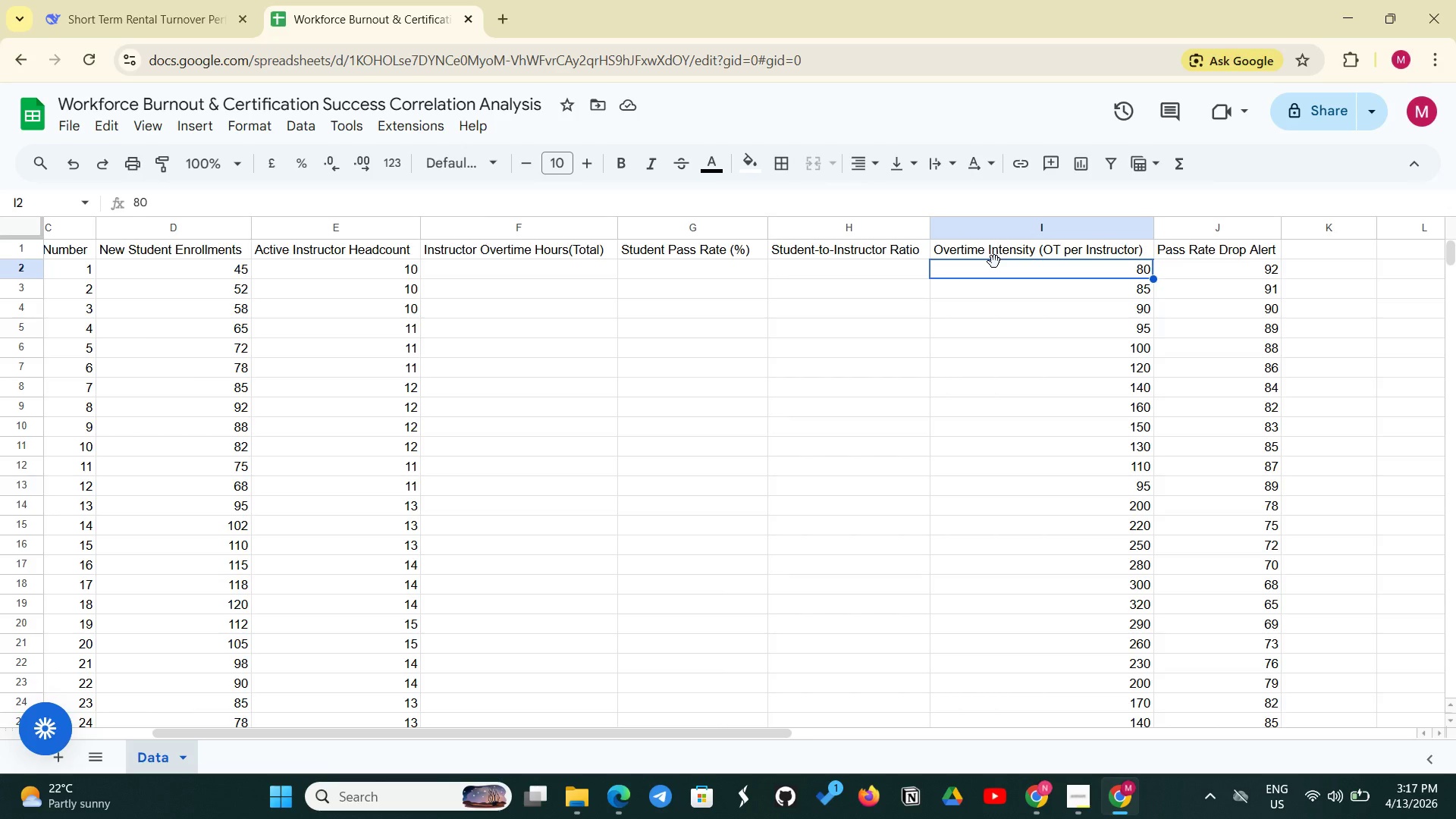 
left_click_drag(start_coordinate=[1028, 263], to_coordinate=[997, 485])
 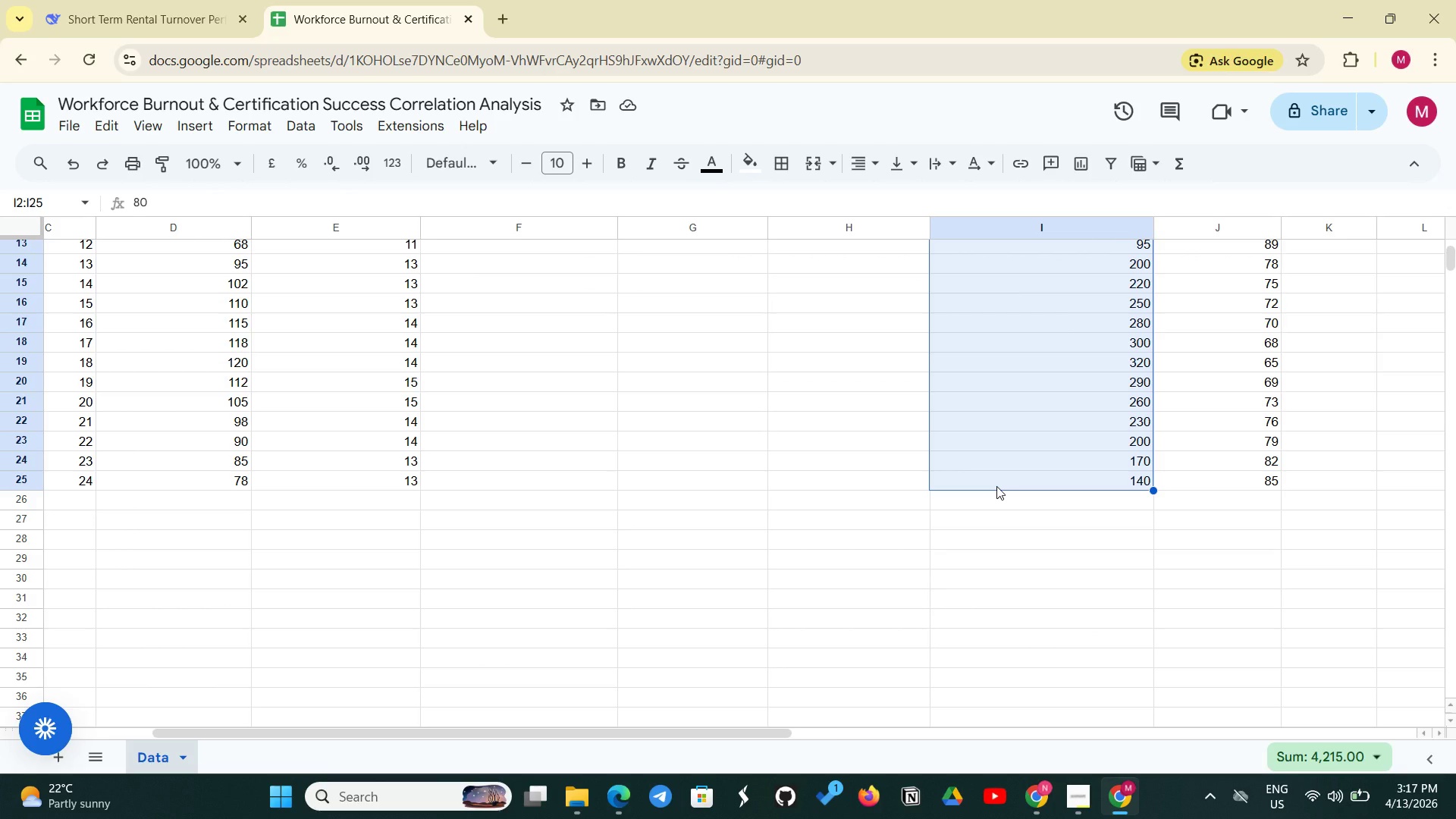 
key(Control+C)
 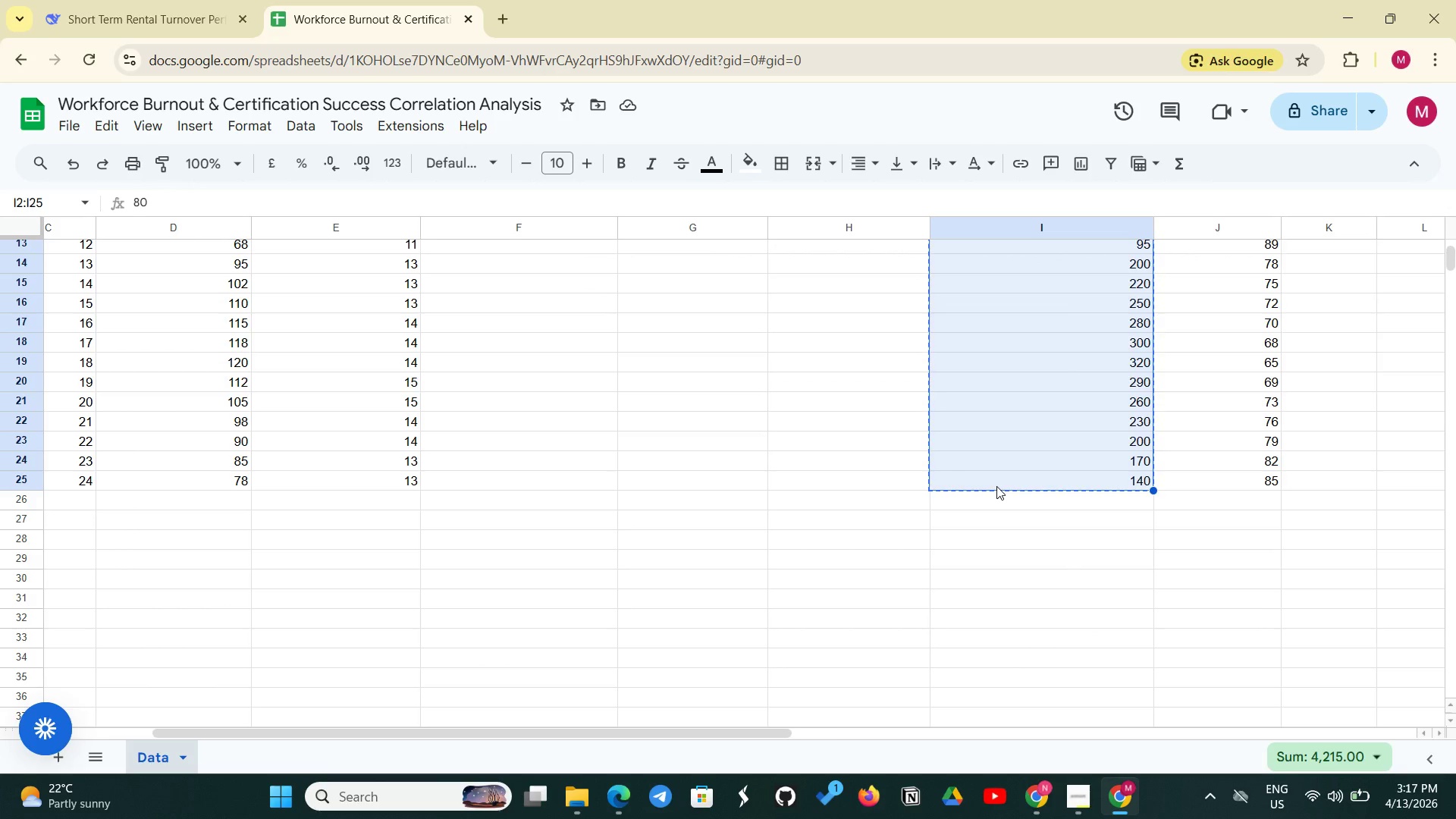 
key(Backspace)
 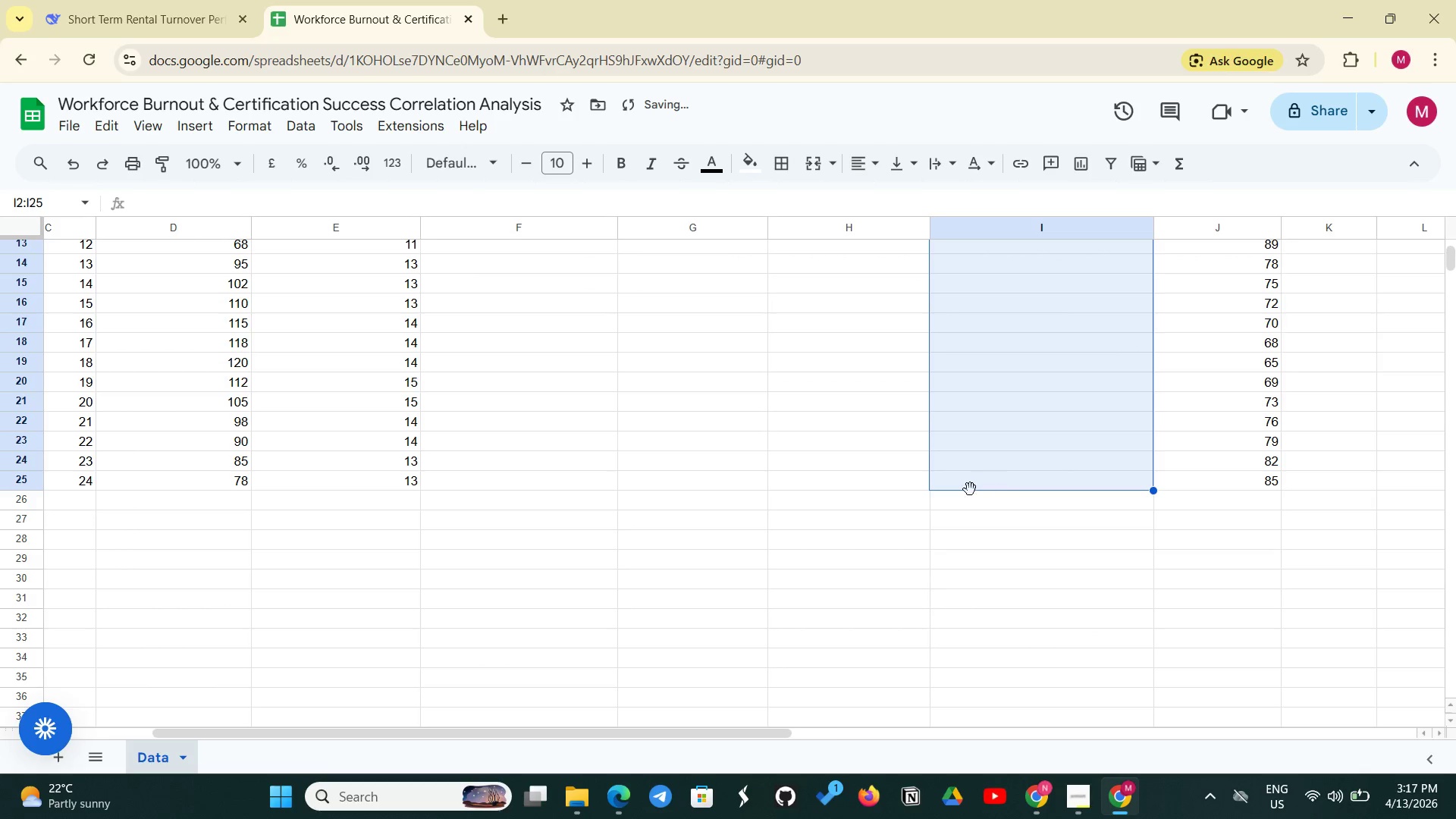 
scroll: coordinate [584, 475], scroll_direction: up, amount: 8.0
 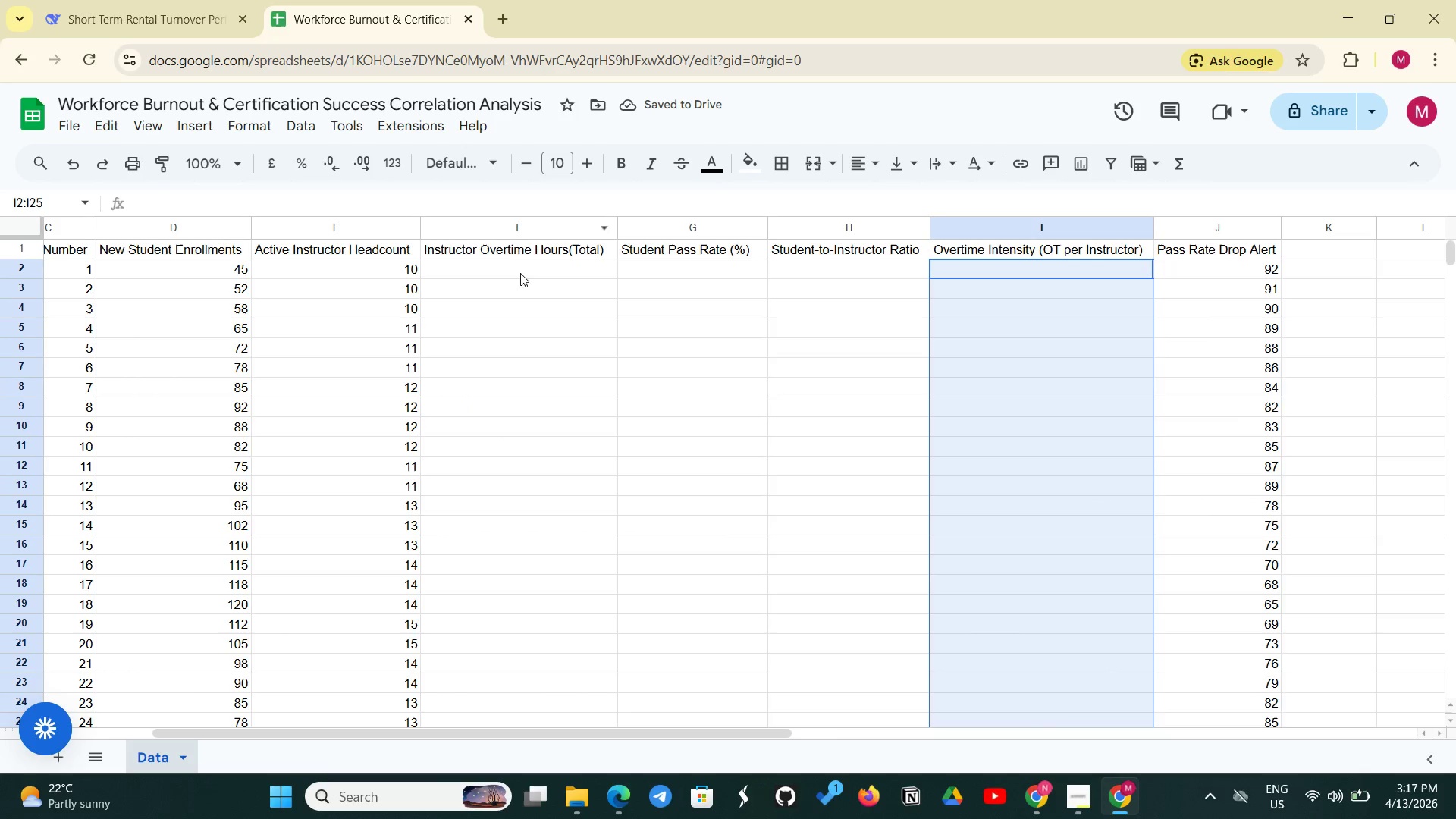 
left_click([529, 272])
 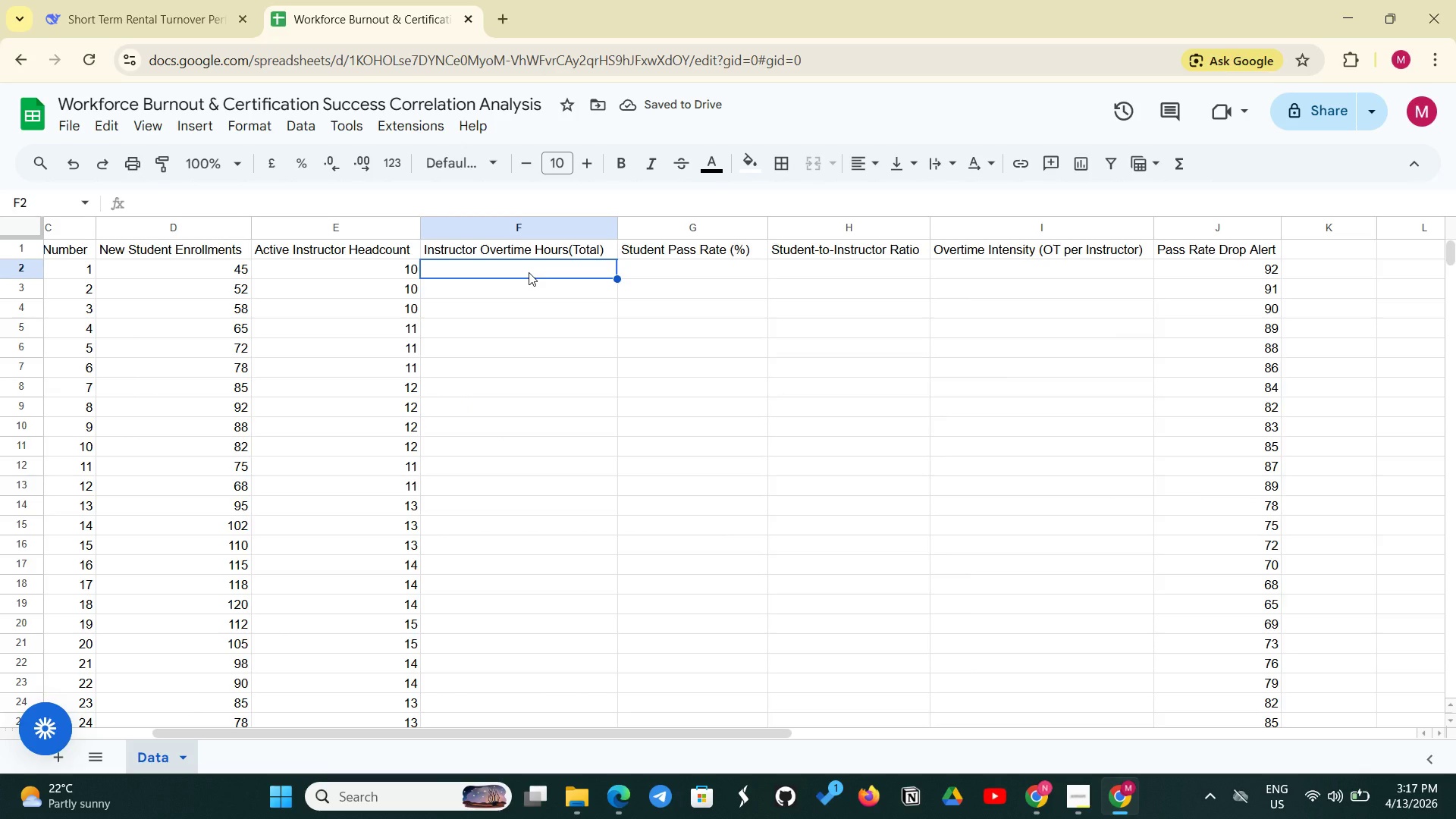 
key(Control+V)
 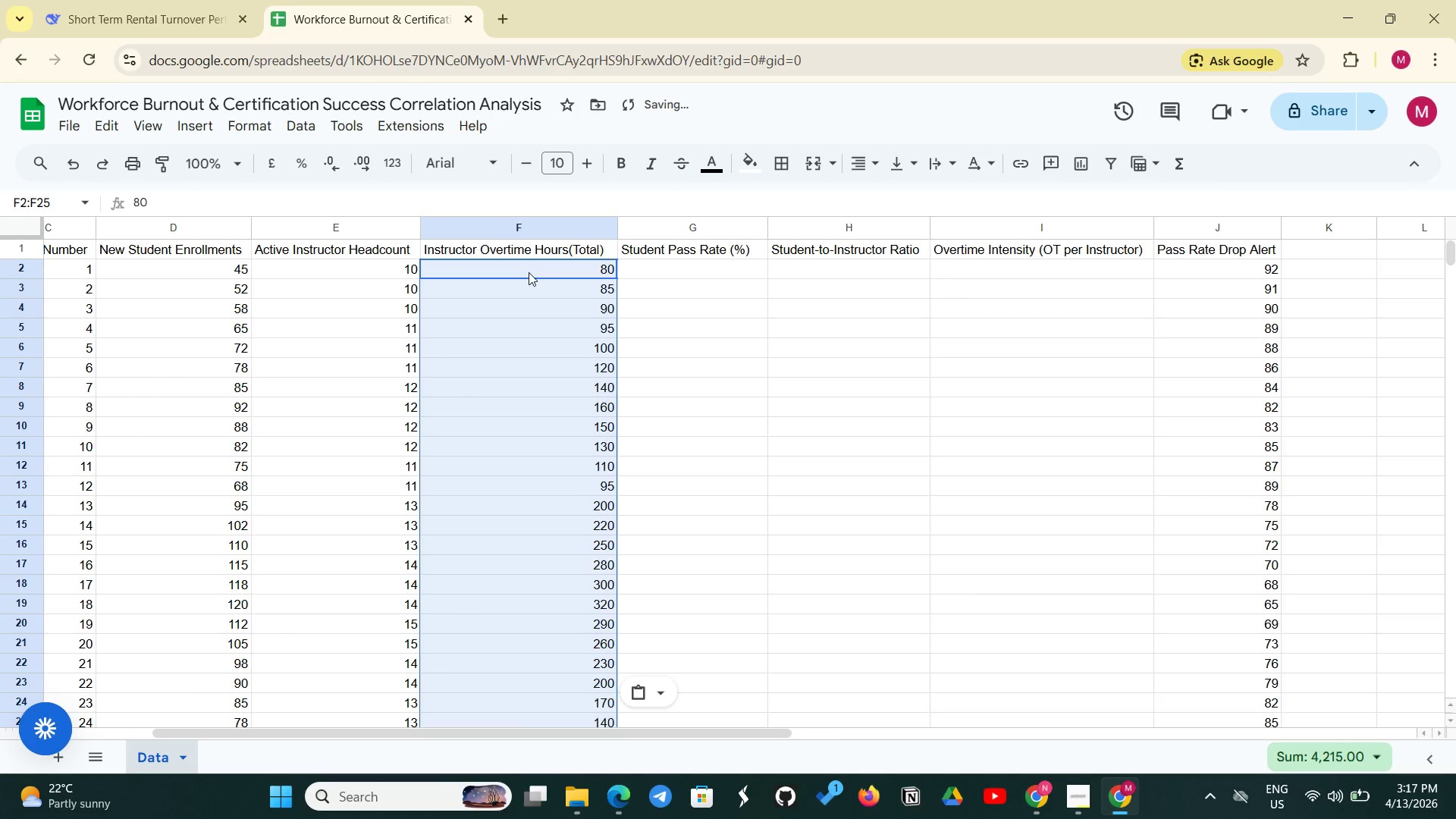 
scroll: coordinate [529, 272], scroll_direction: up, amount: 1.0
 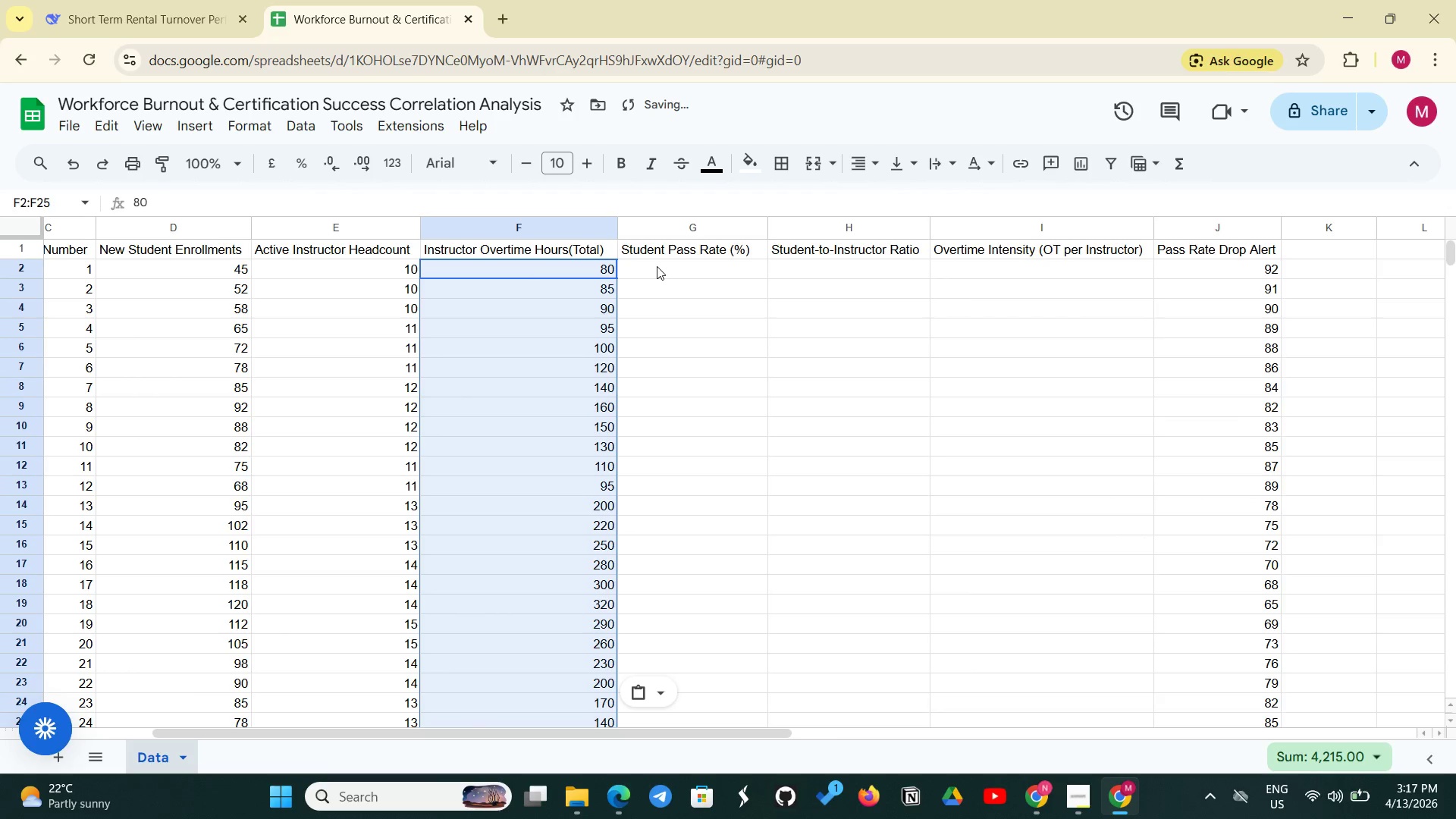 
left_click([658, 265])
 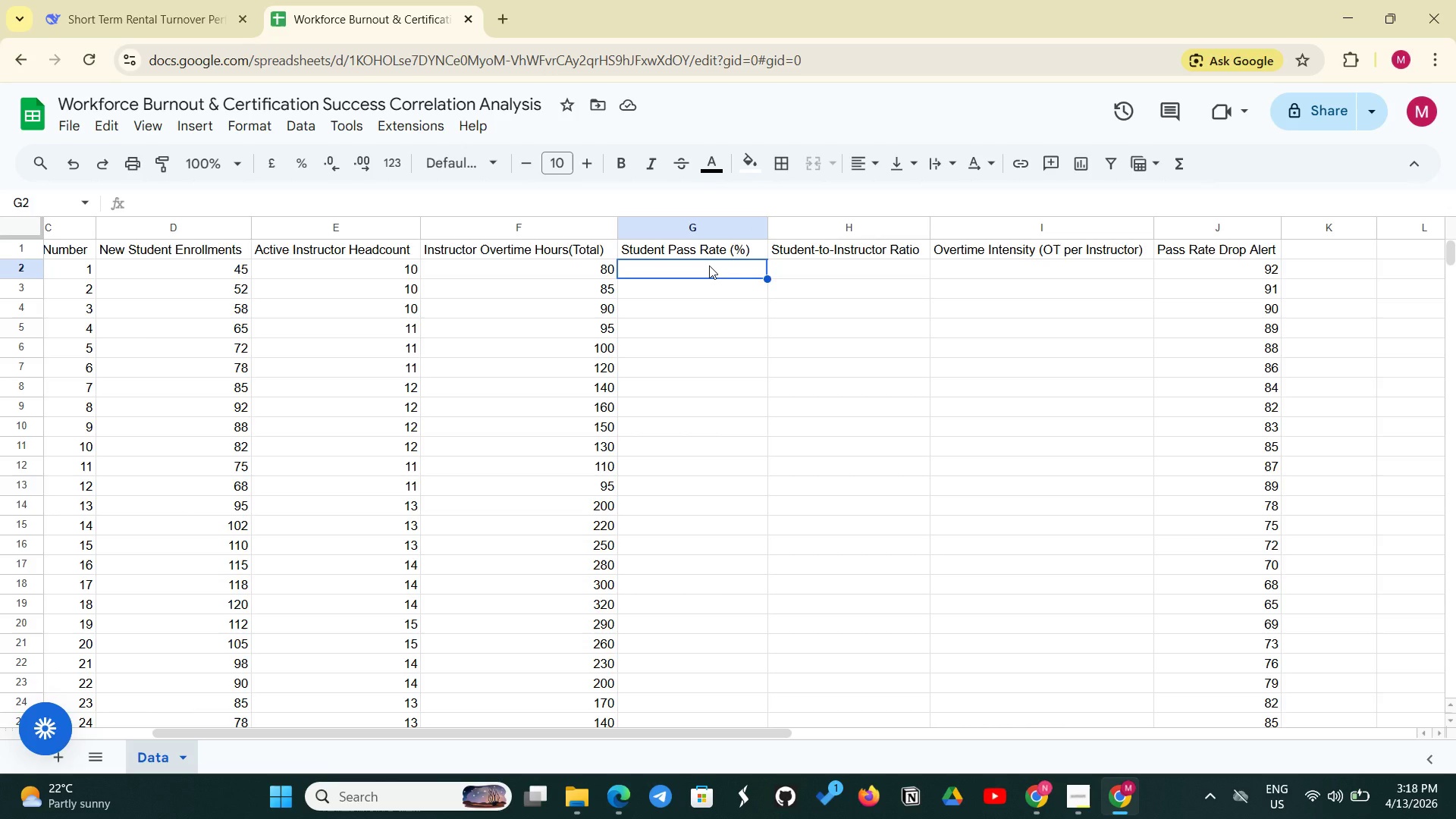 
wait(35.8)
 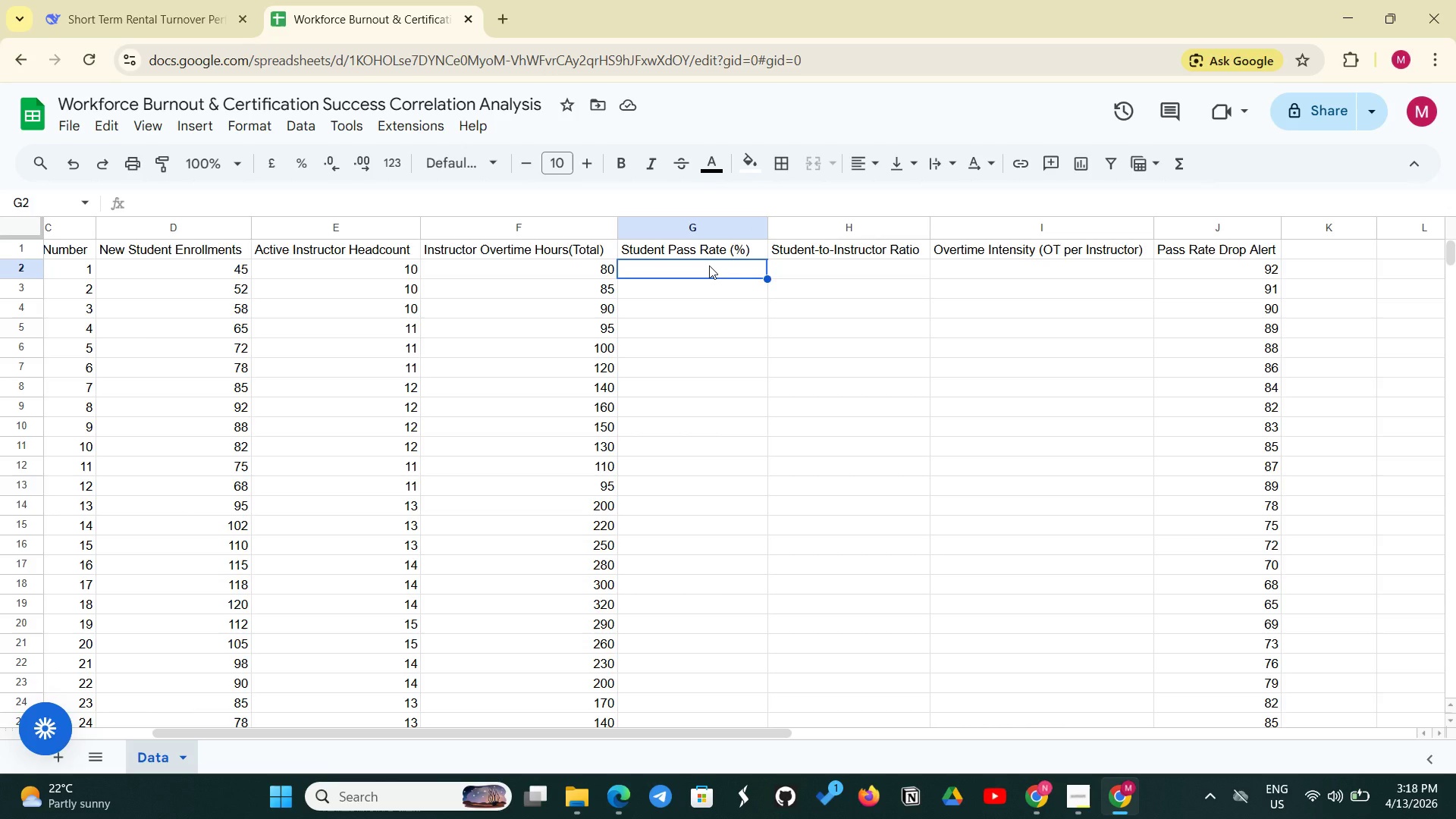 
left_click_drag(start_coordinate=[1207, 272], to_coordinate=[1238, 639])
 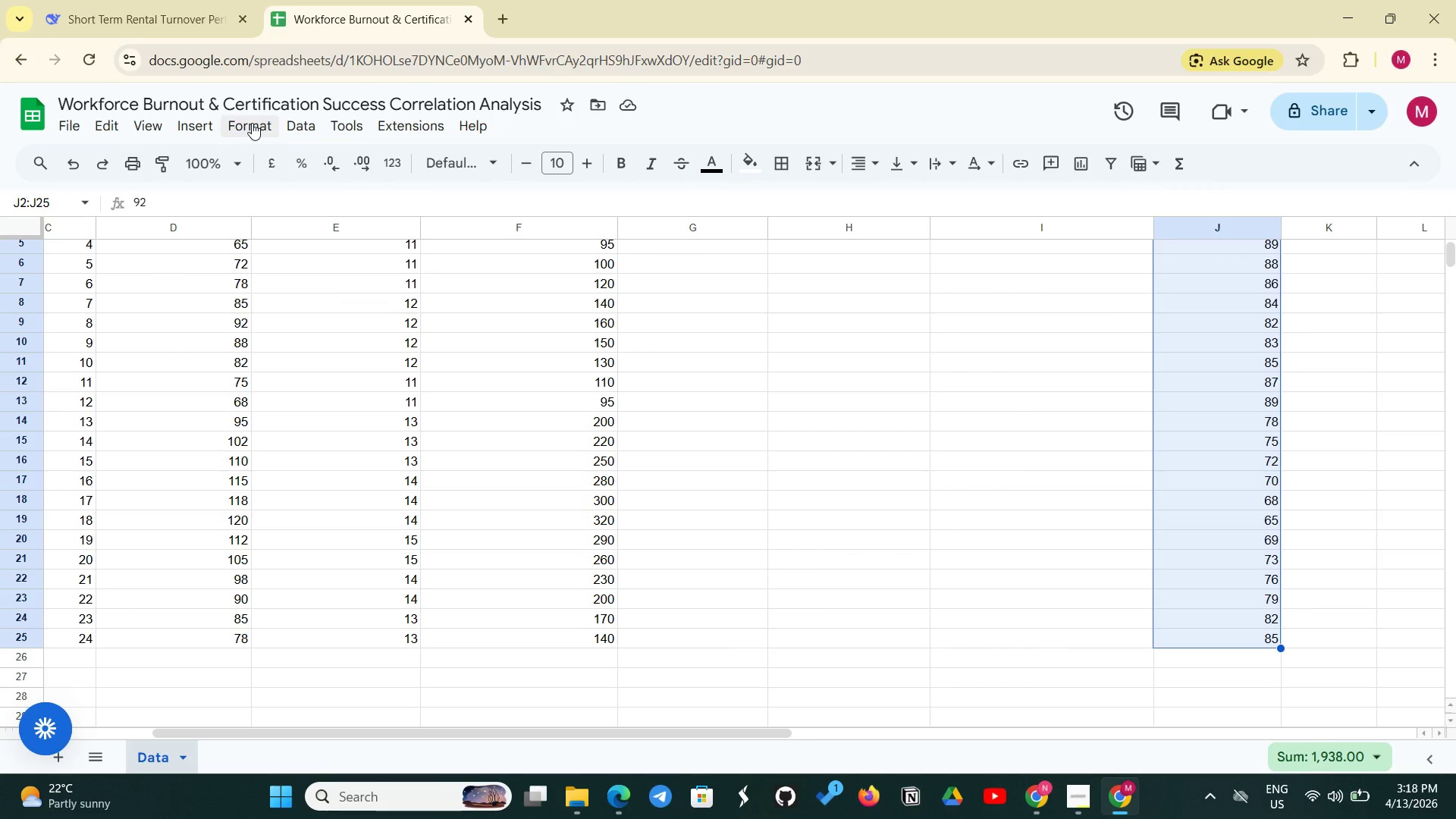 
left_click([252, 123])
 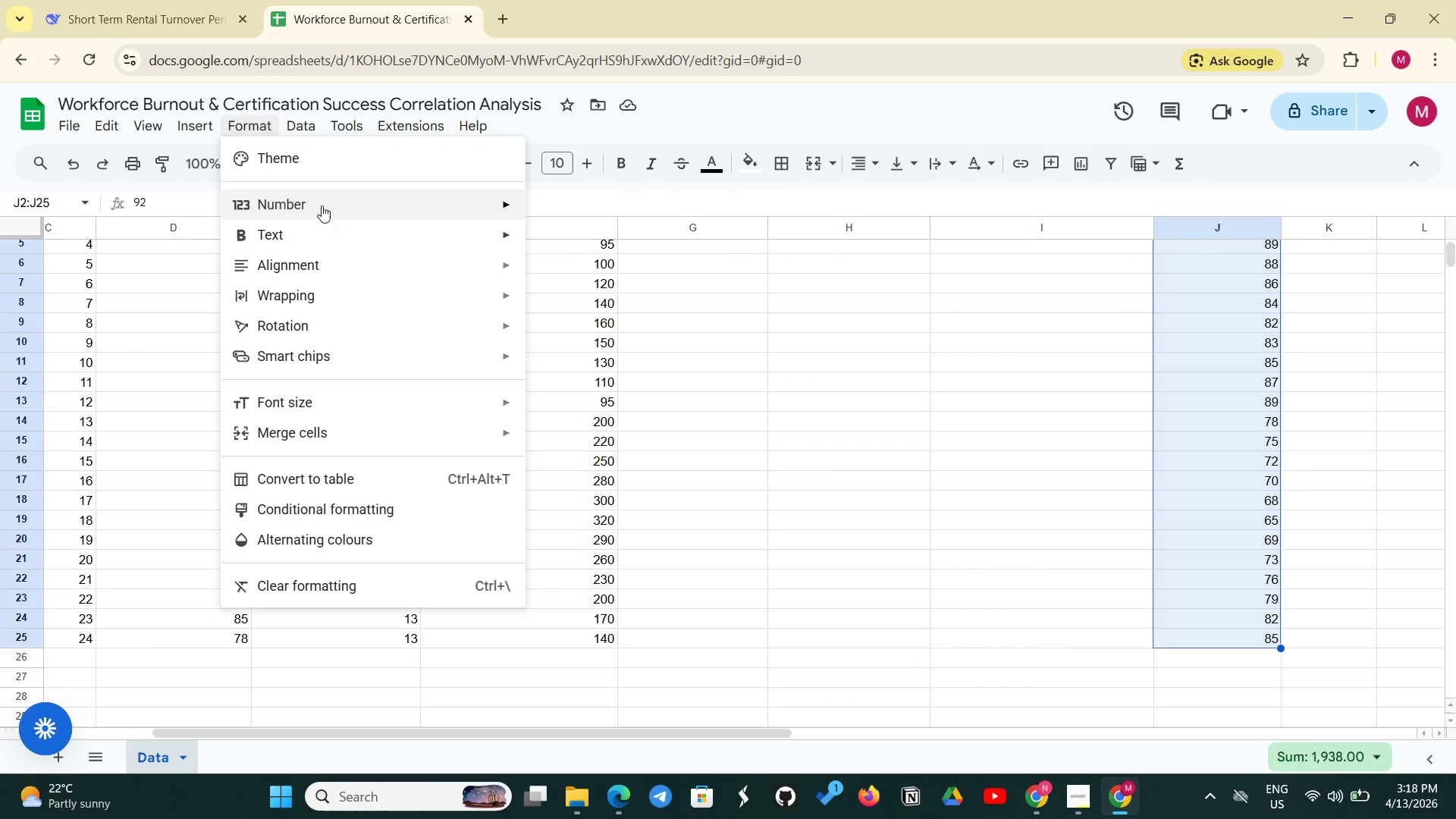 
left_click([341, 193])
 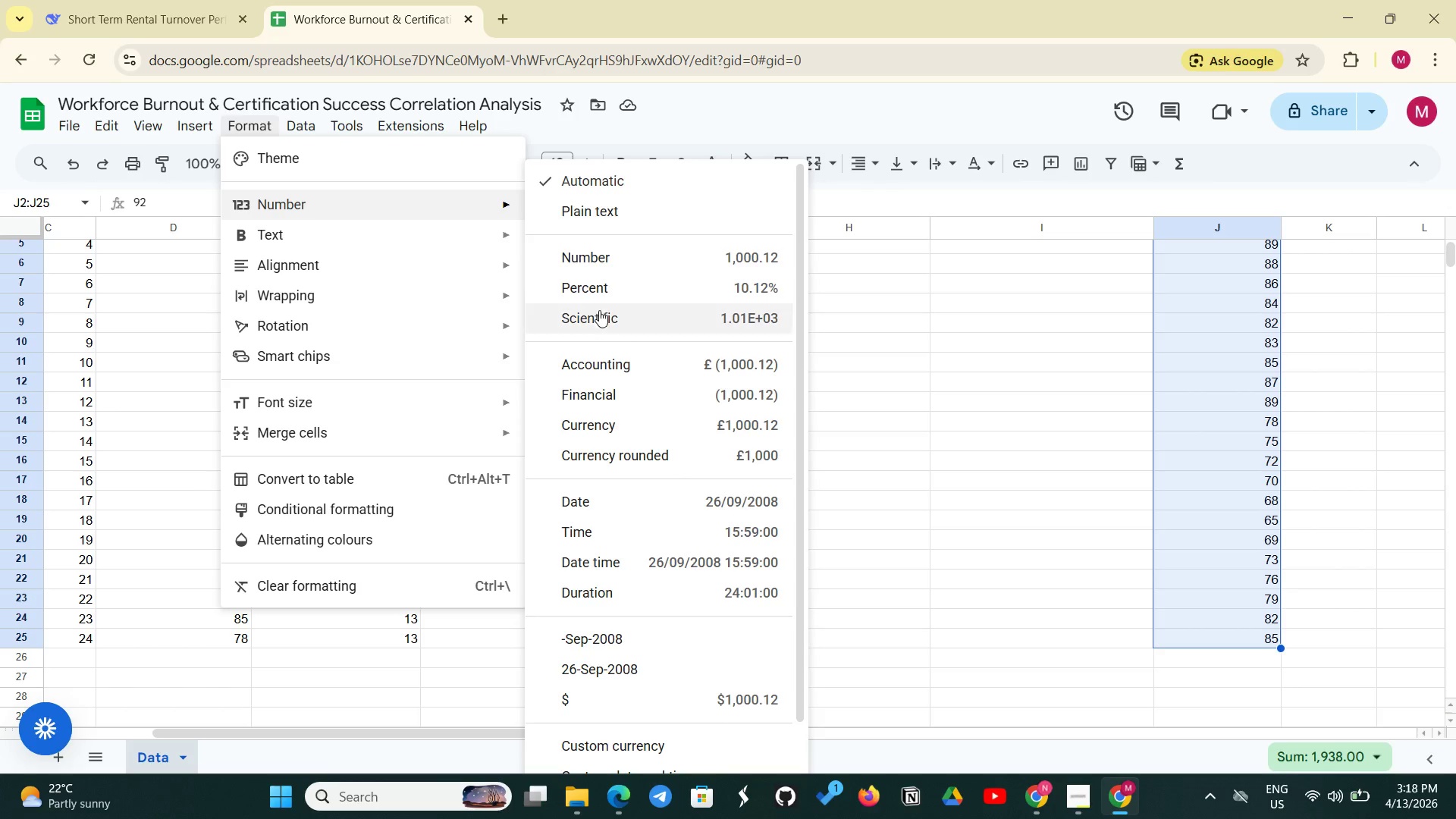 
left_click([608, 287])
 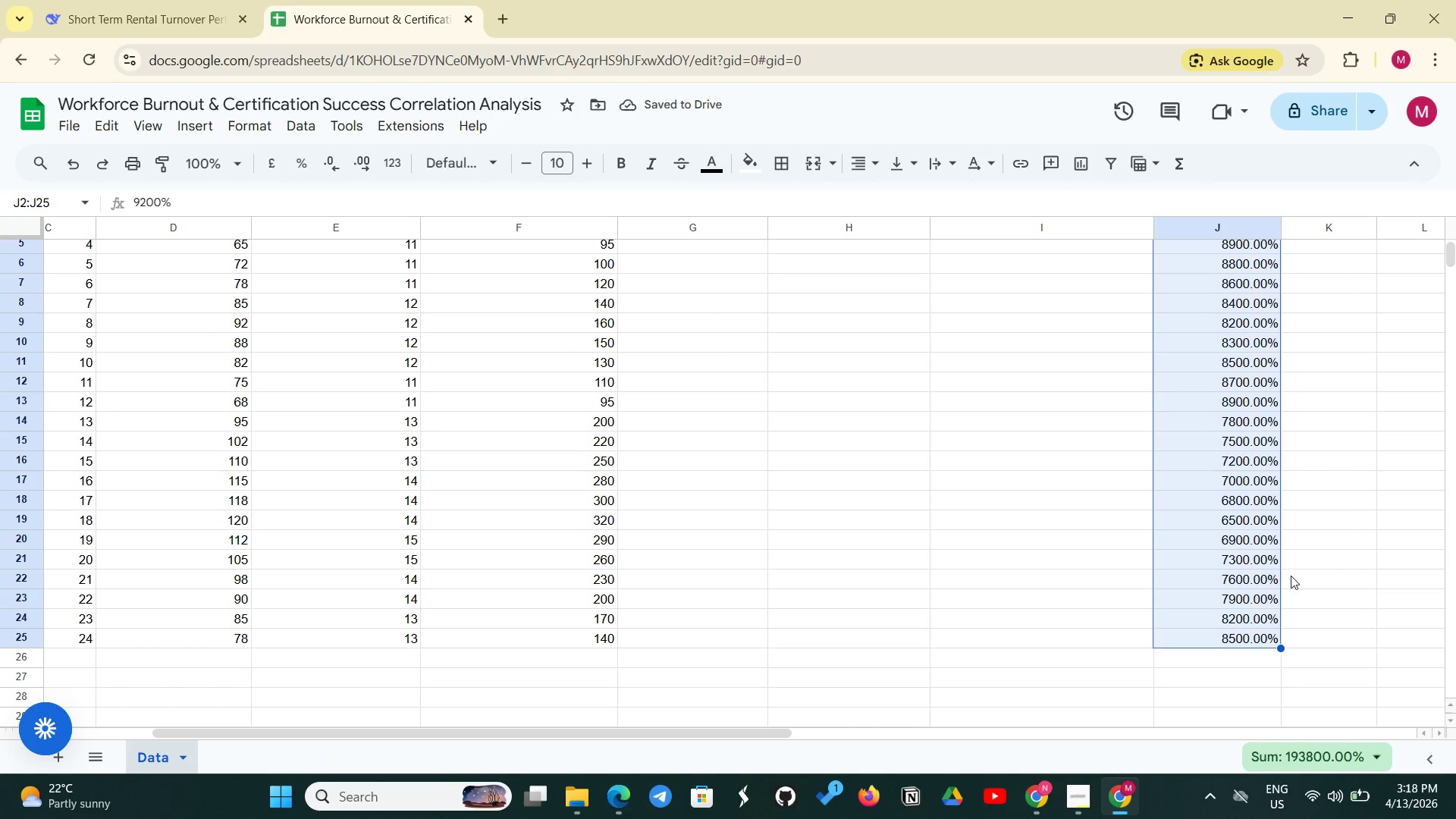 
scroll: coordinate [1249, 597], scroll_direction: up, amount: 6.0
 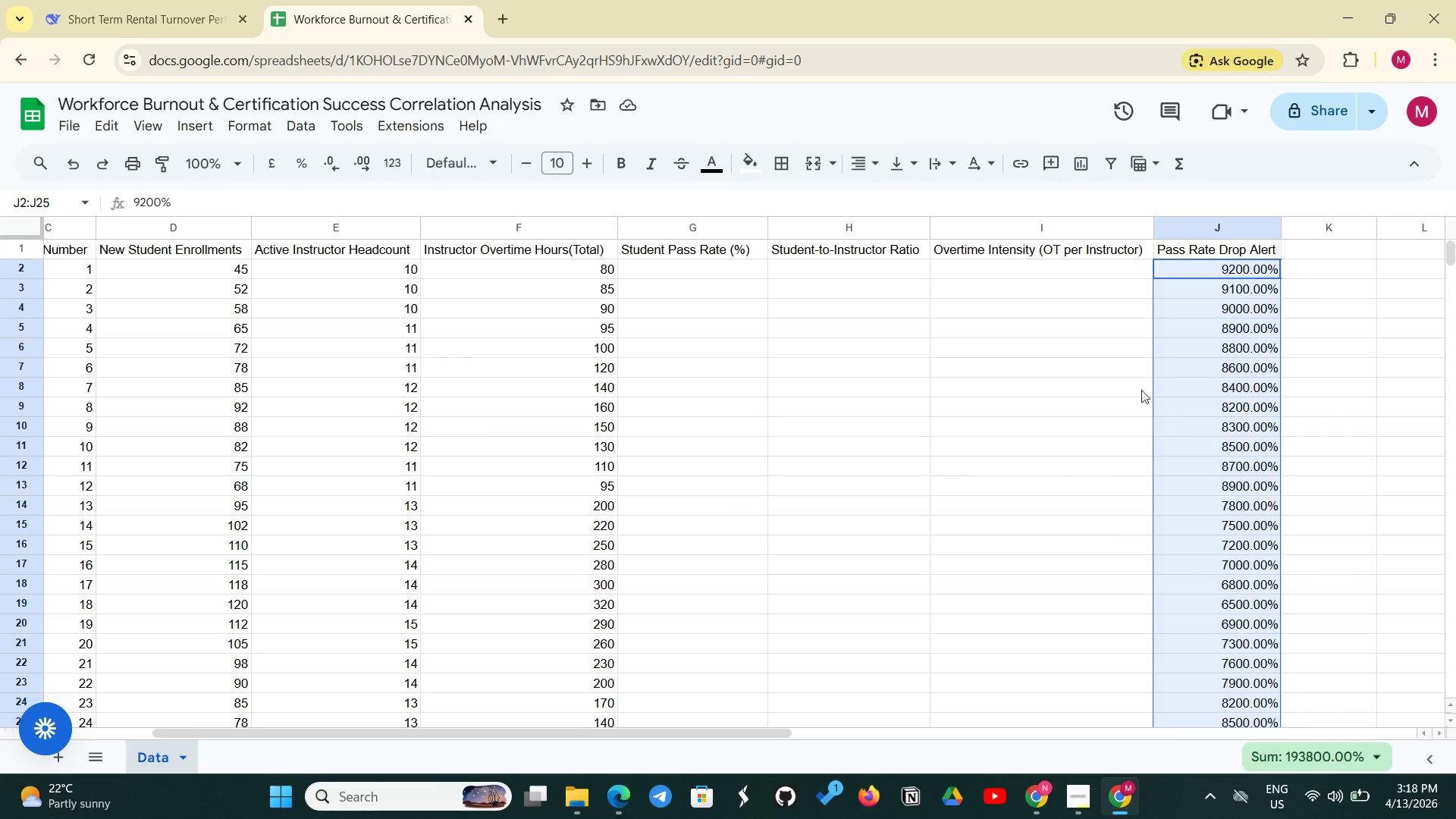 
left_click([1199, 271])
 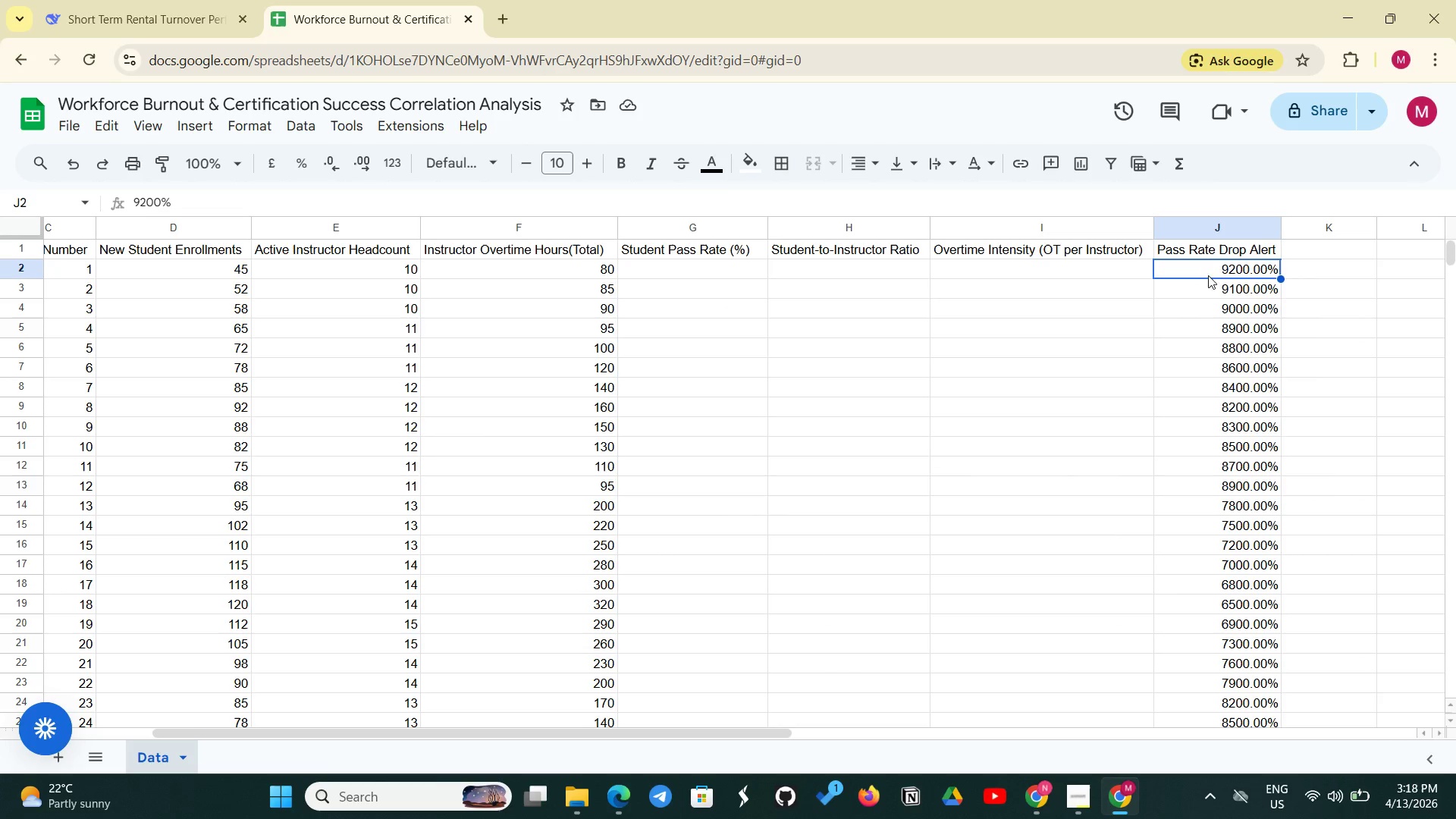 
left_click_drag(start_coordinate=[1216, 275], to_coordinate=[1200, 487])
 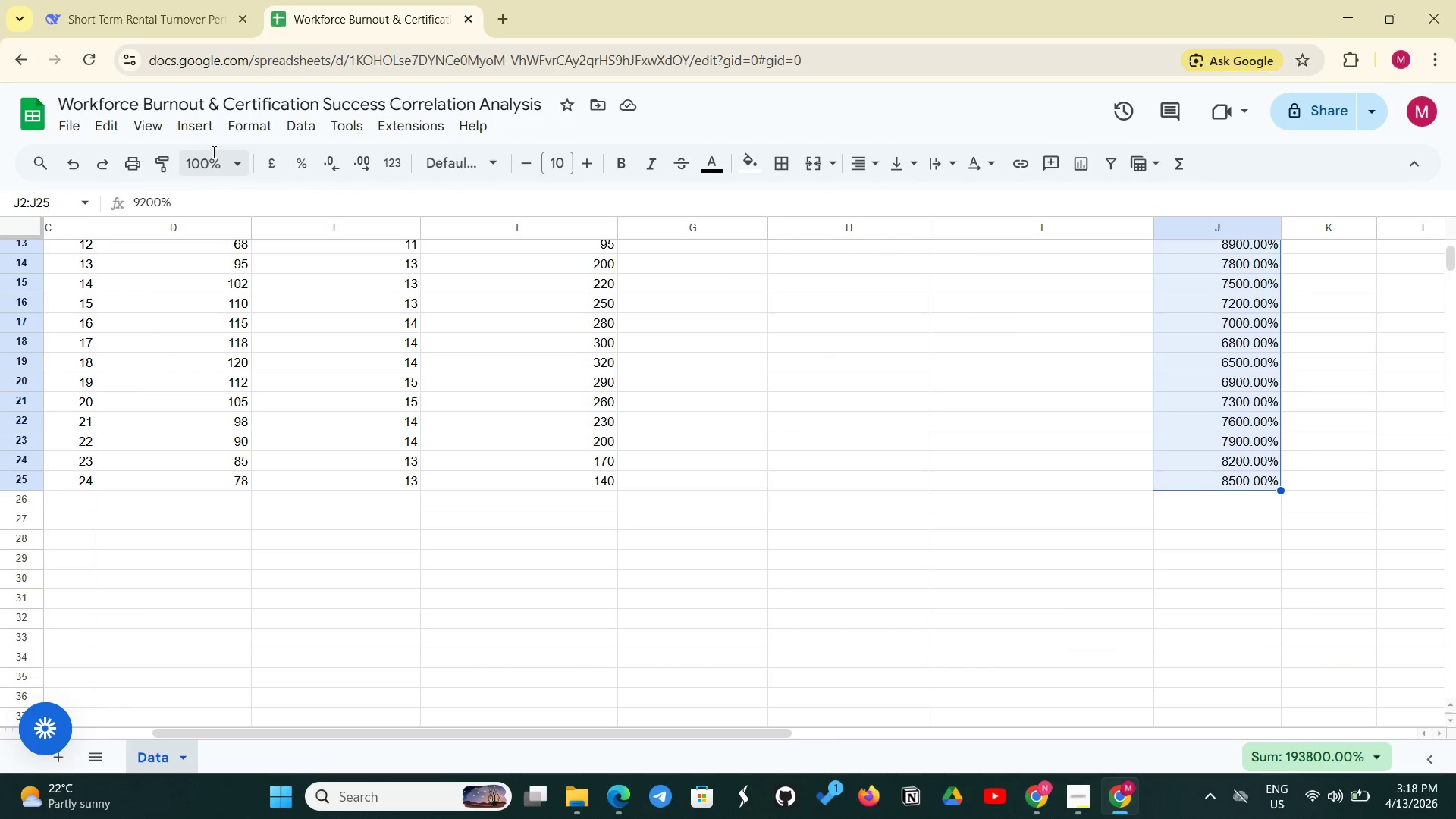 
left_click([237, 130])
 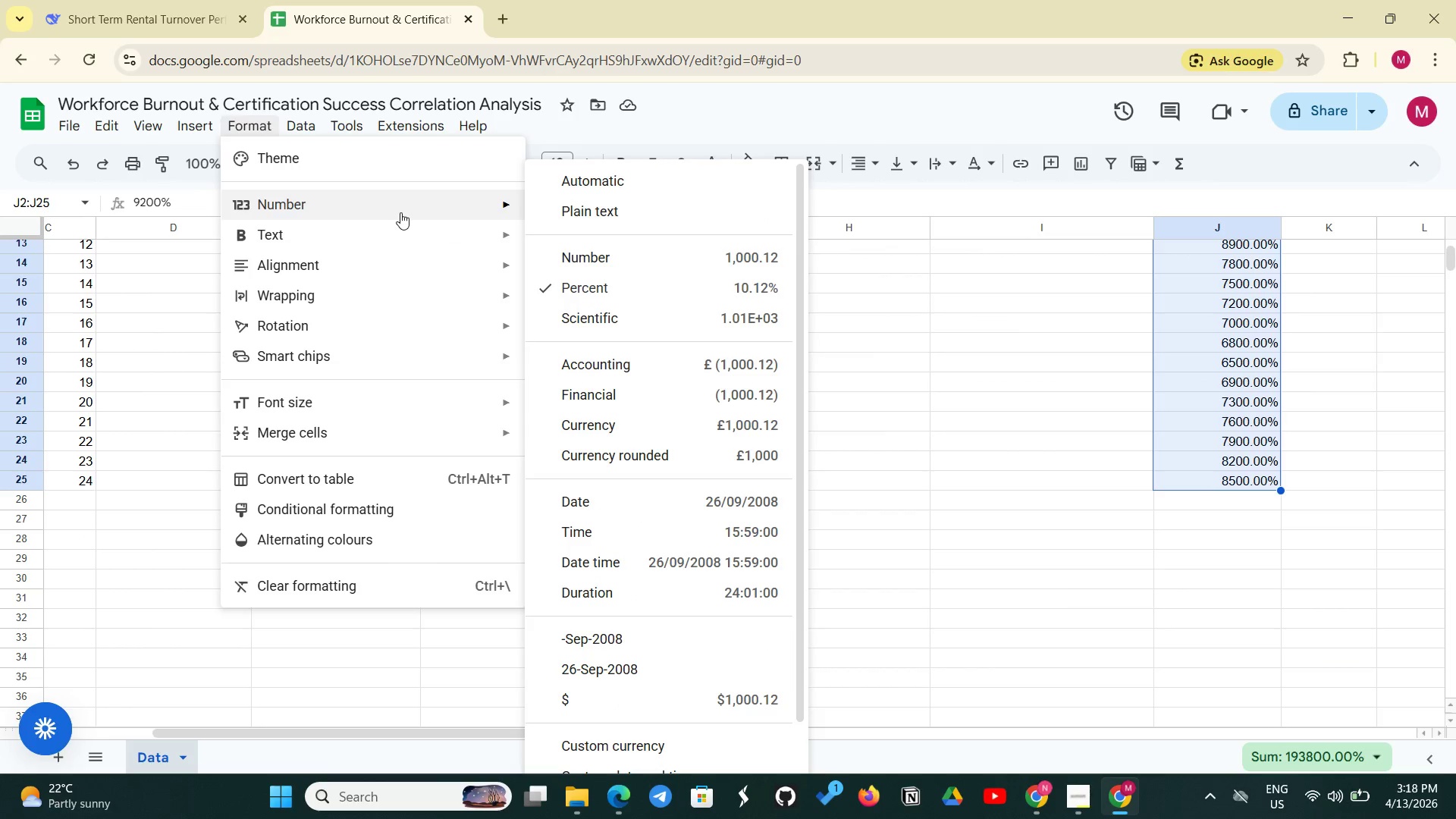 
left_click([400, 212])
 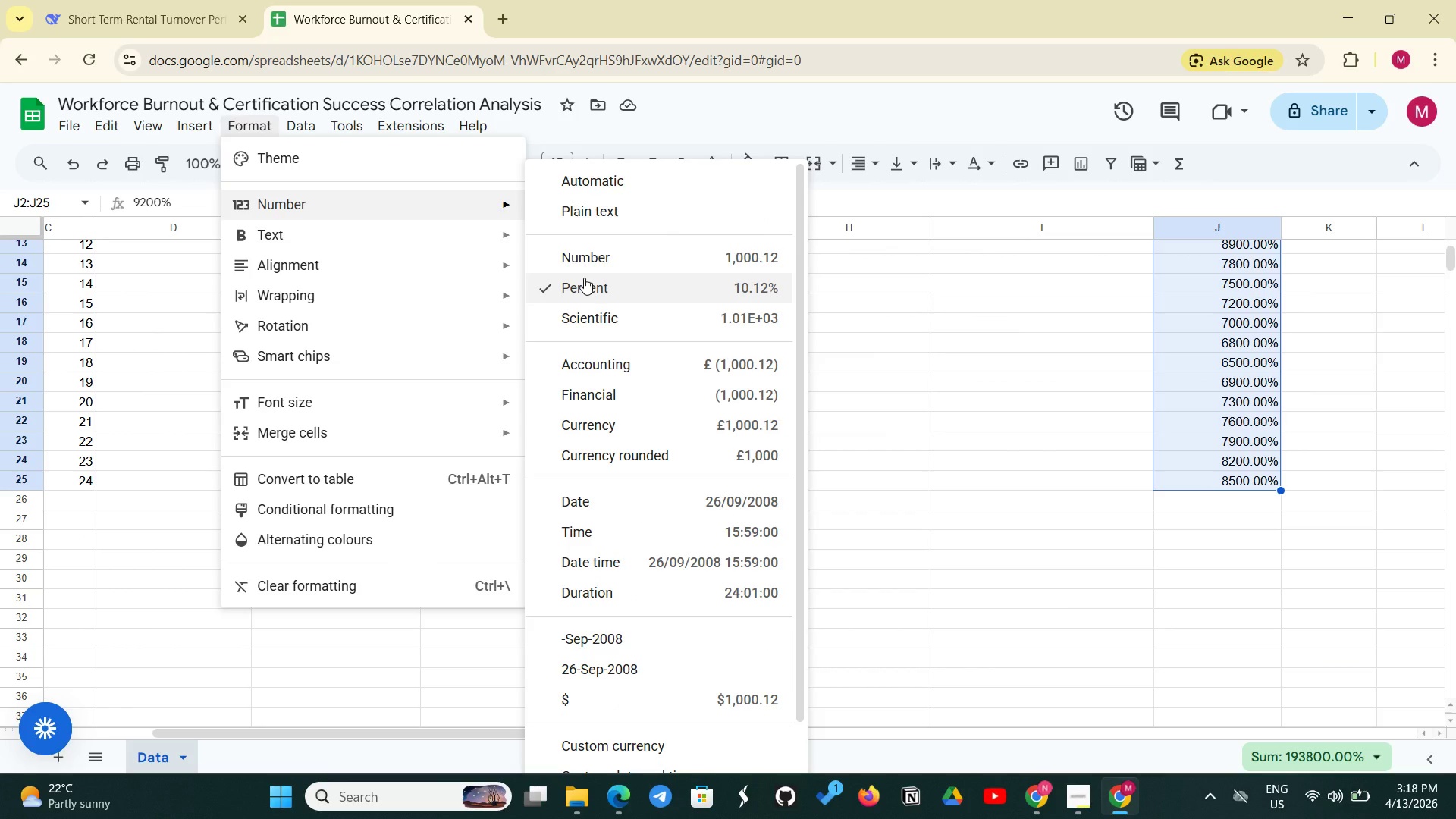 
left_click([592, 262])
 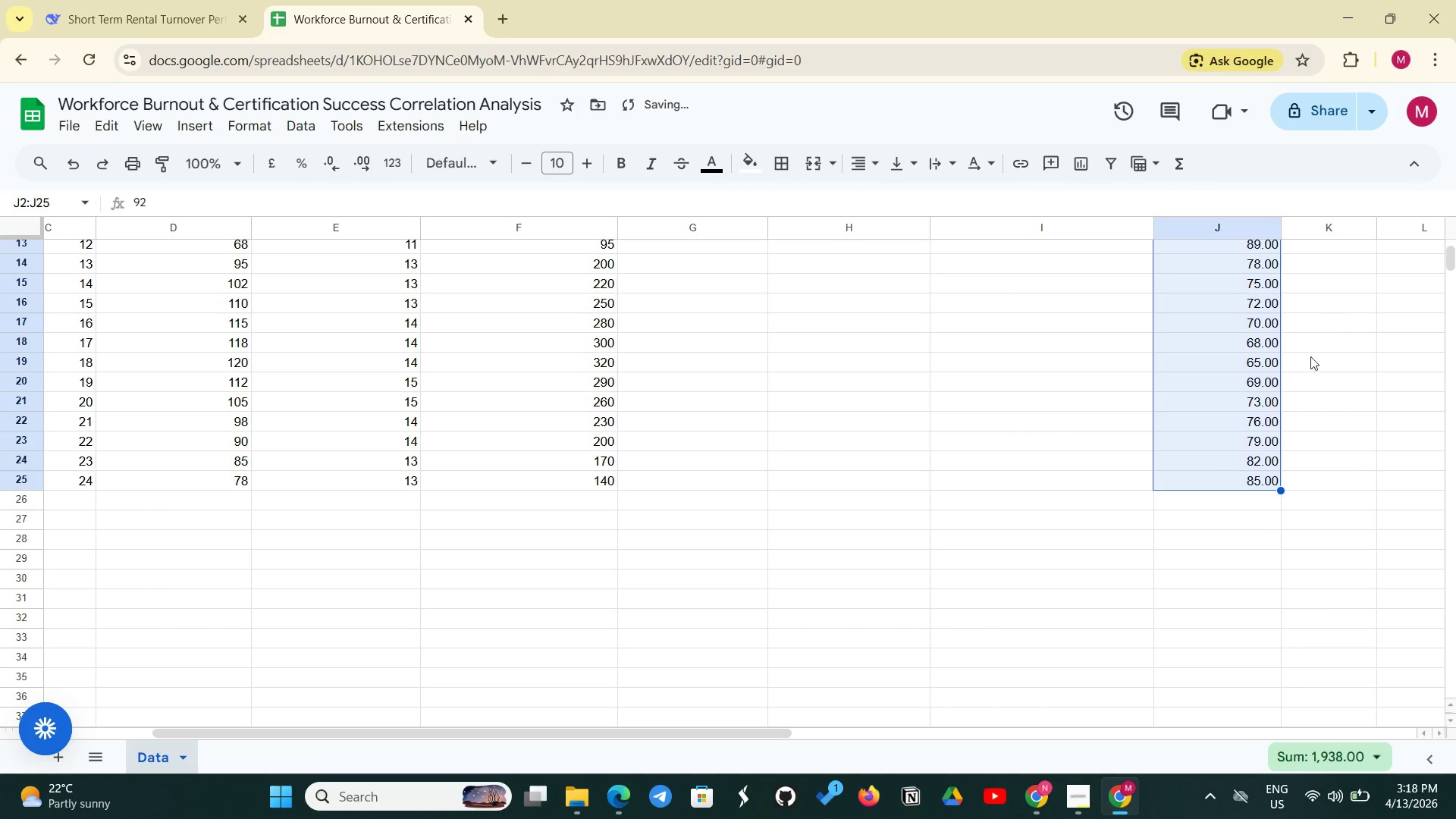 
scroll: coordinate [1244, 478], scroll_direction: up, amount: 7.0
 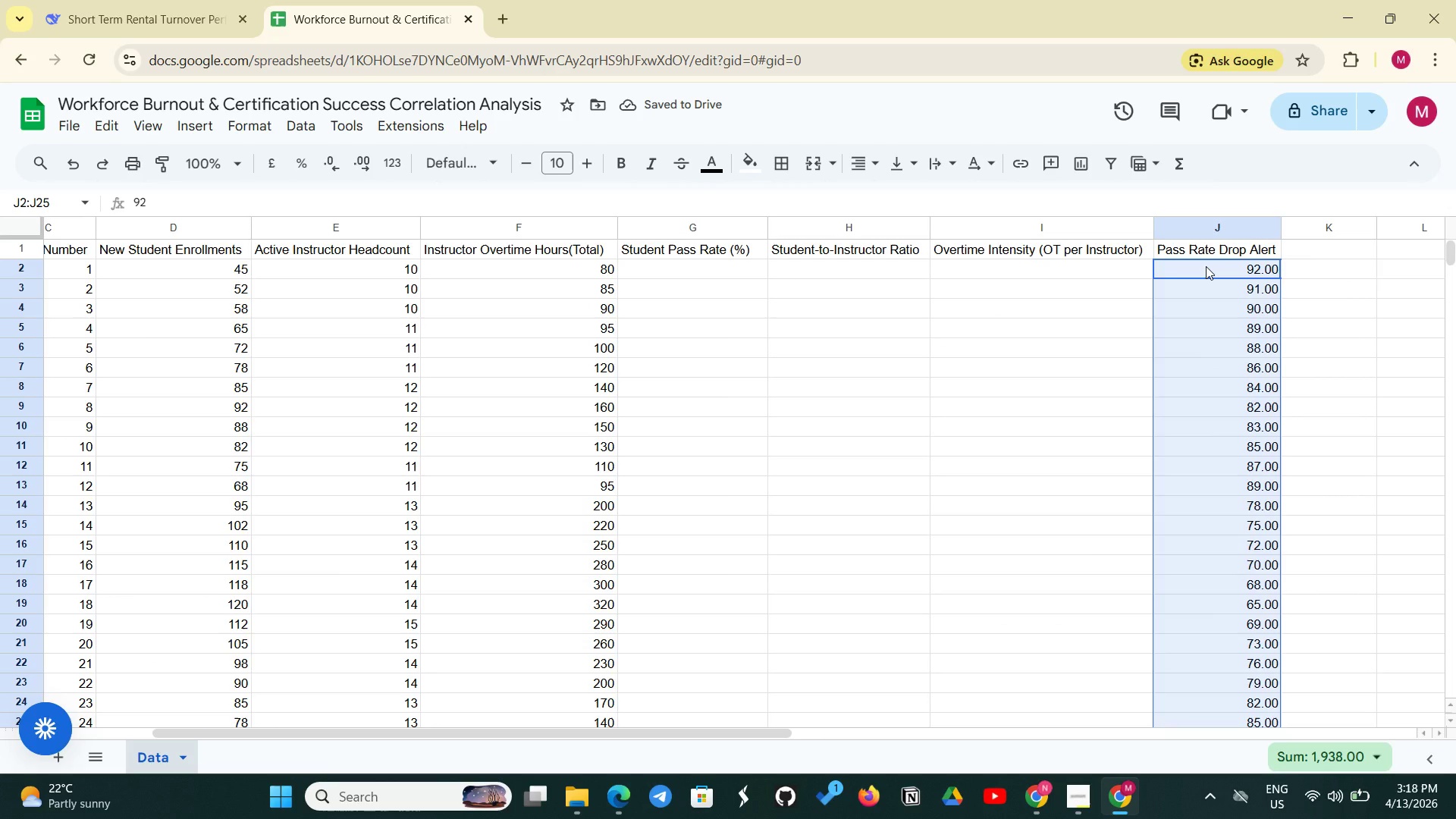 
left_click([1206, 266])
 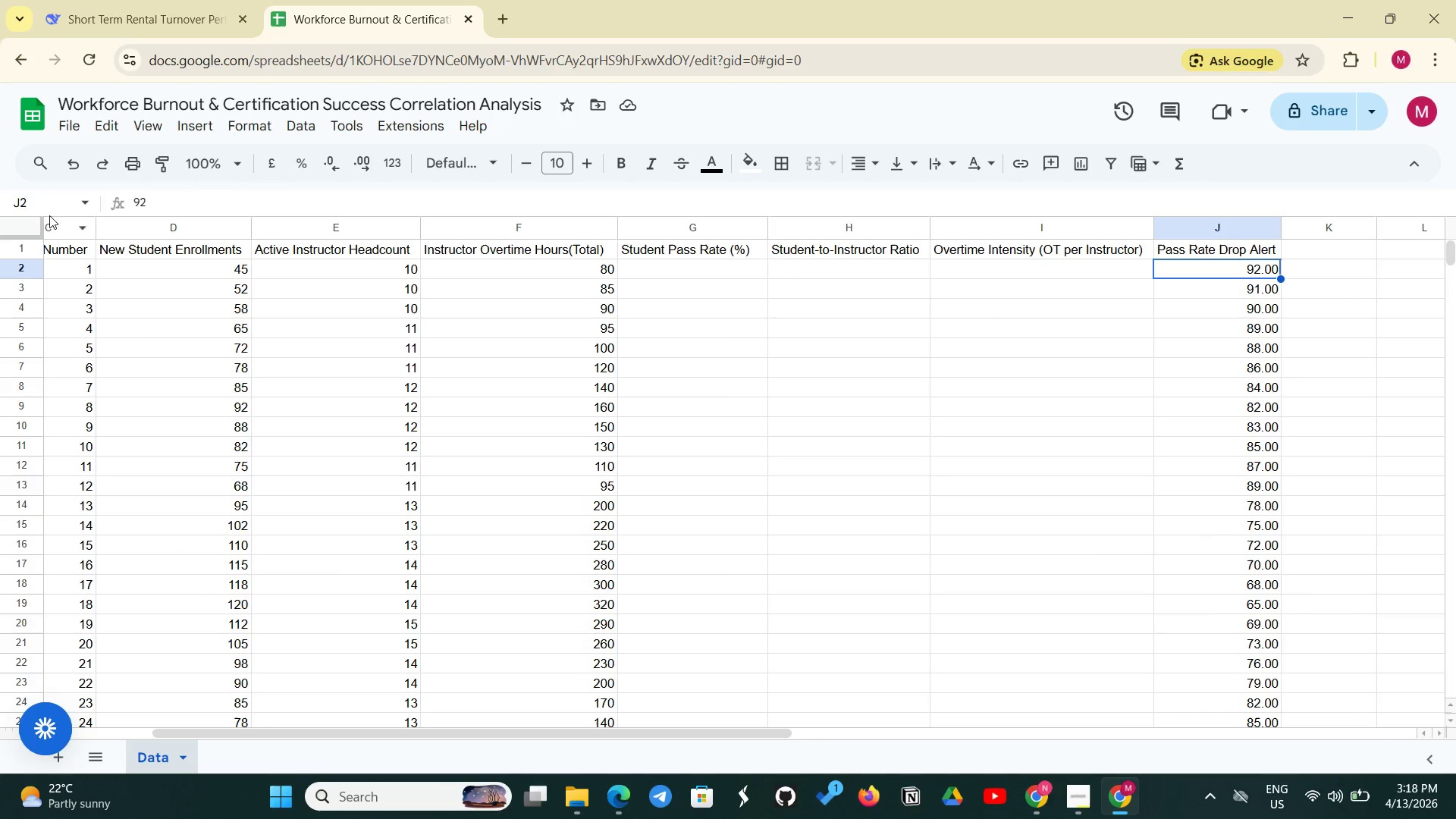 
left_click([179, 193])
 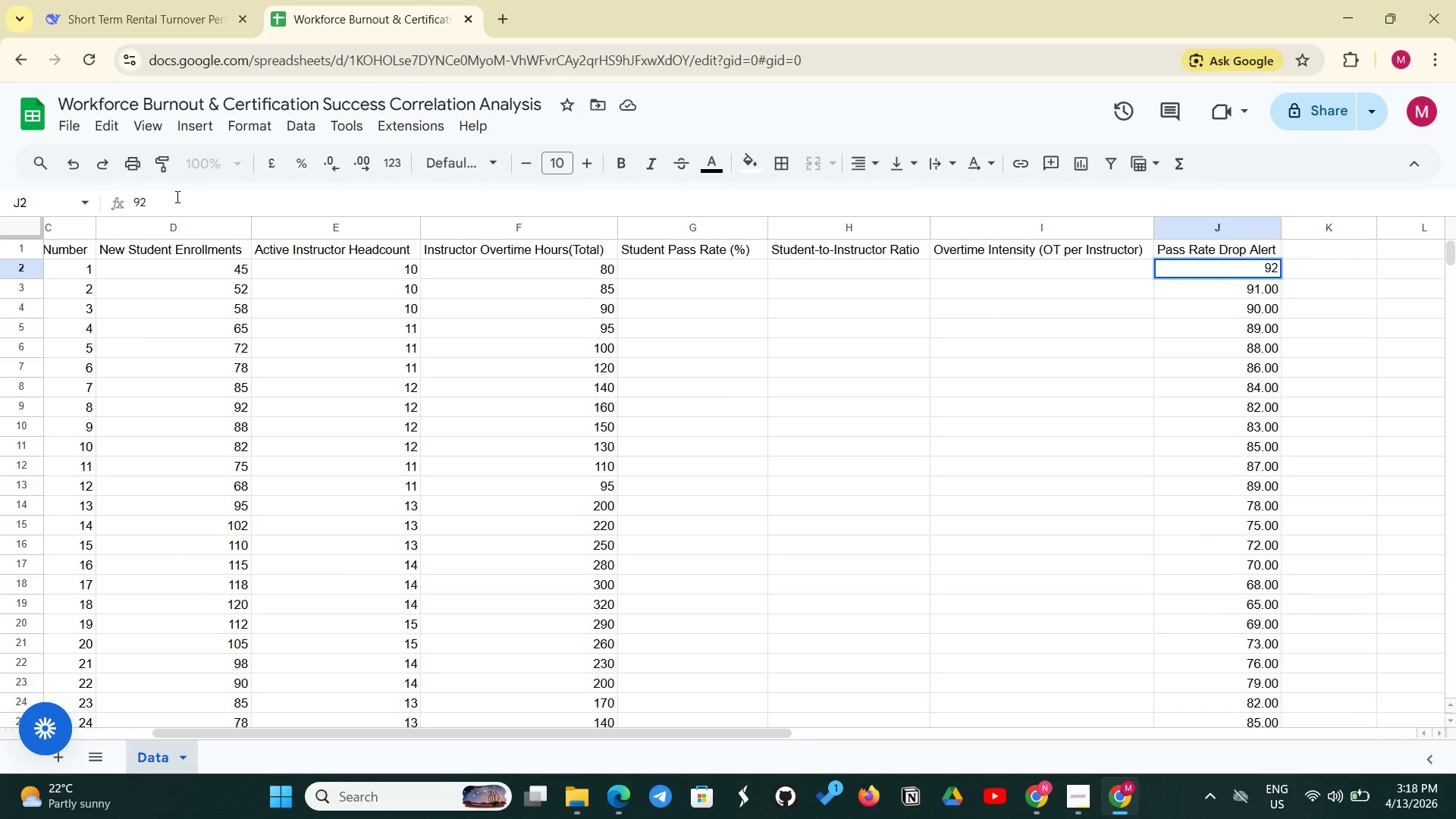 
key(Shift+5)
 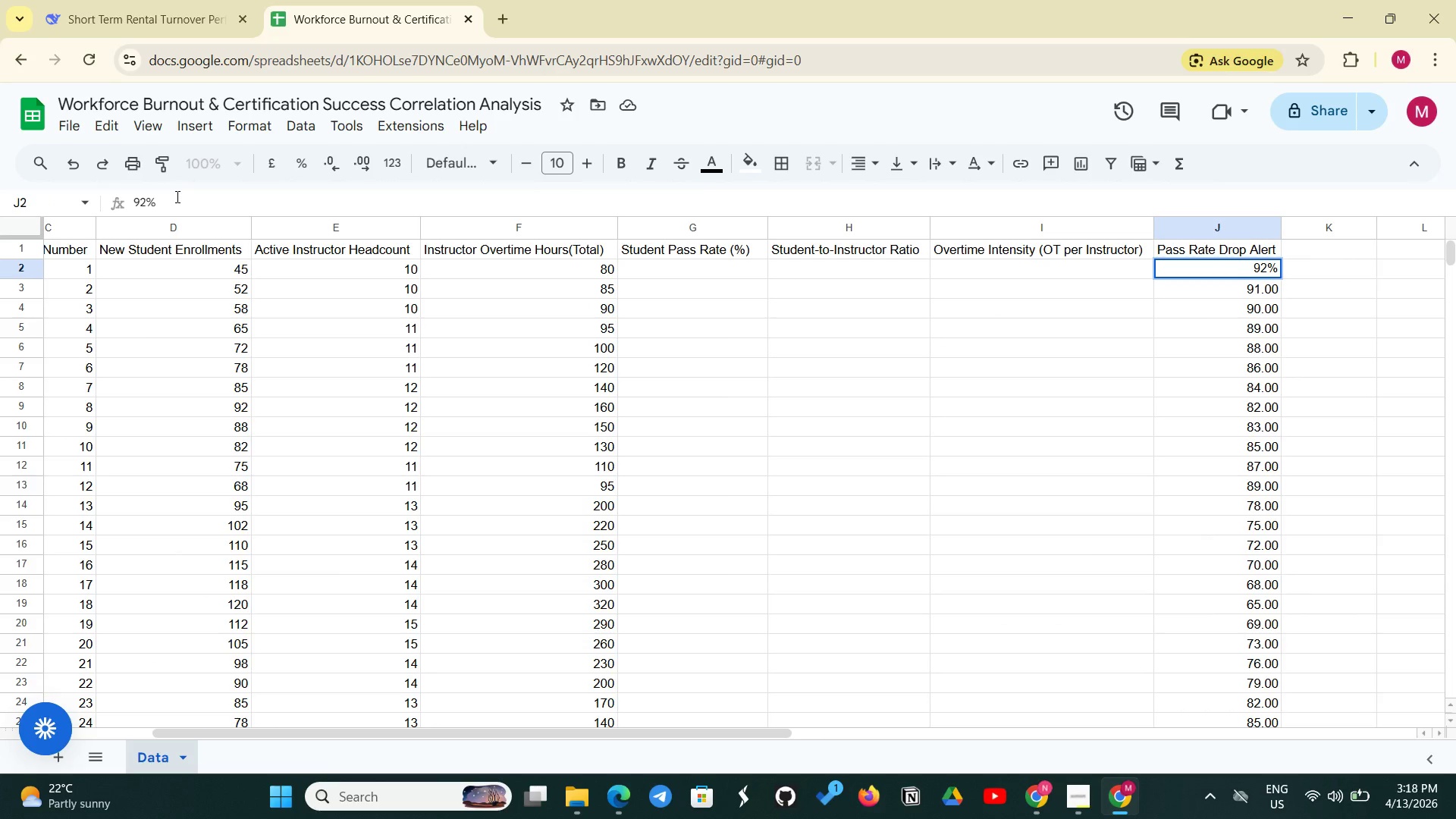 
key(Enter)
 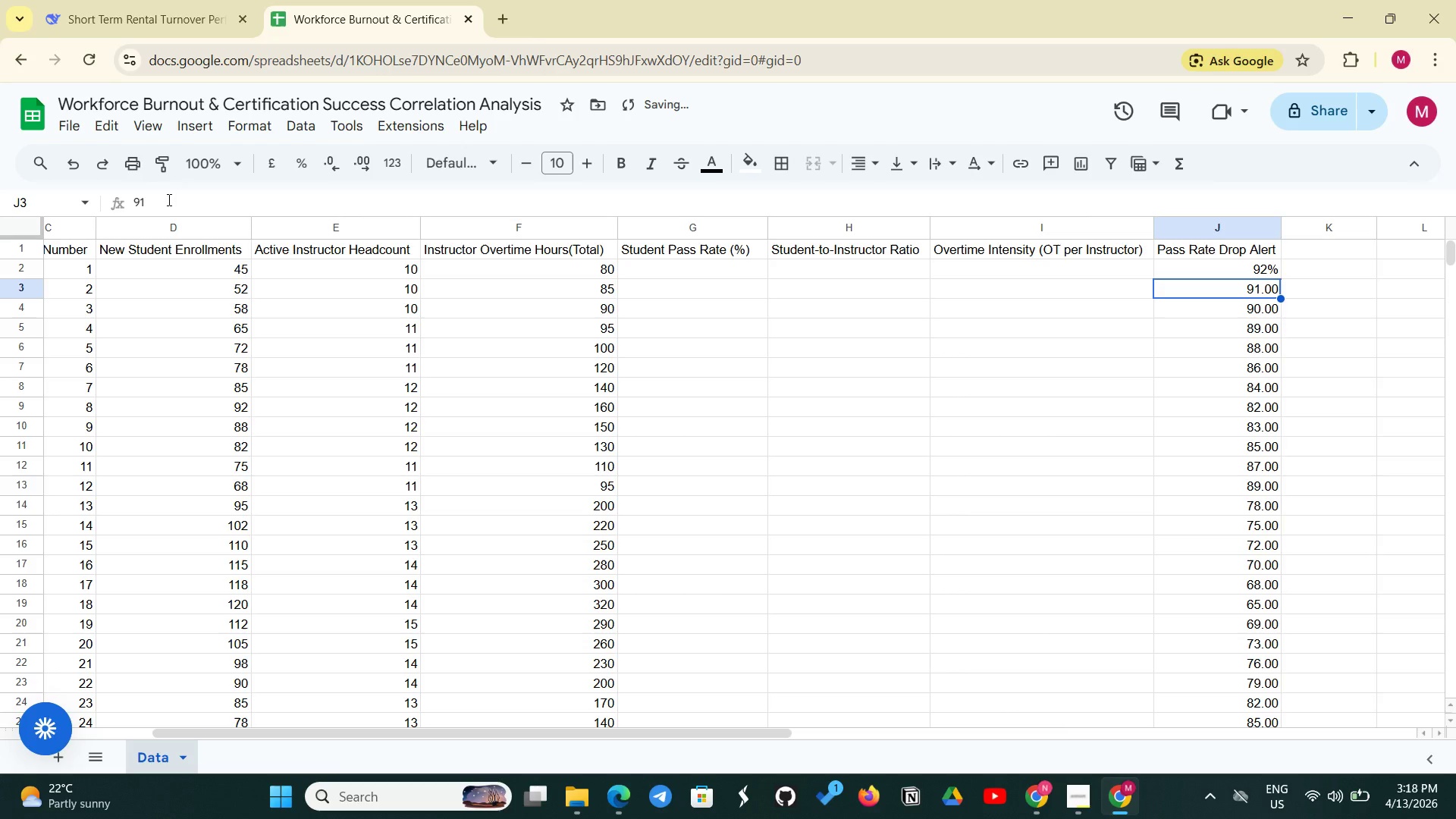 
left_click([158, 202])
 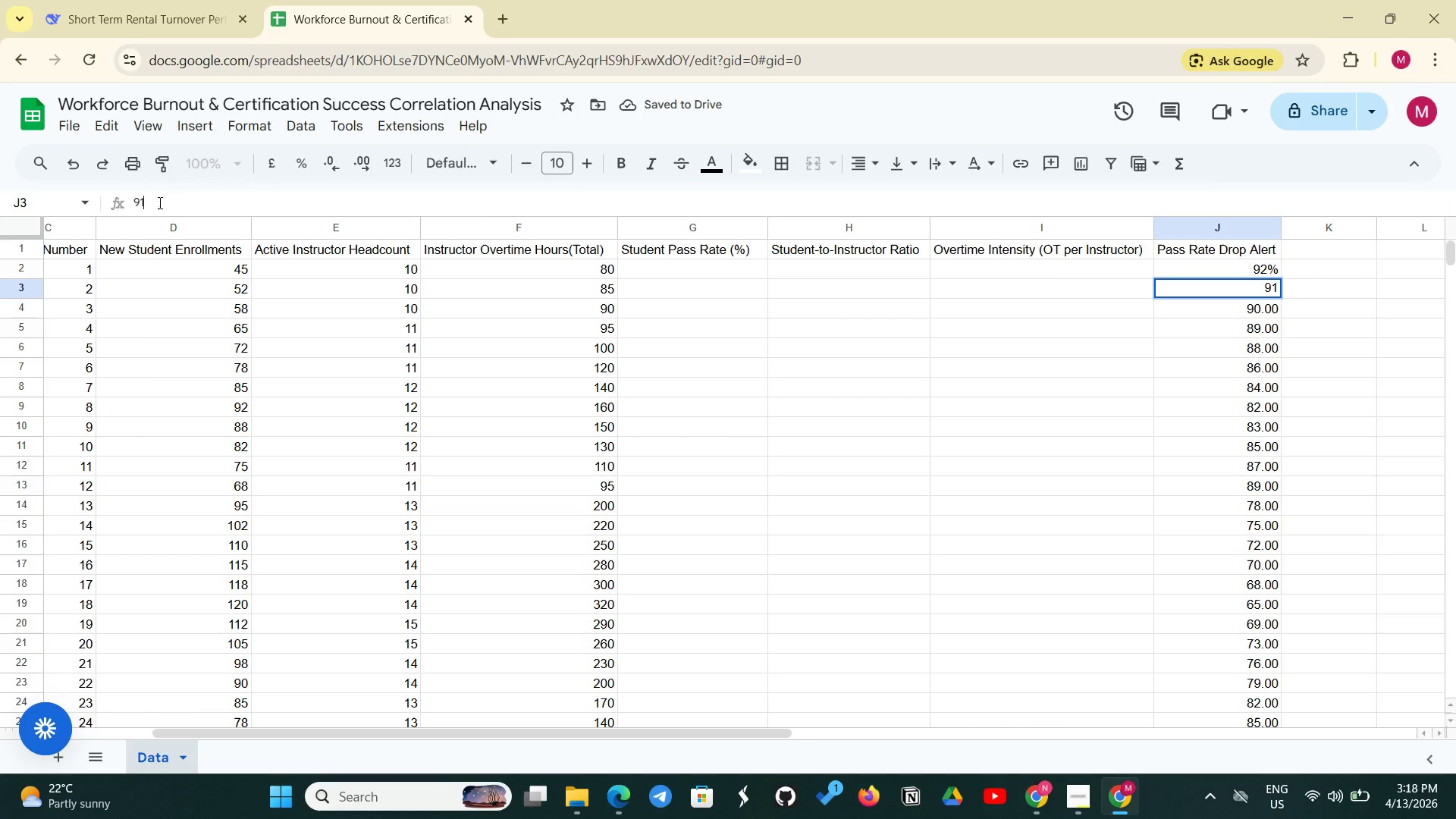 
key(Shift+5)
 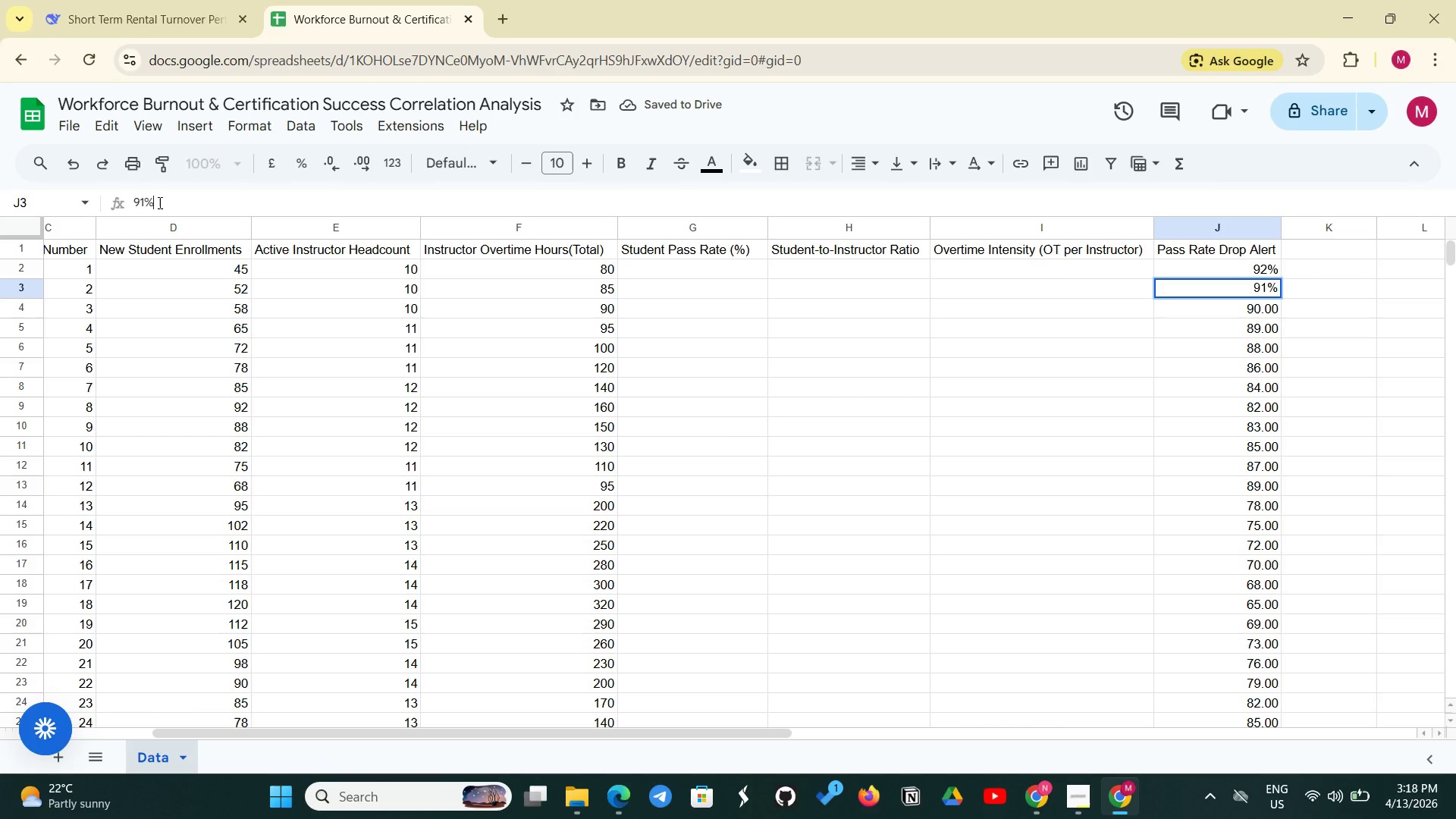 
key(Enter)
 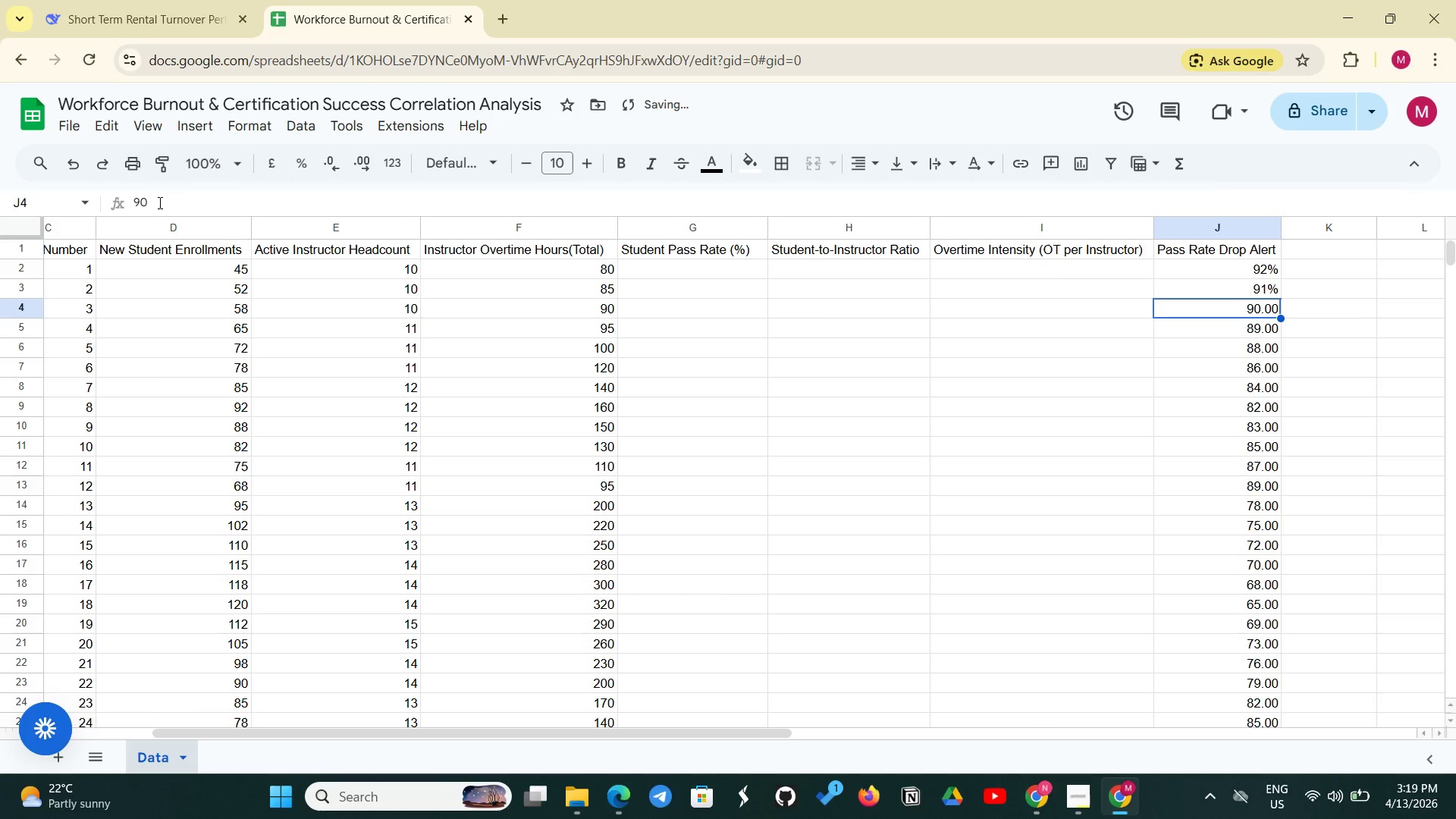 
hold_key(key=ShiftLeft, duration=1.3)
 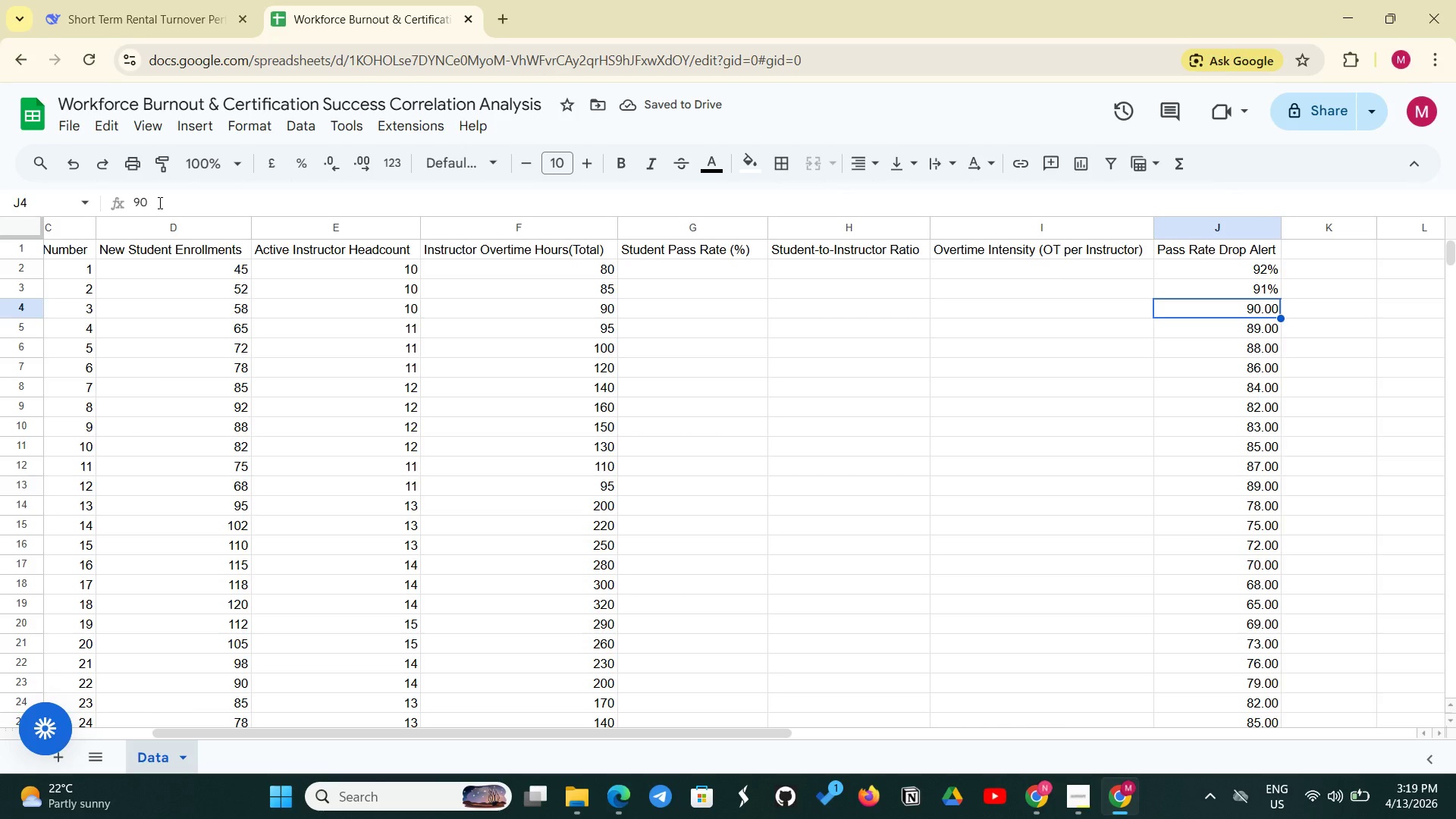 
hold_key(key=ShiftLeft, duration=0.45)
 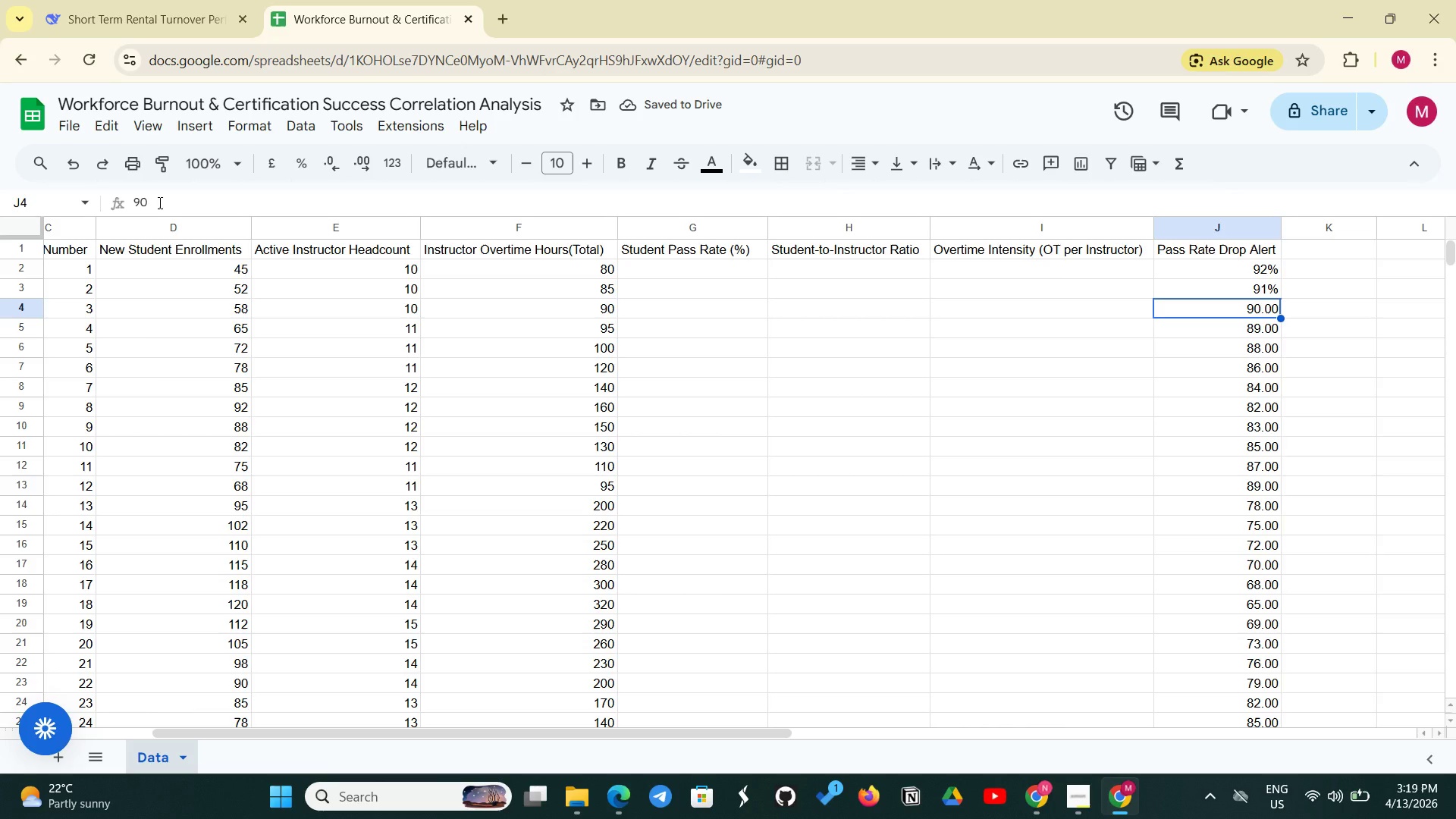 
type(%)
key(Backspace)
type(90%)
 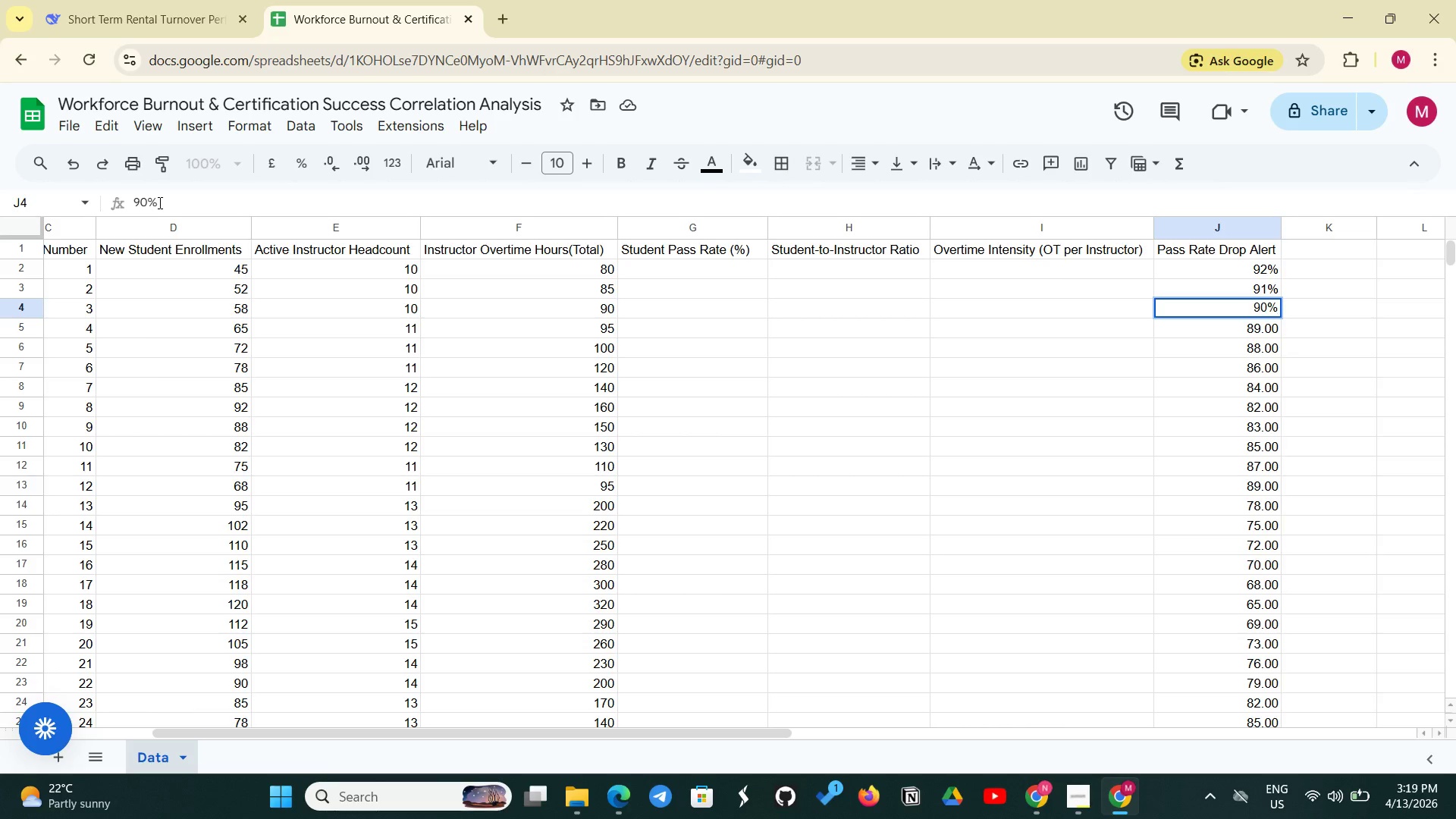 
key(Enter)
 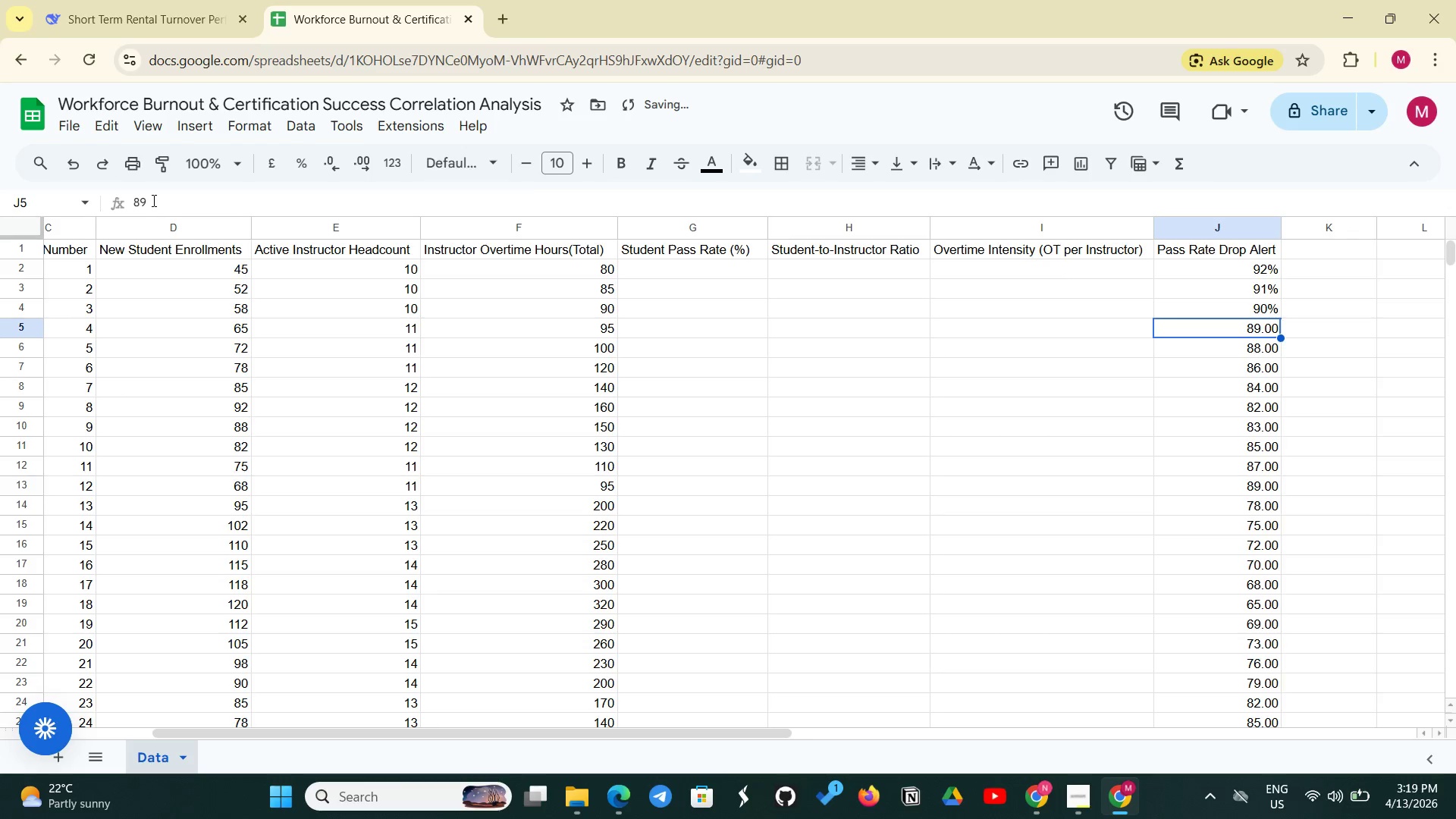 
left_click([152, 200])
 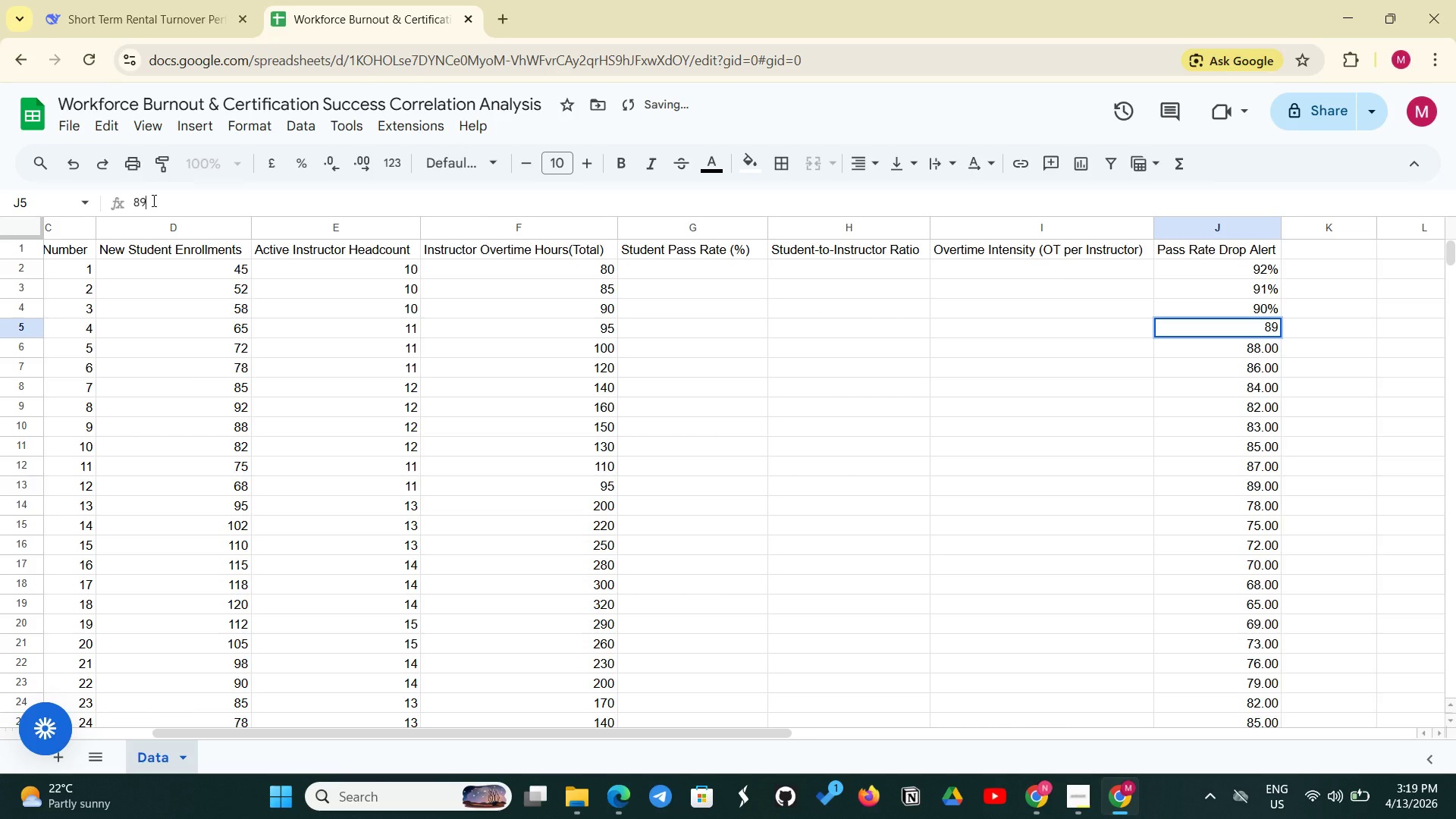 
key(Shift+5)
 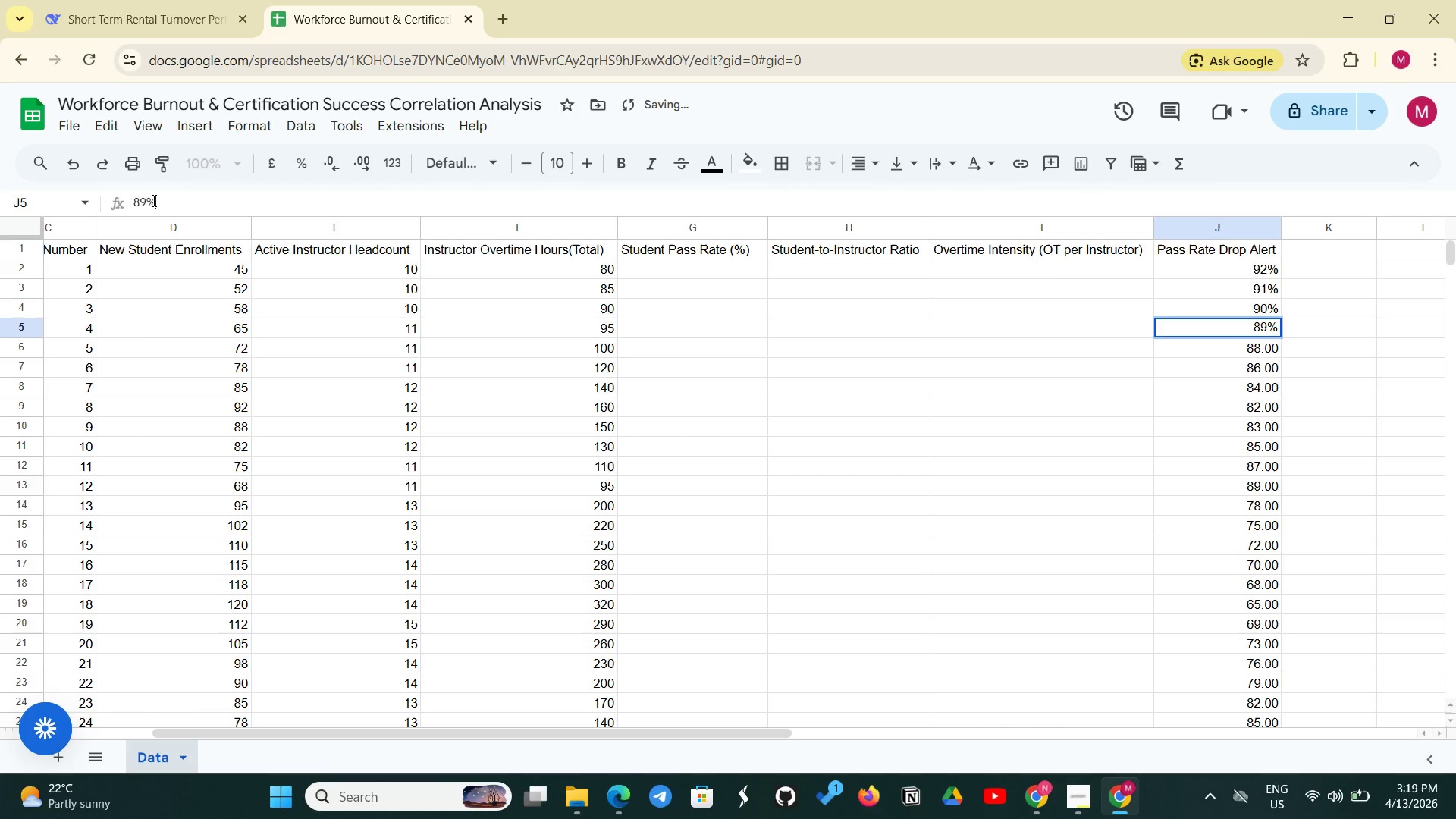 
key(Enter)
 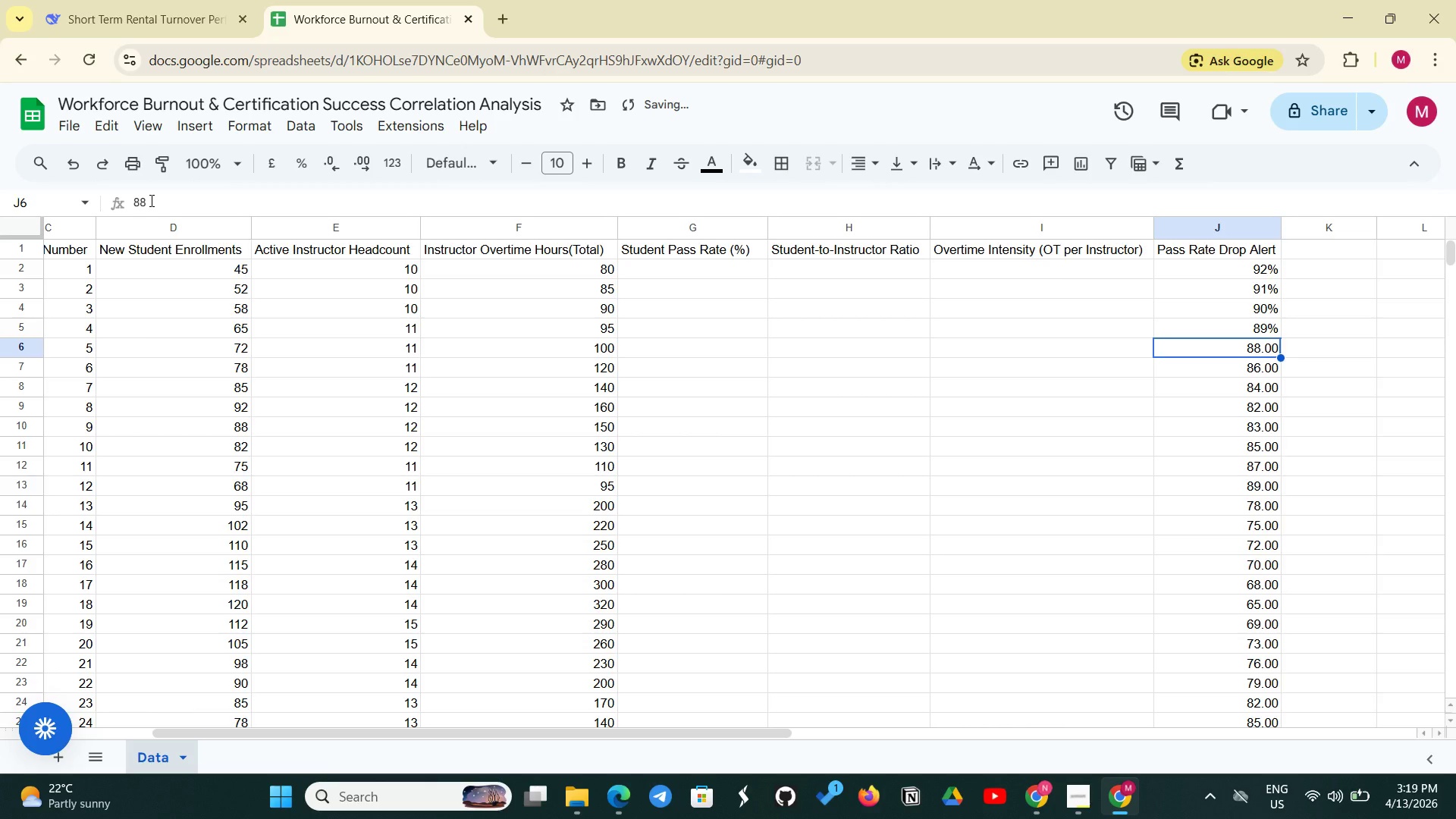 
left_click([150, 200])
 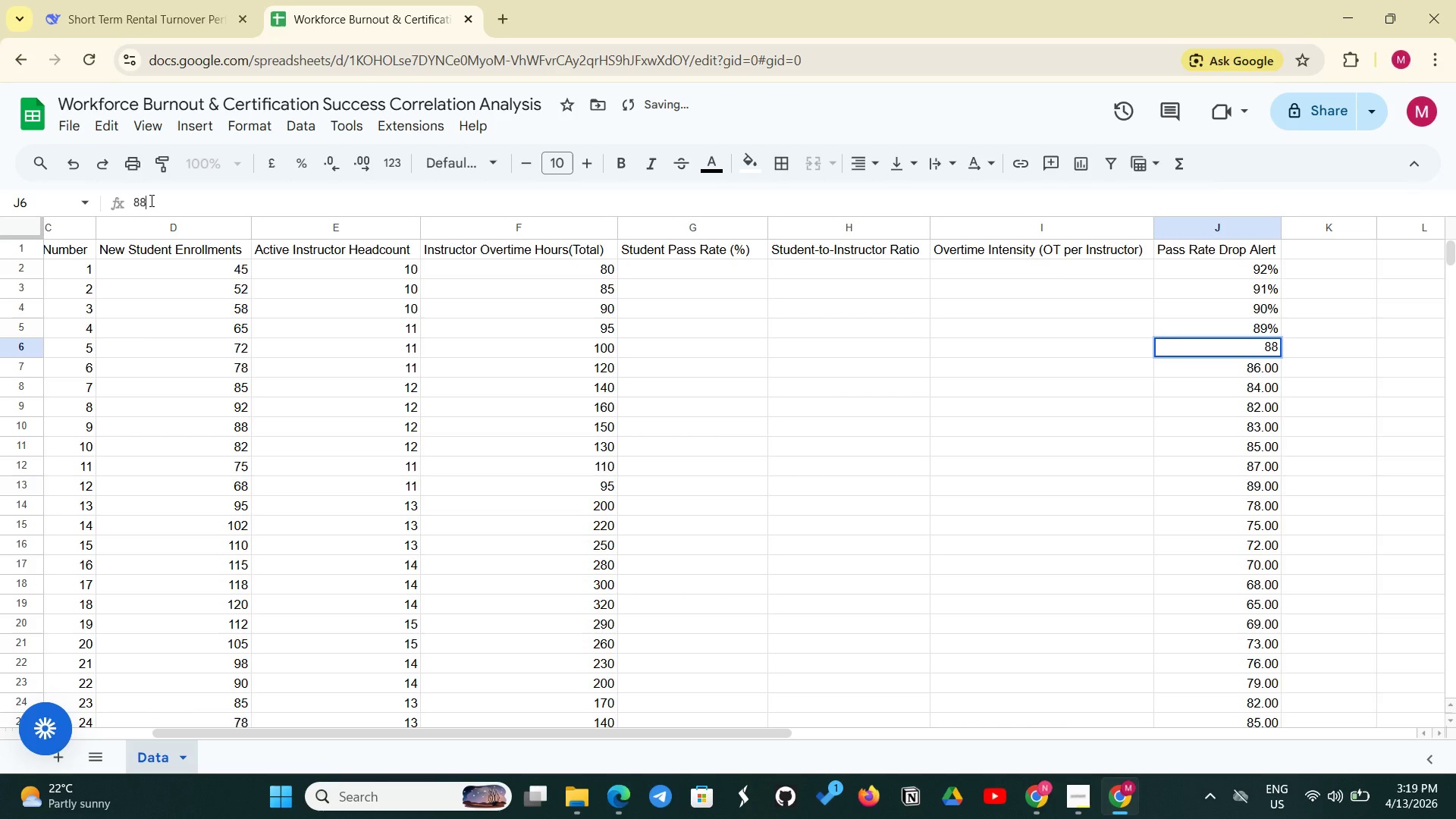 
key(Shift+5)
 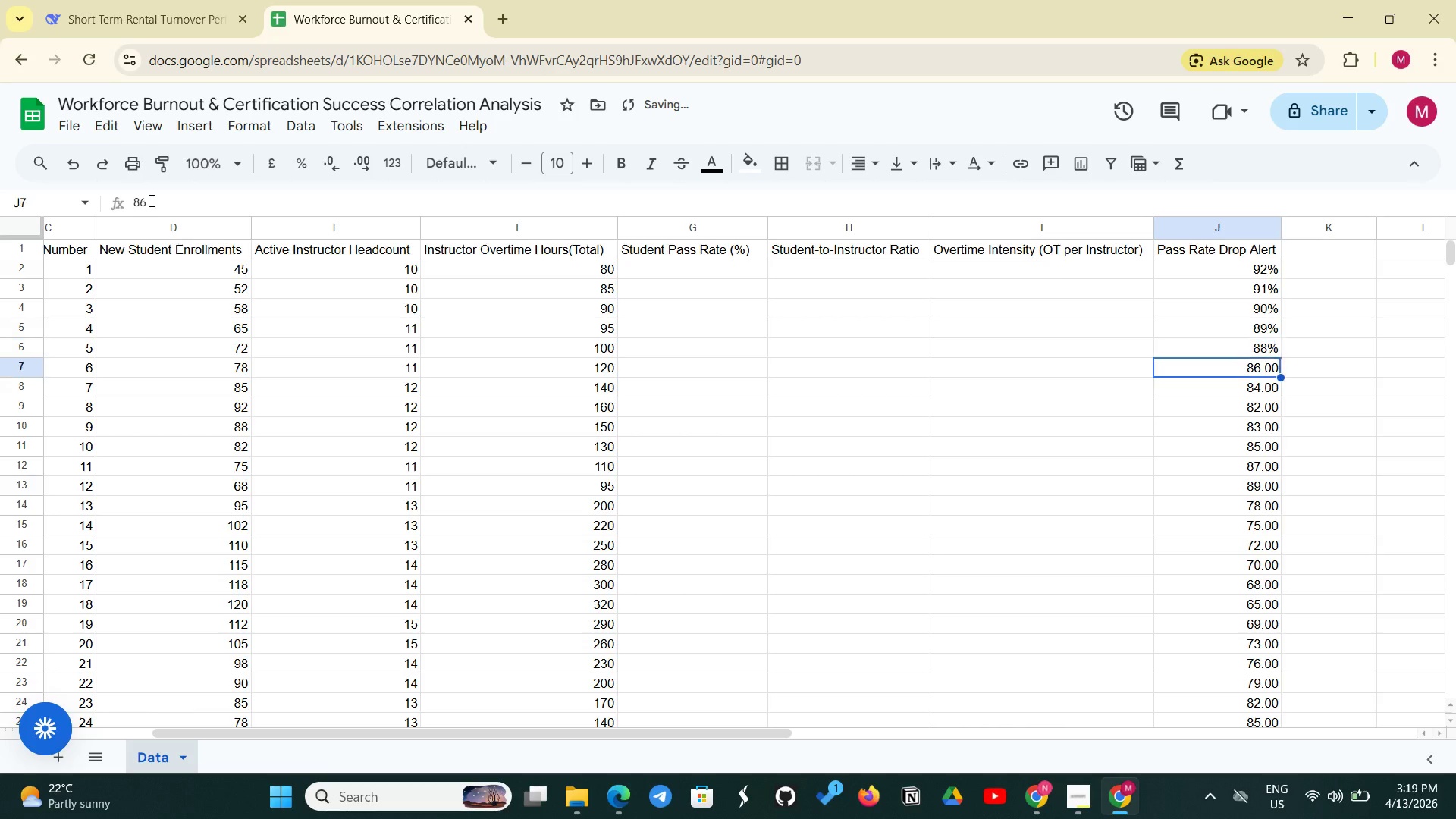 
key(Enter)
 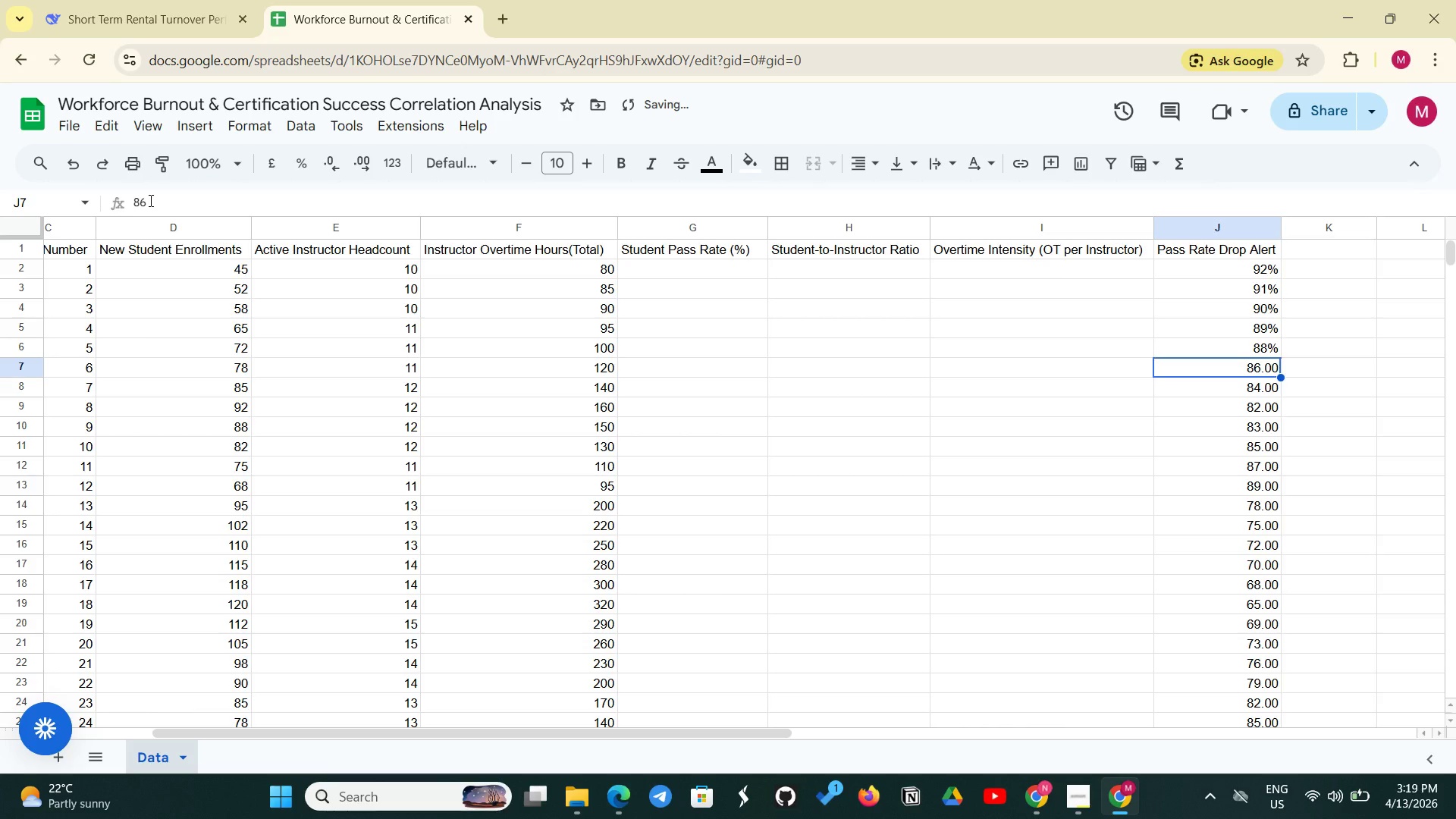 
left_click([149, 200])
 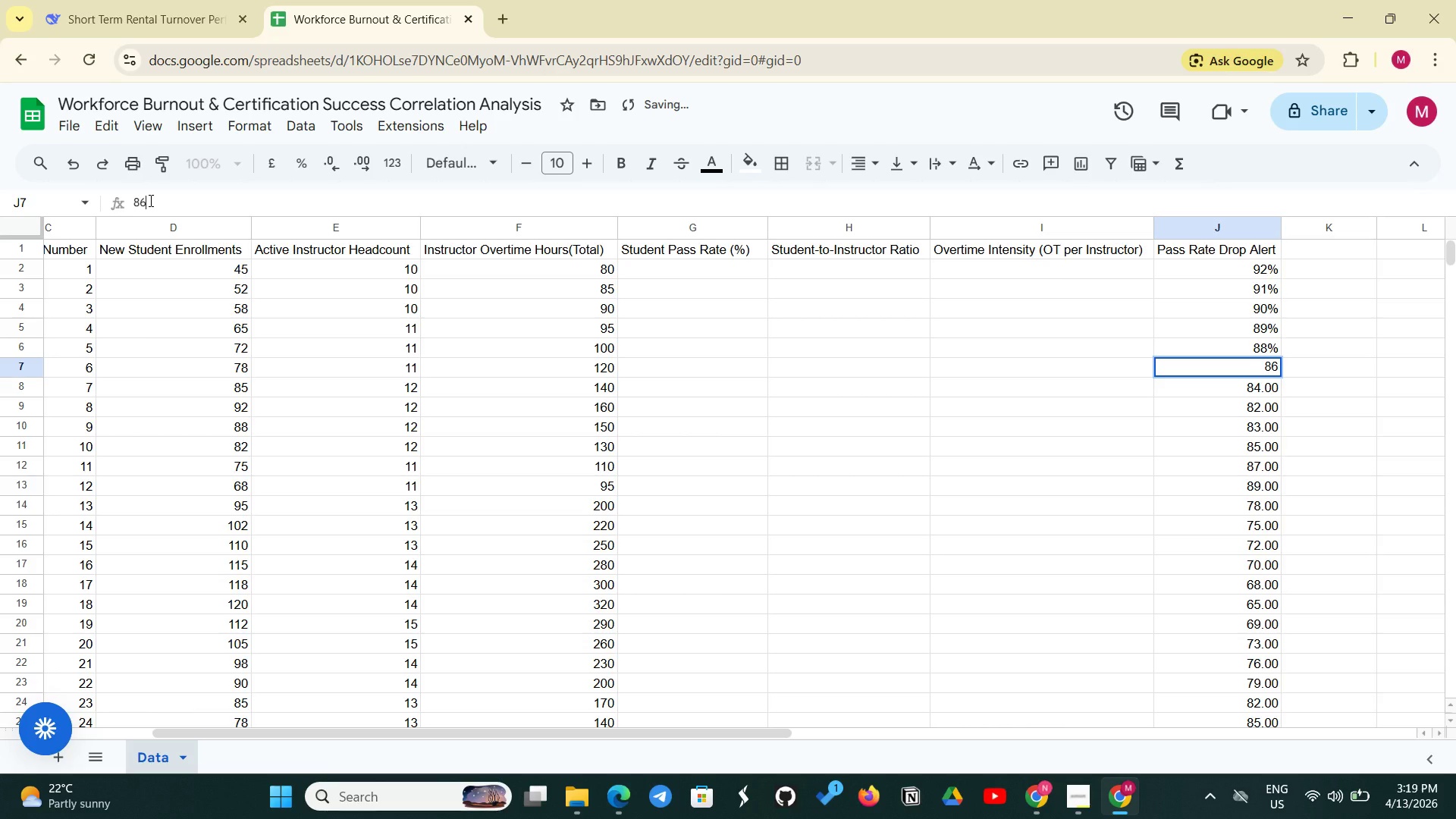 
key(Shift+5)
 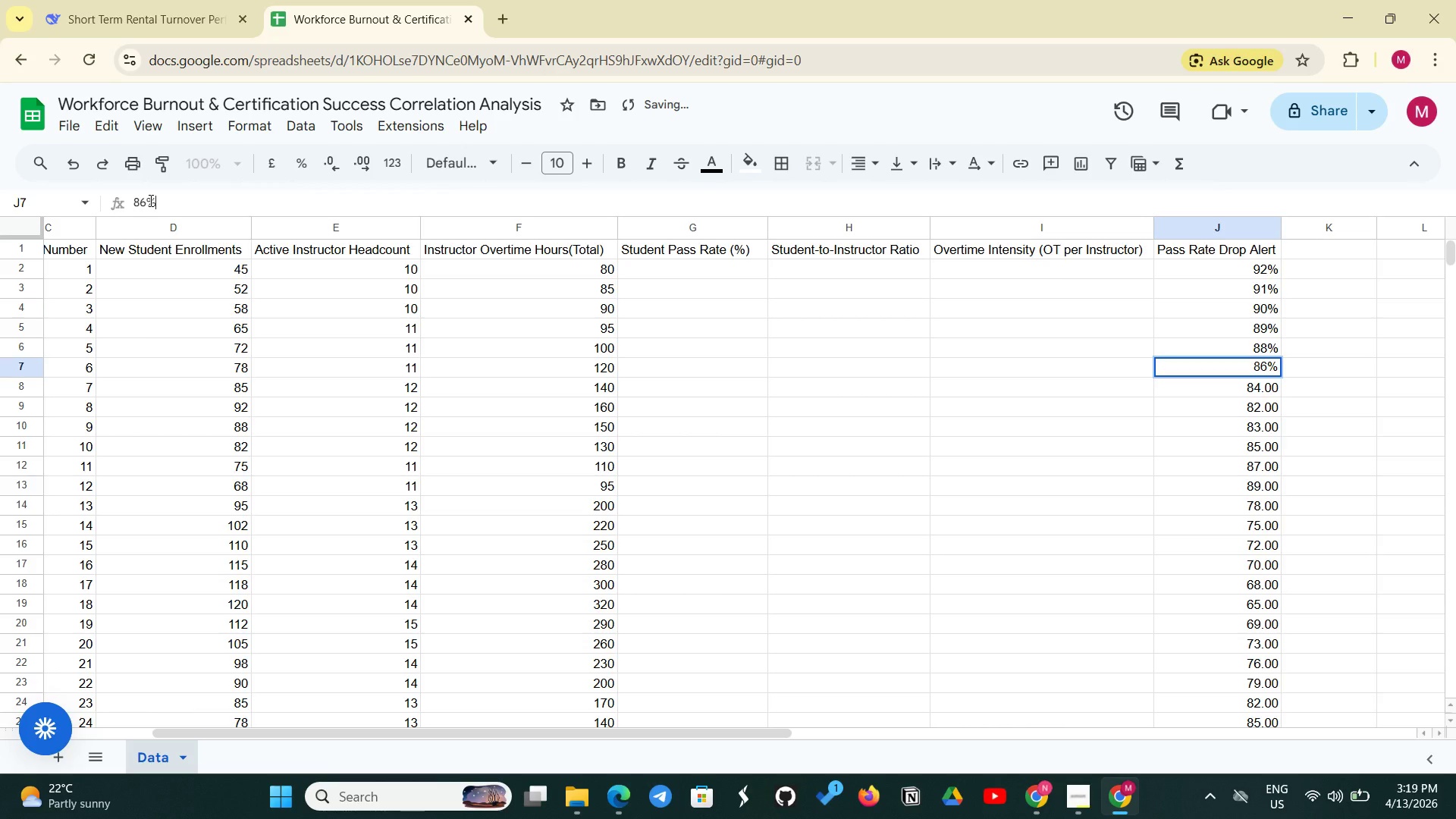 
key(Enter)
 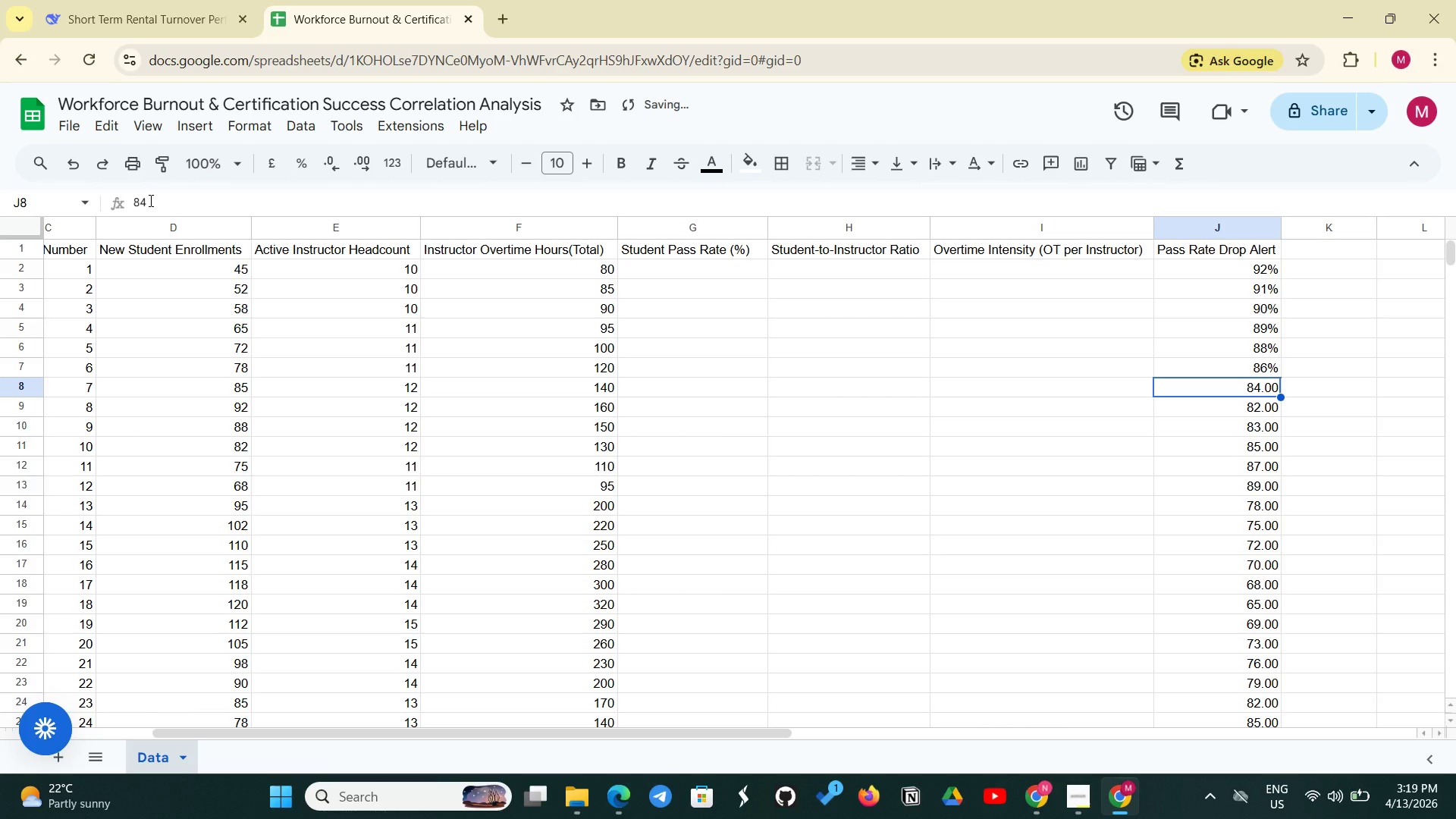 
hold_key(key=ShiftLeft, duration=0.31)
 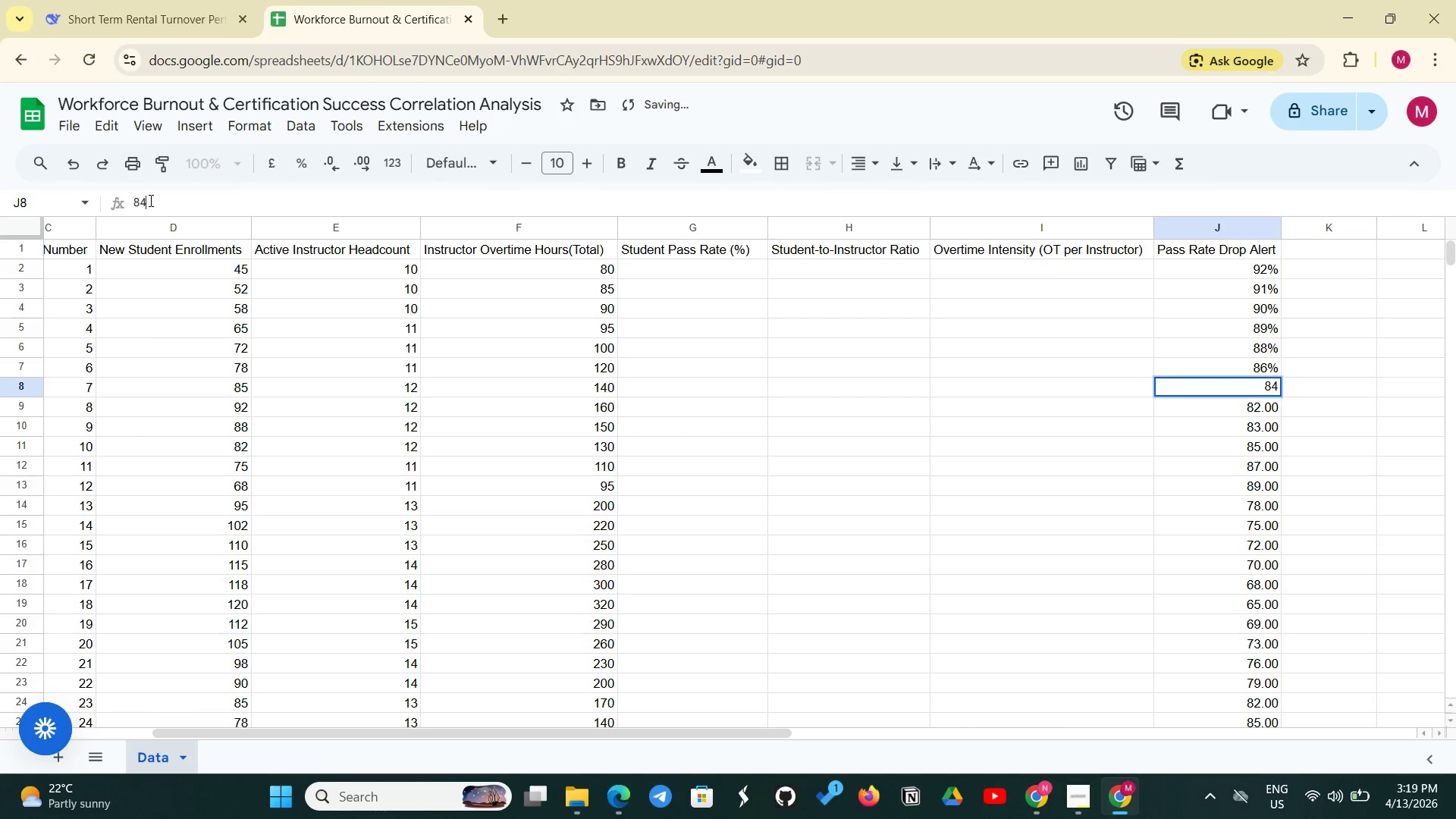 
left_click([149, 200])
 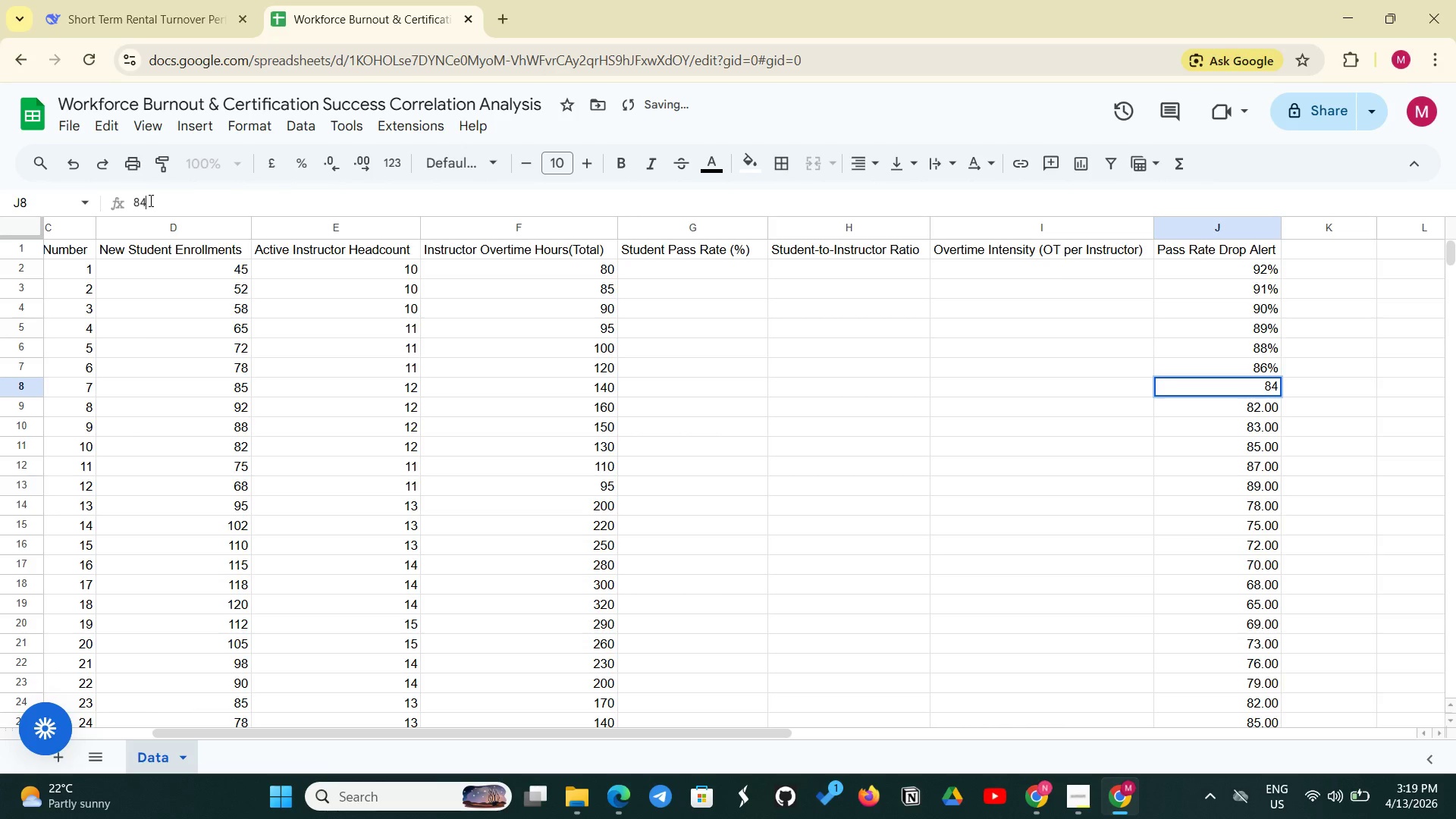 
key(Shift+5)
 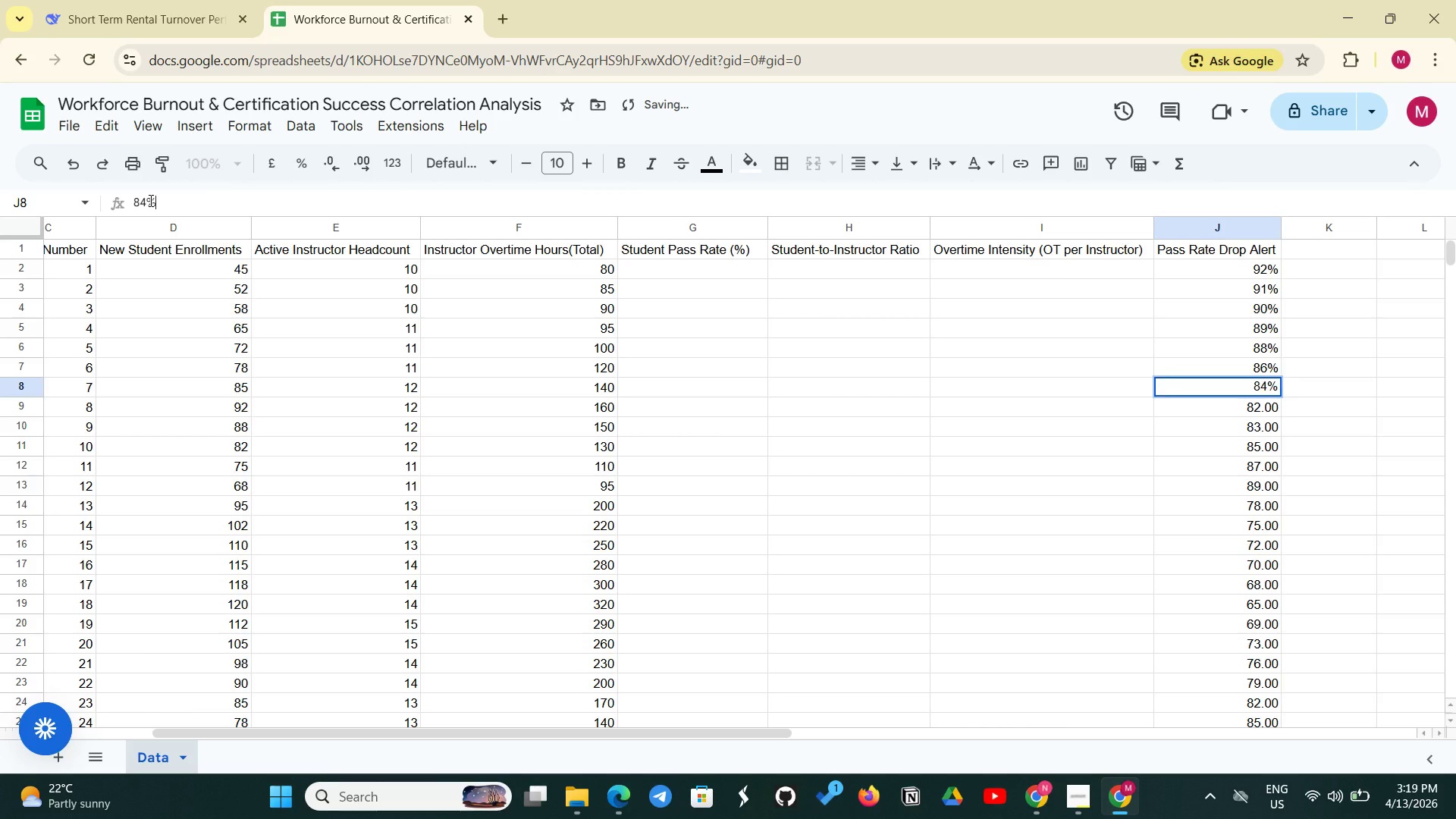 
key(Enter)
 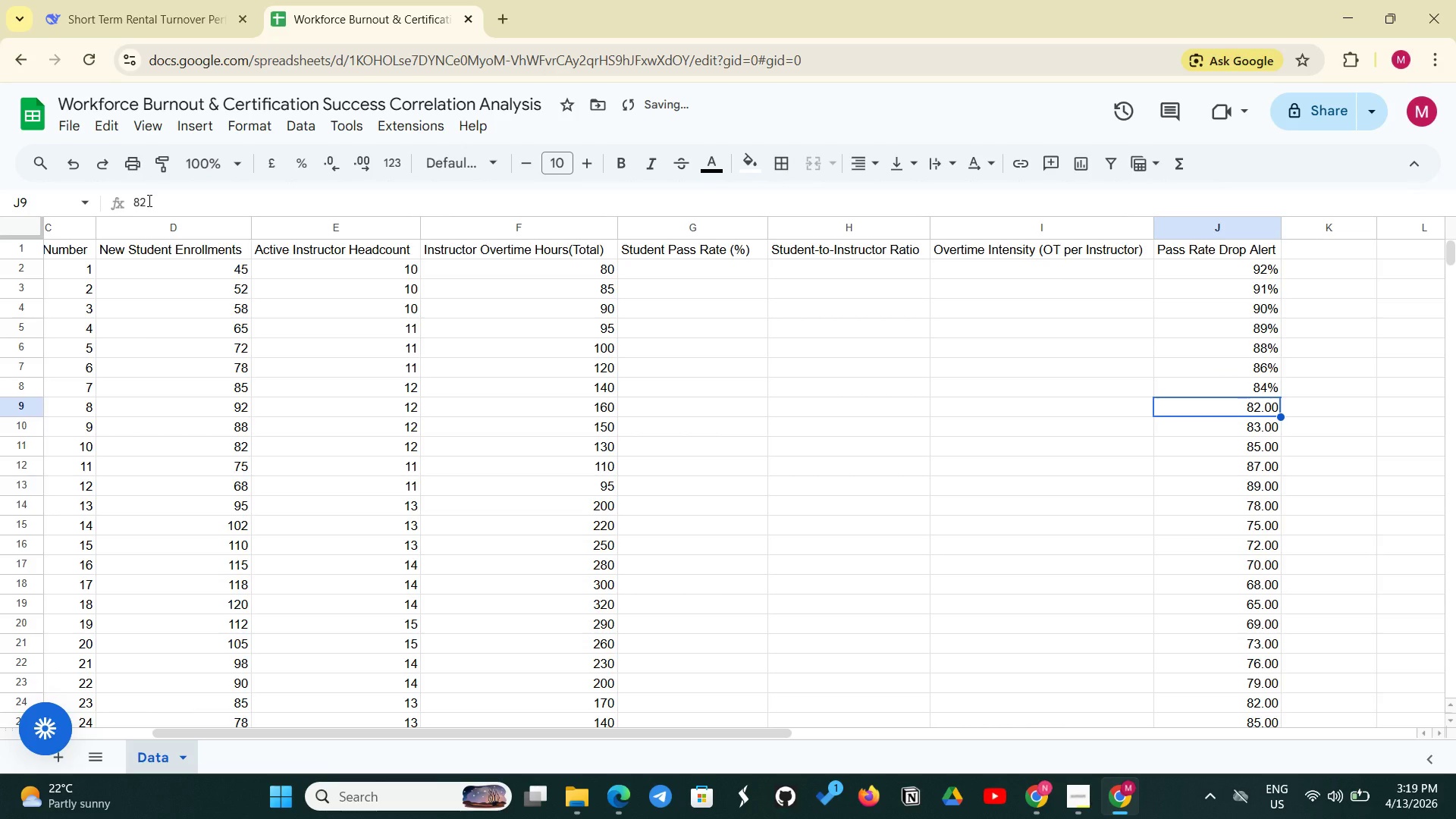 
left_click([148, 200])
 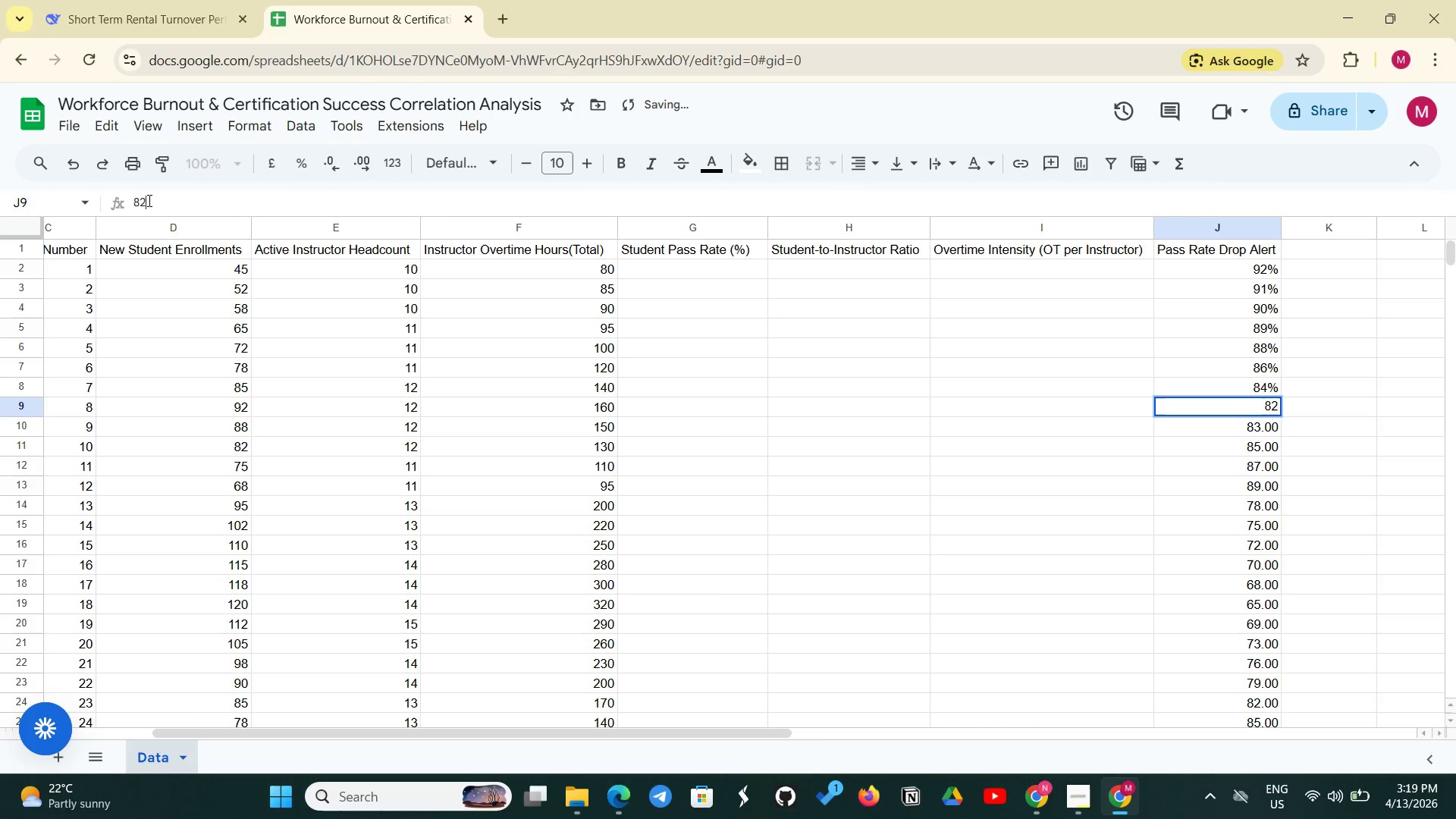 
key(Shift+5)
 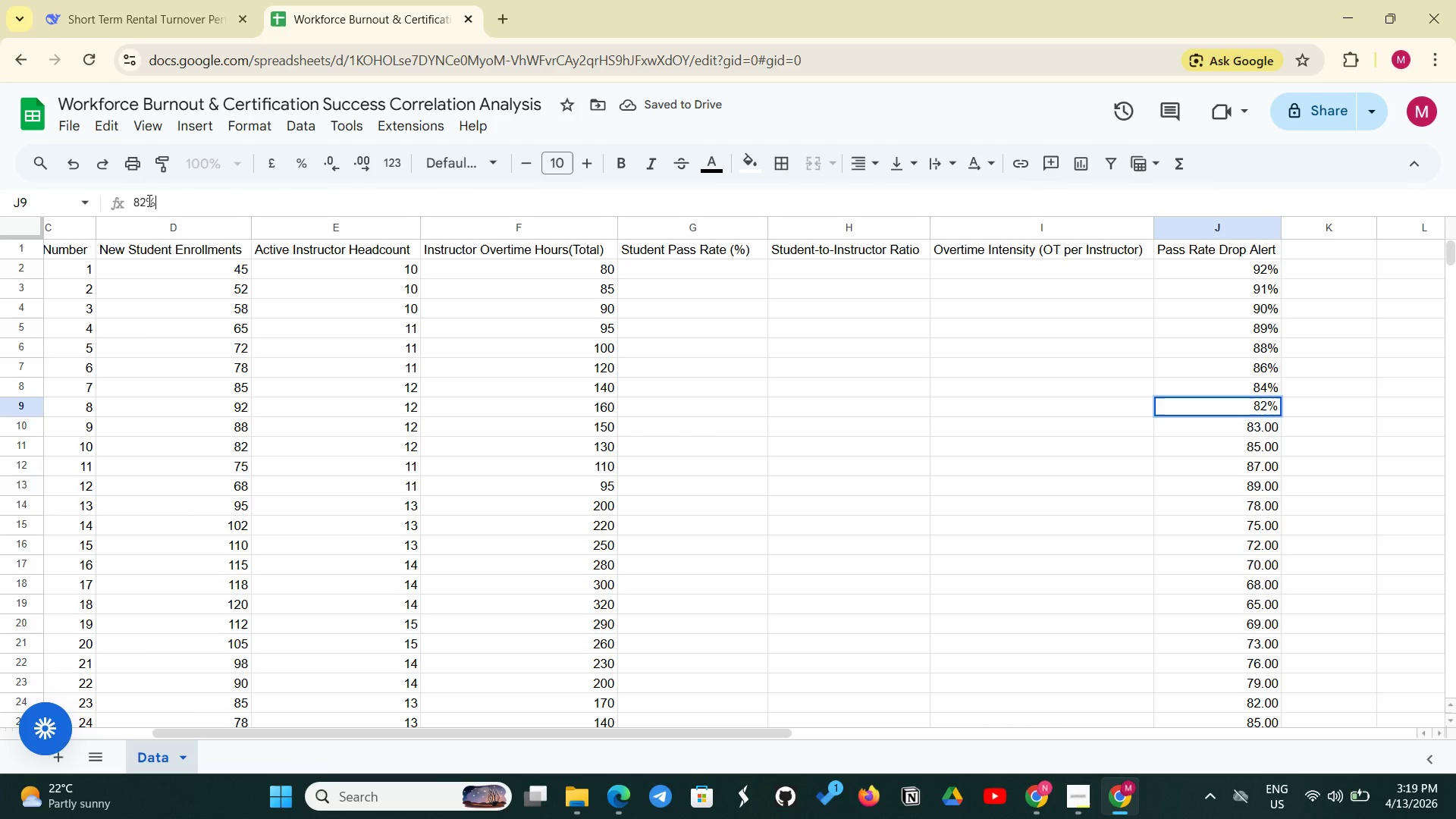 
key(Enter)
 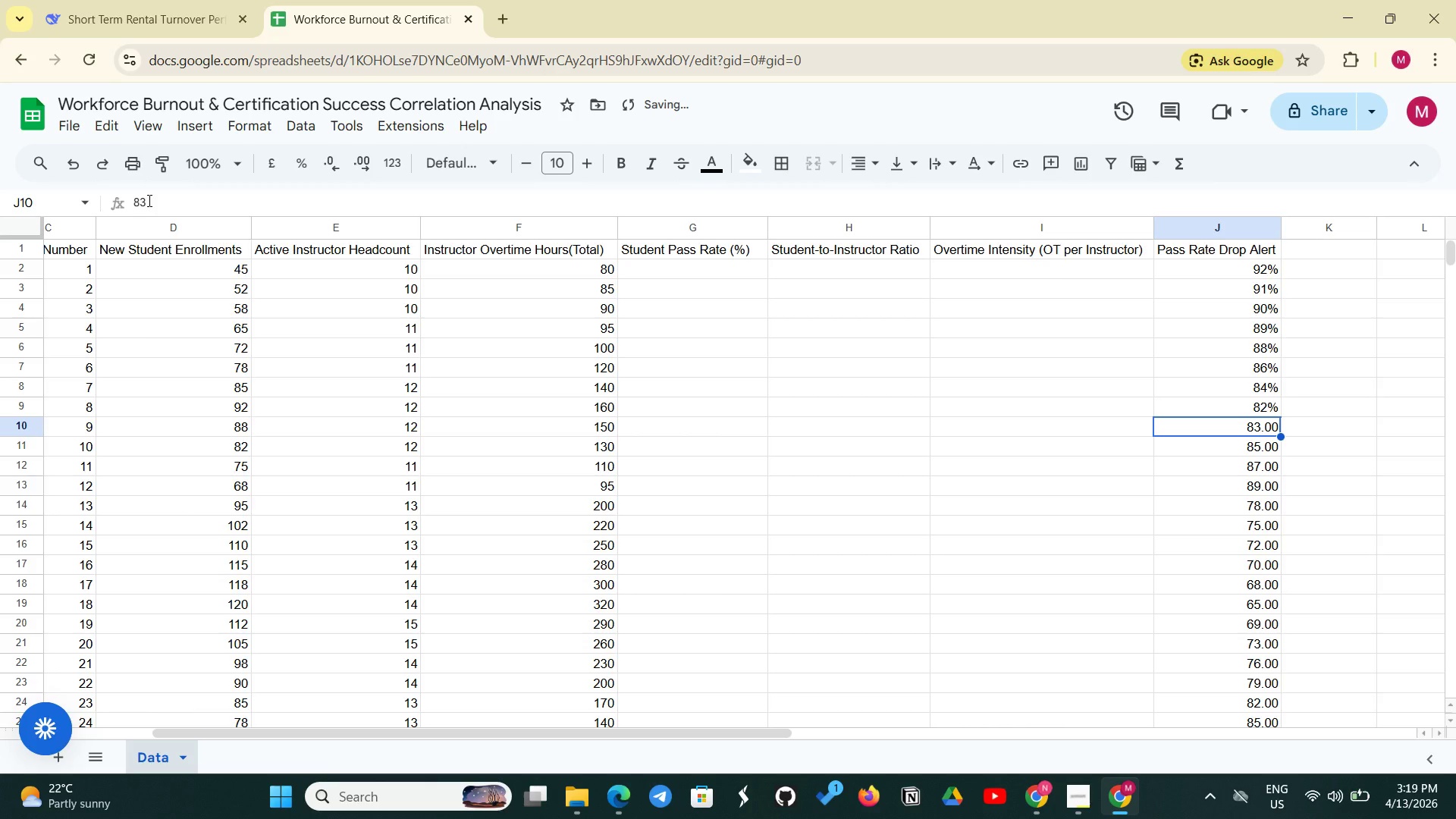 
type(%)
key(Backspace)
type(83%)
 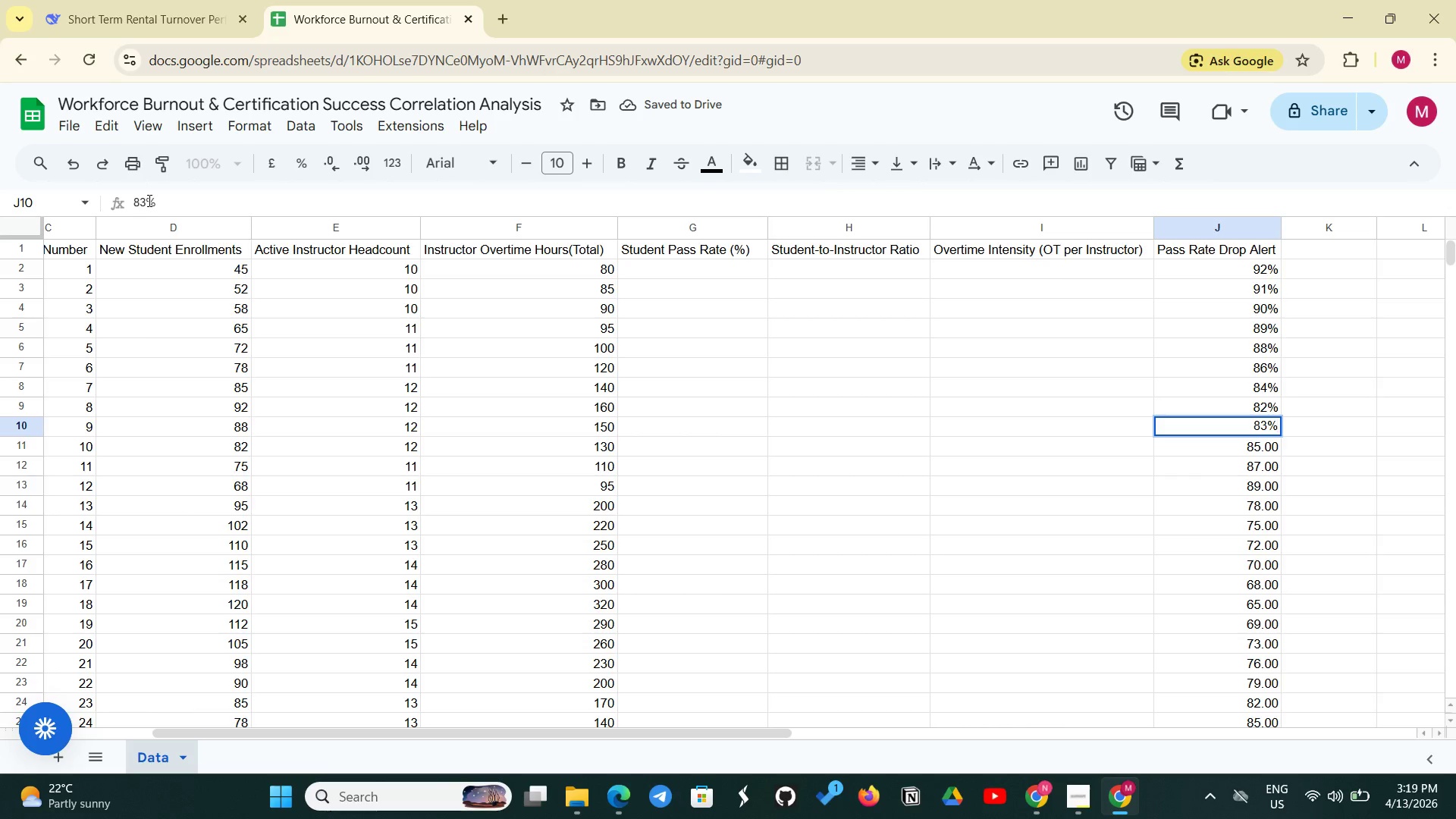 
key(Enter)
 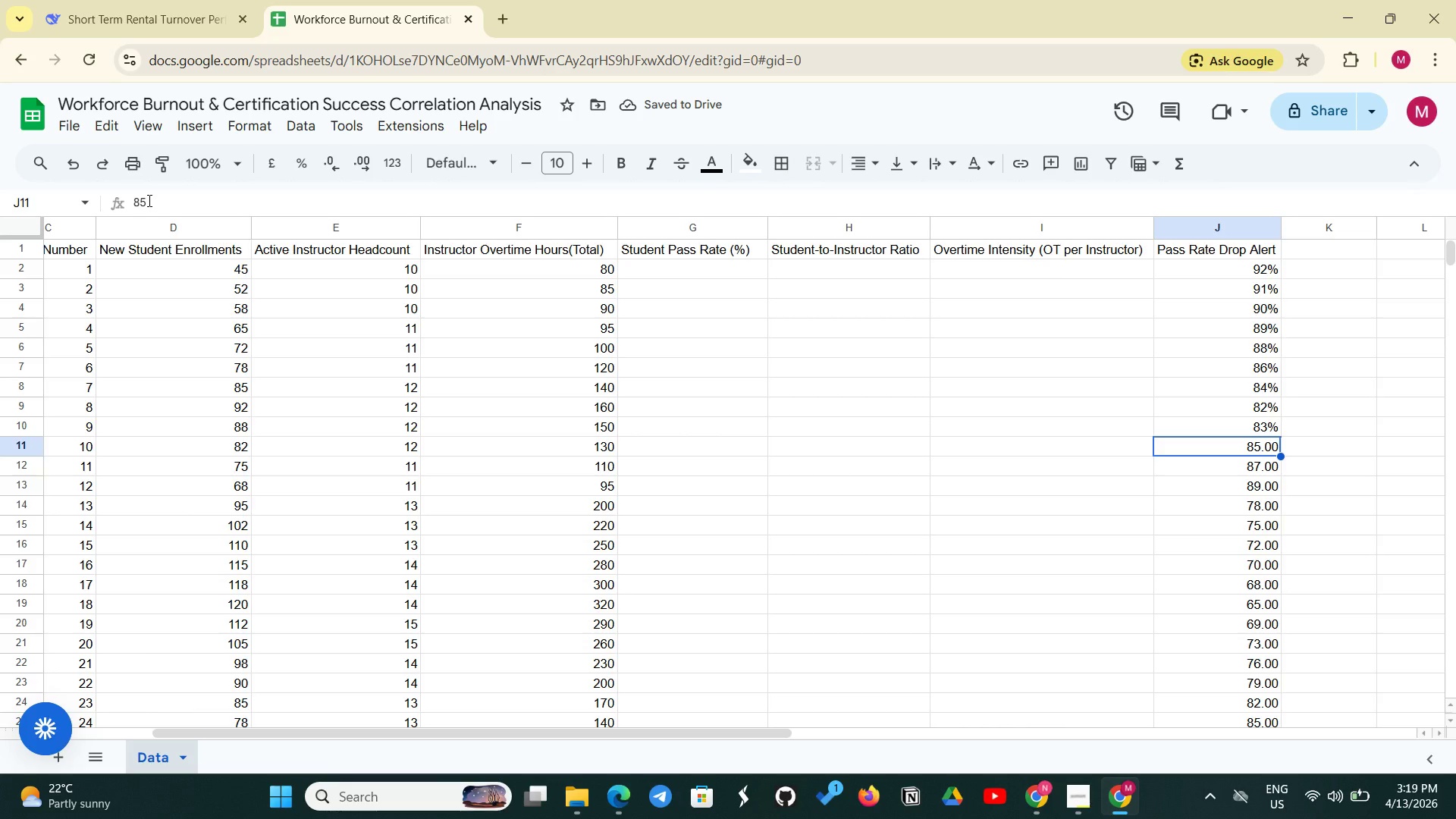 
left_click([148, 200])
 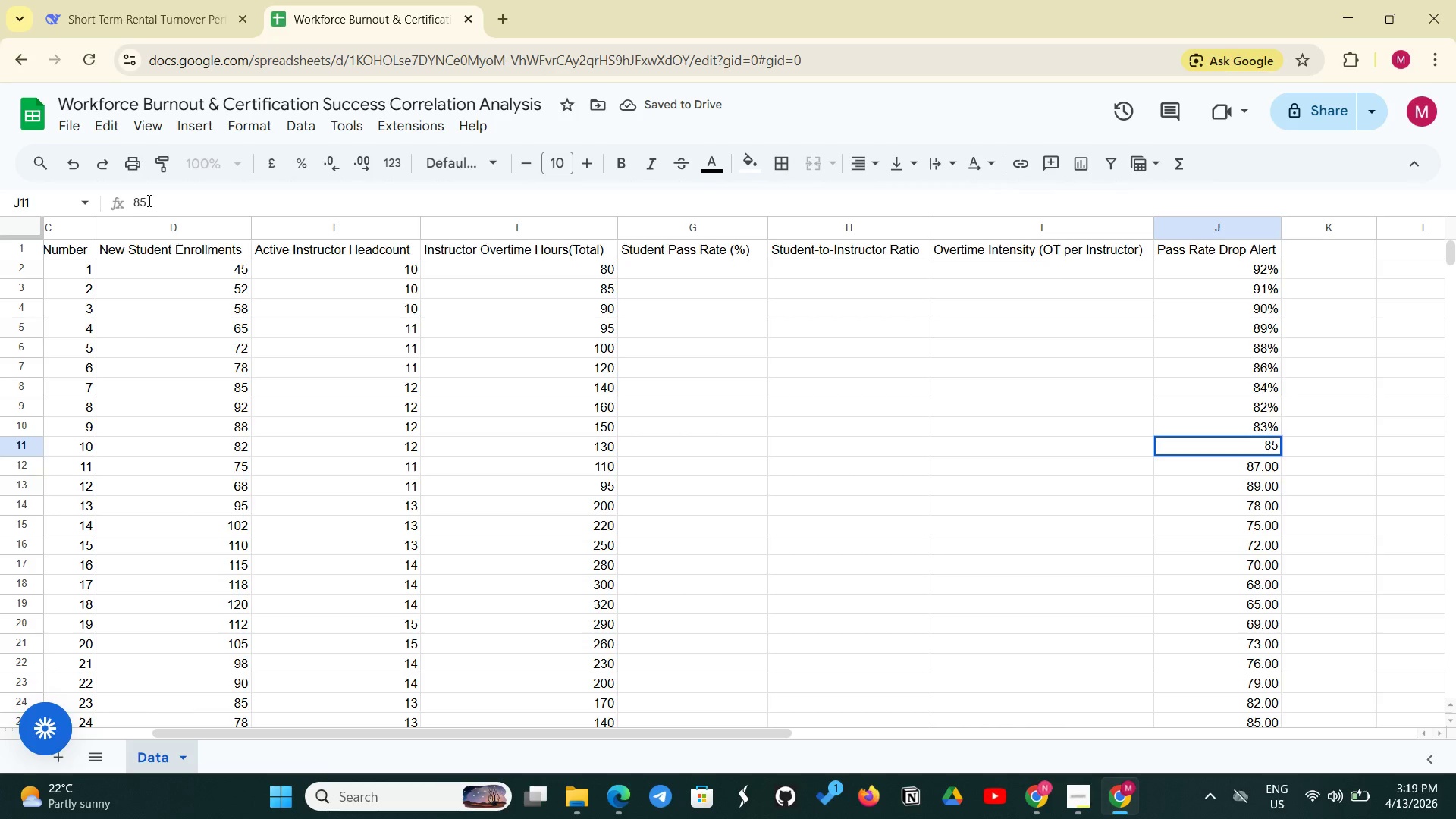 
key(Shift+5)
 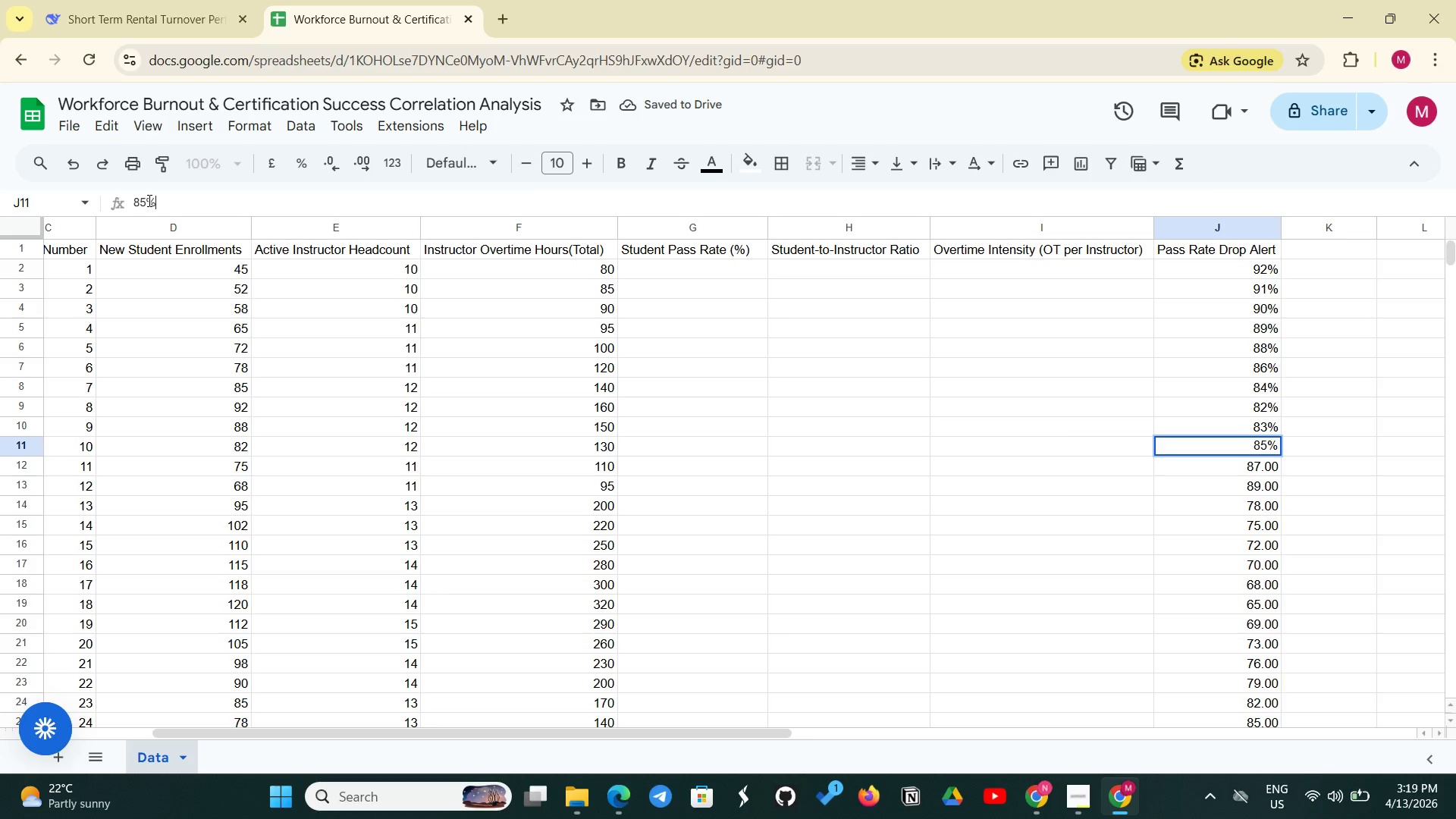 
key(Enter)
 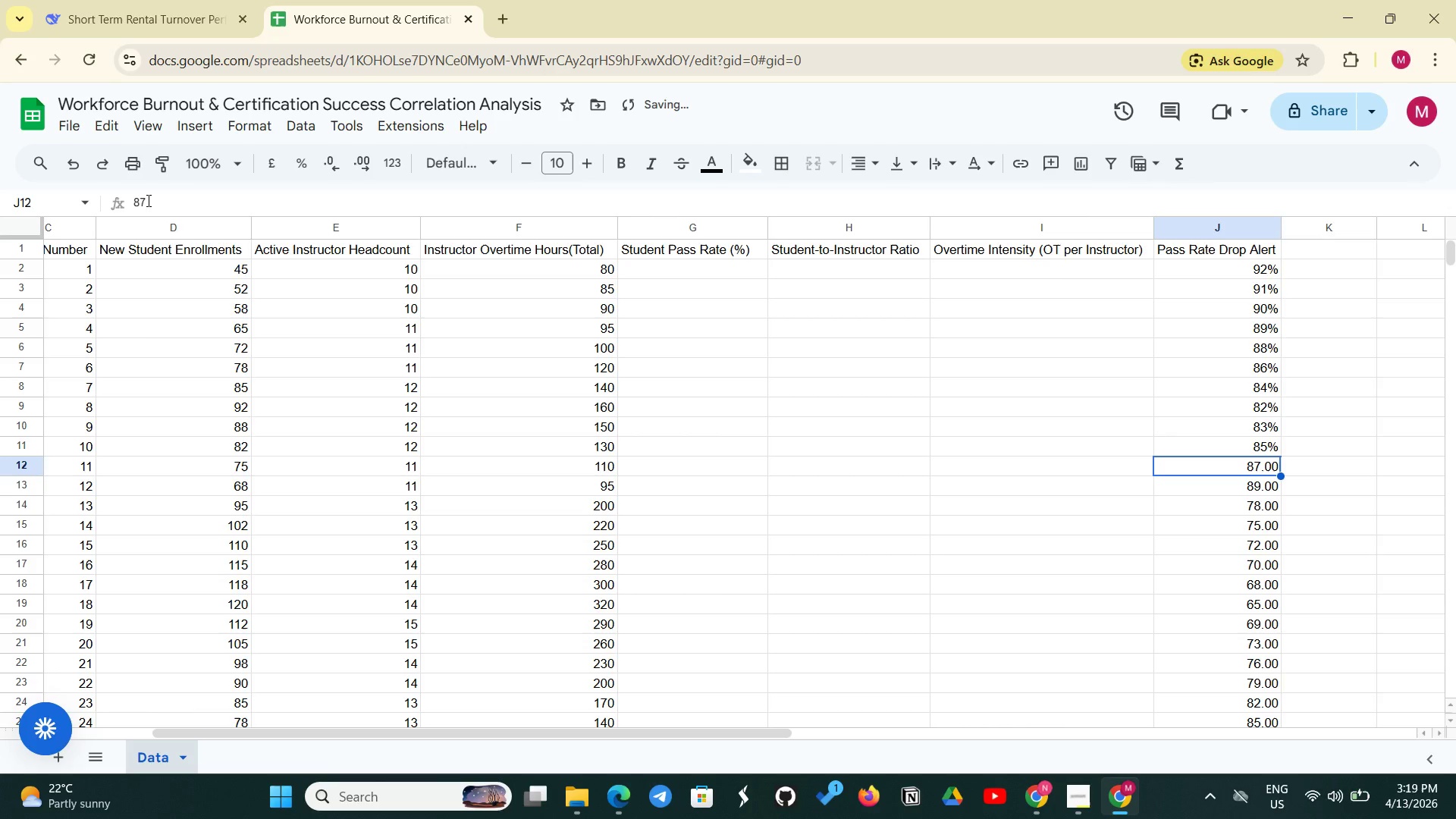 
left_click([145, 199])
 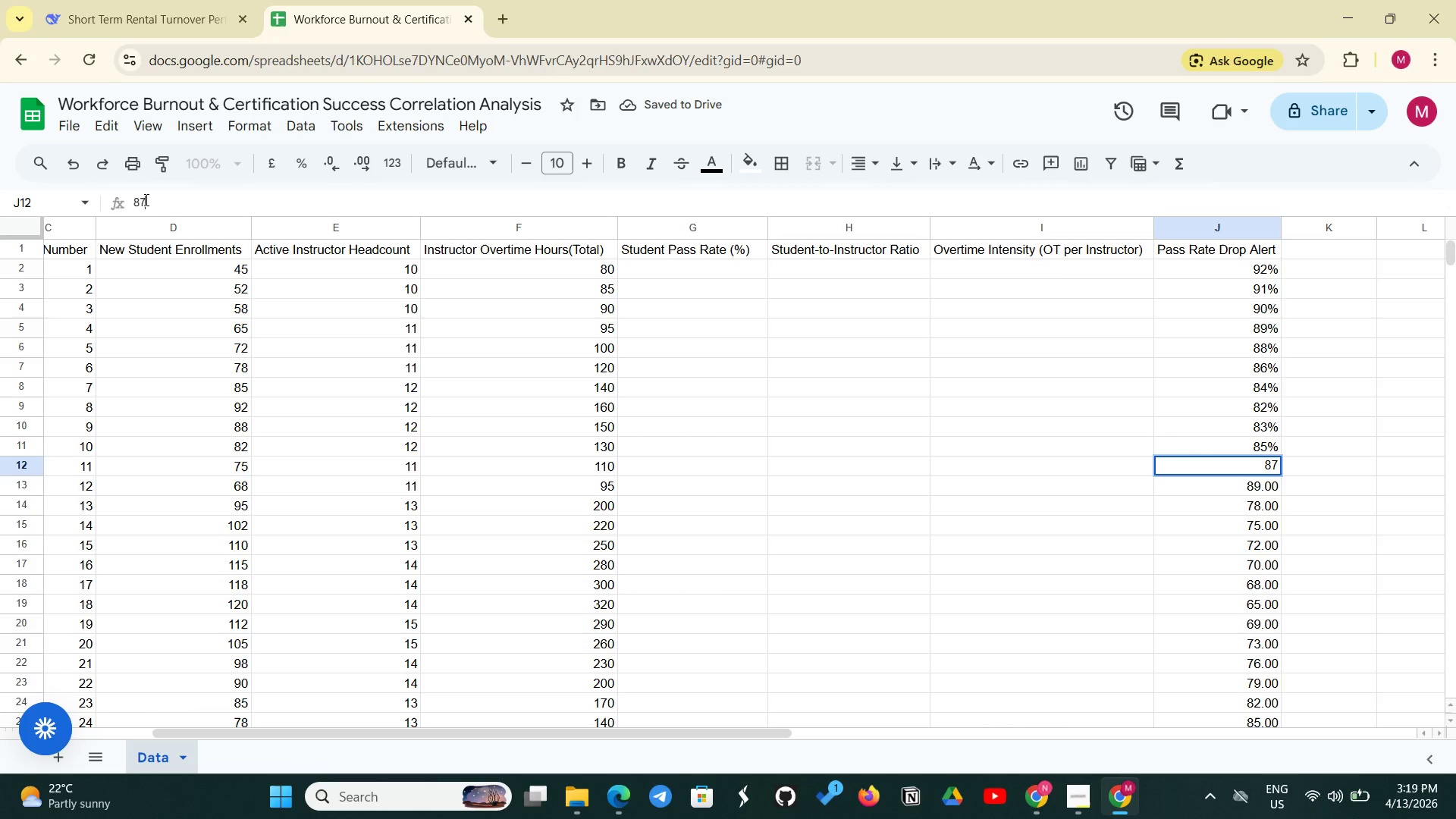 
key(Shift+5)
 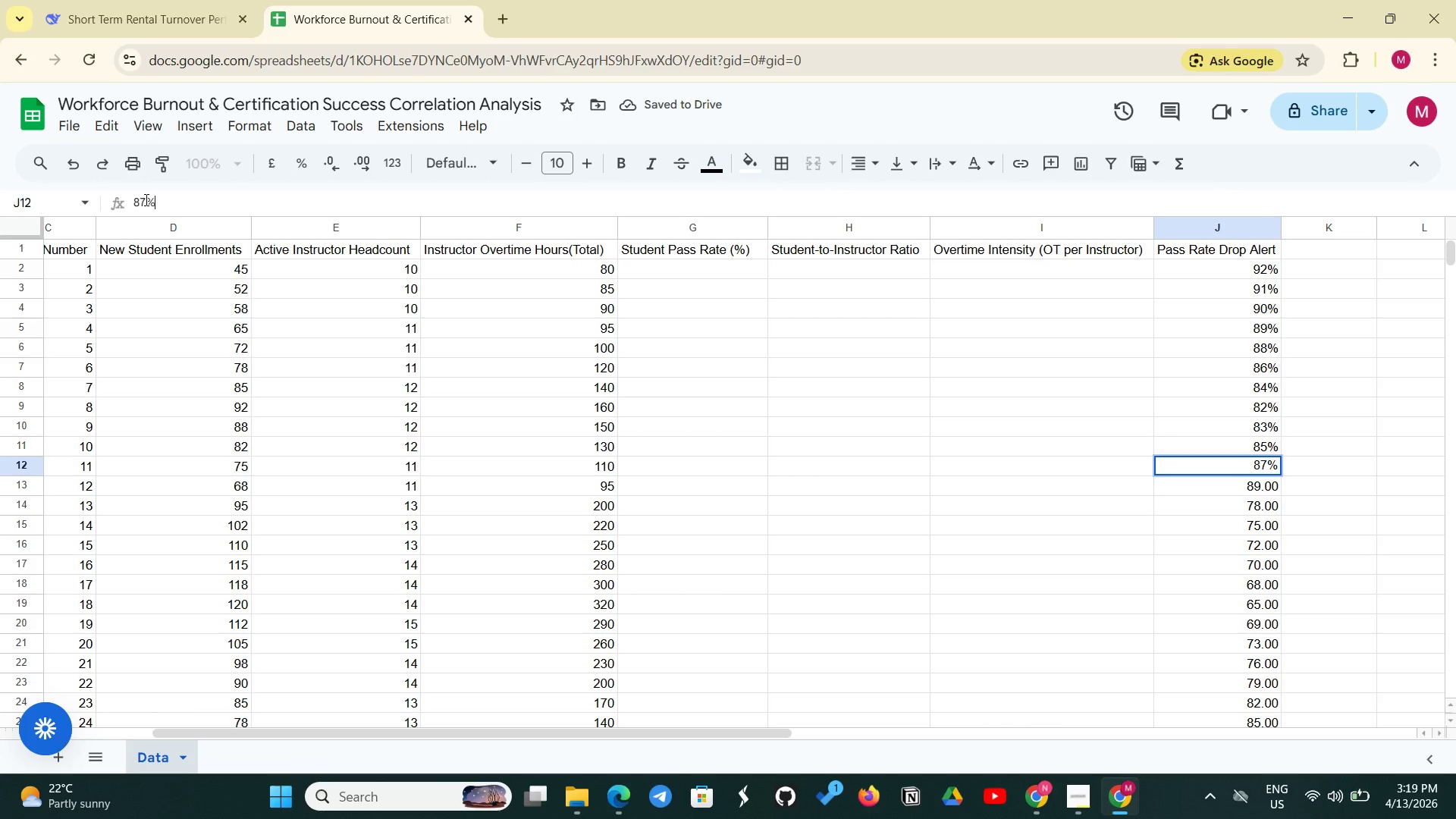 
key(Enter)
 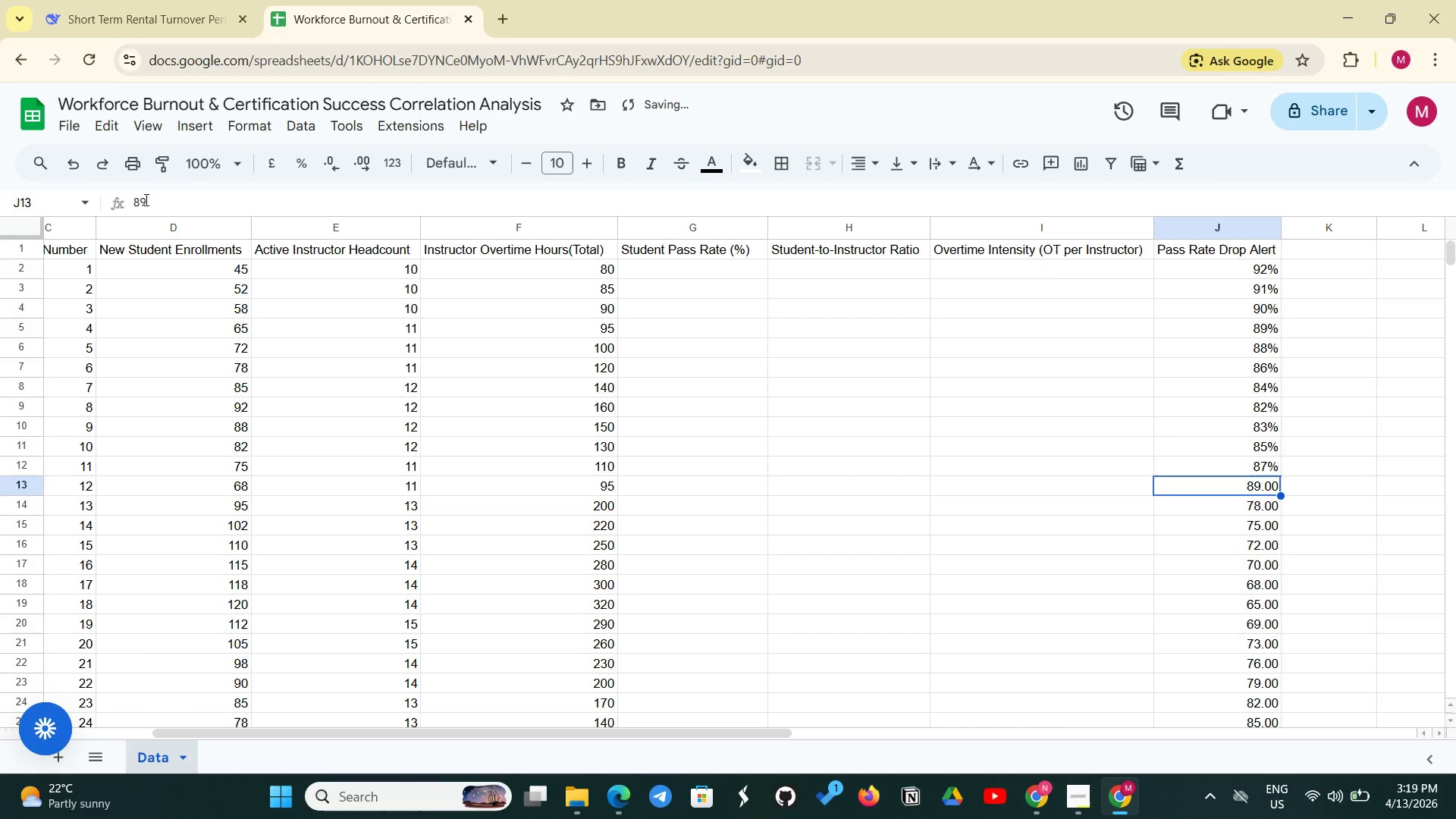 
left_click([145, 199])
 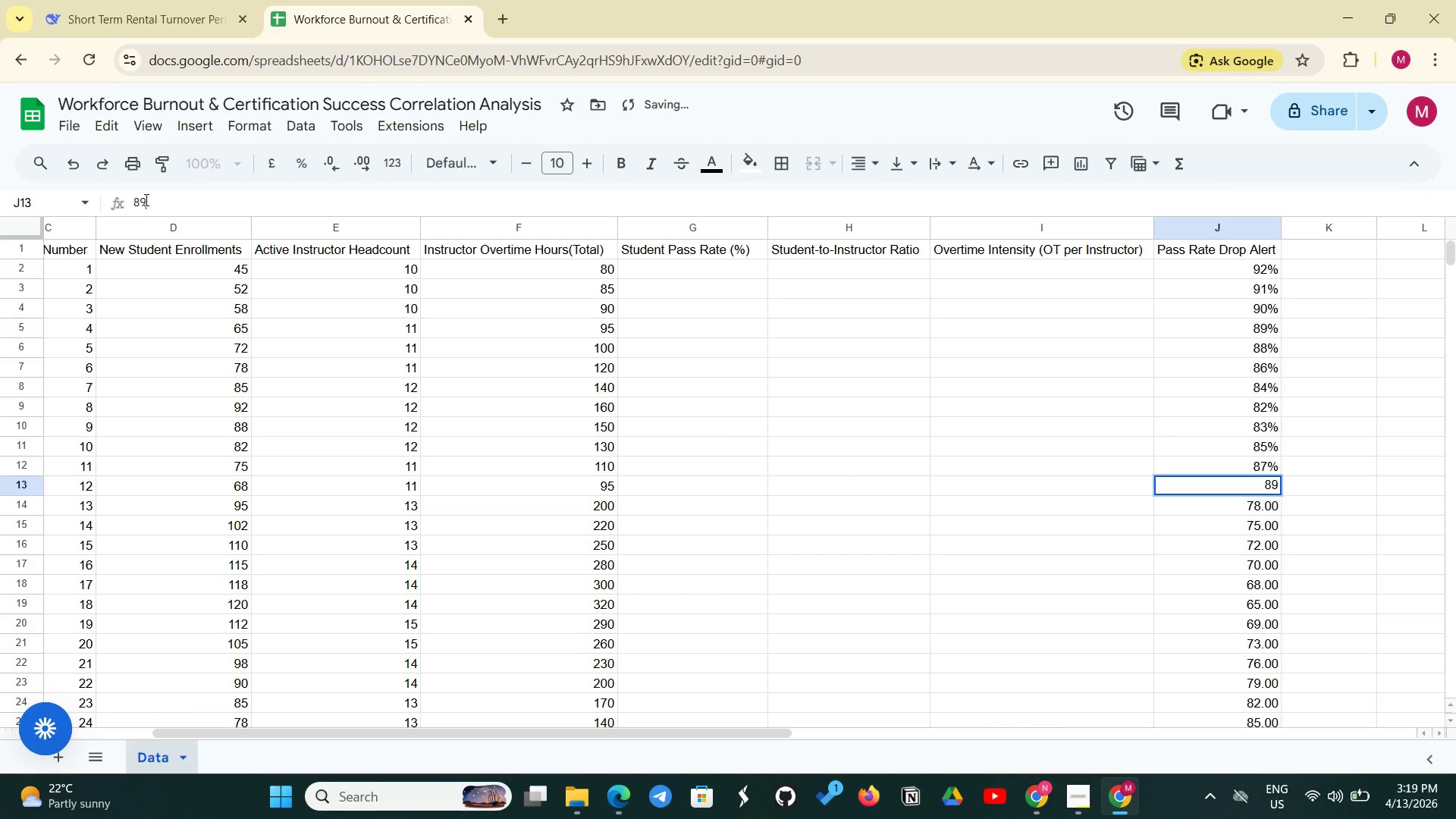 
key(Shift+5)
 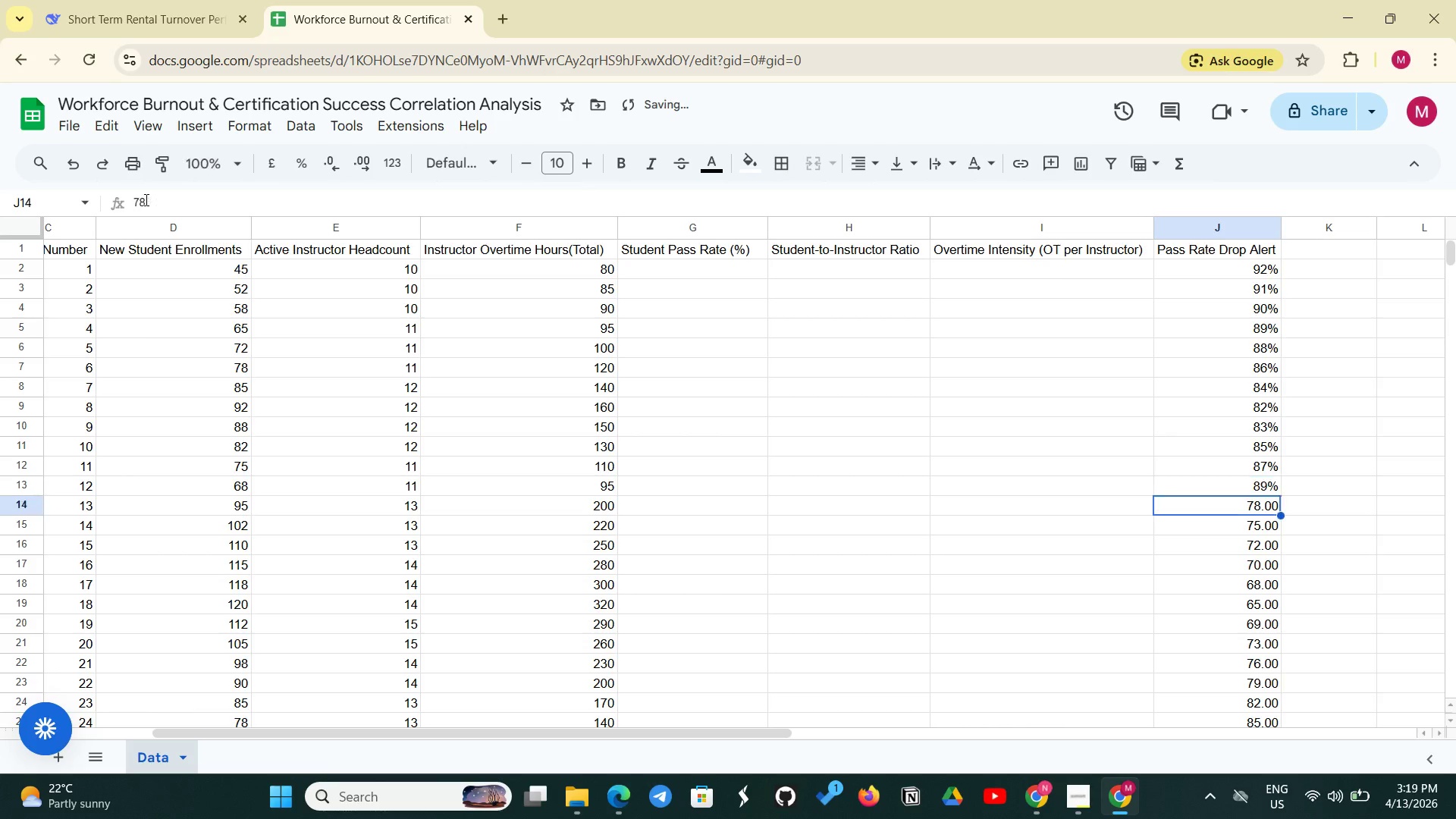 
key(Enter)
 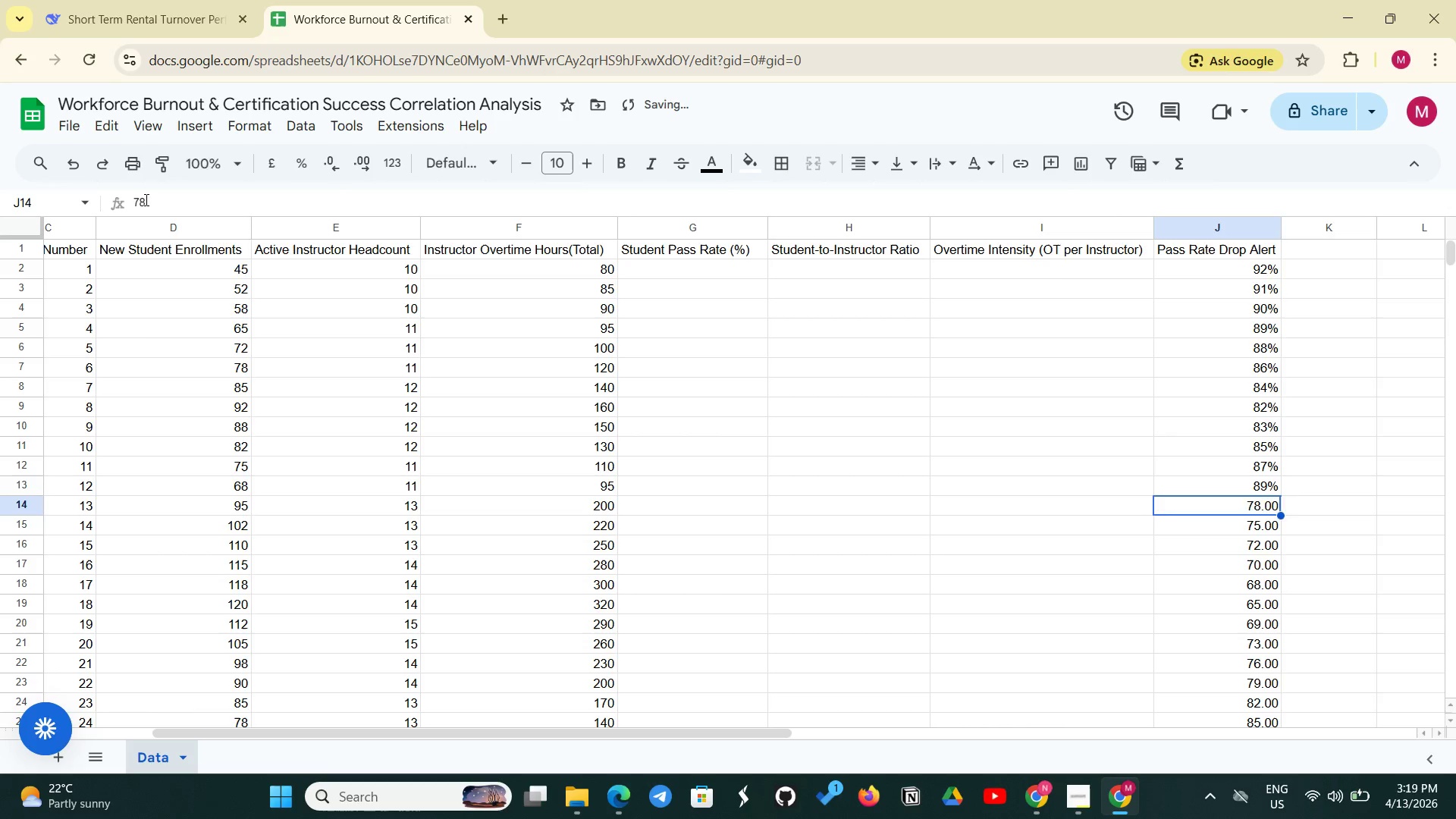 
double_click([145, 199])
 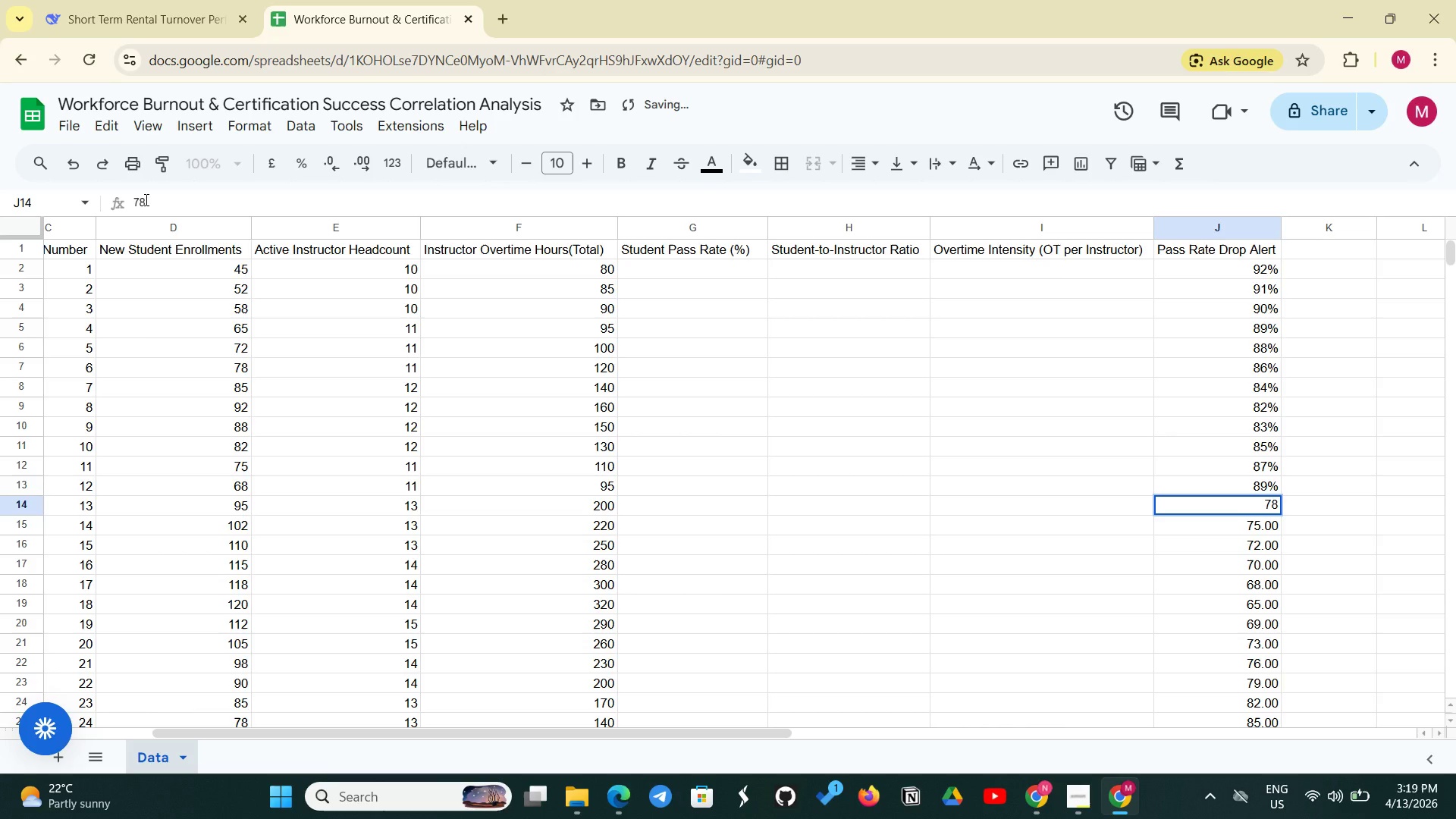 
key(Shift+5)
 